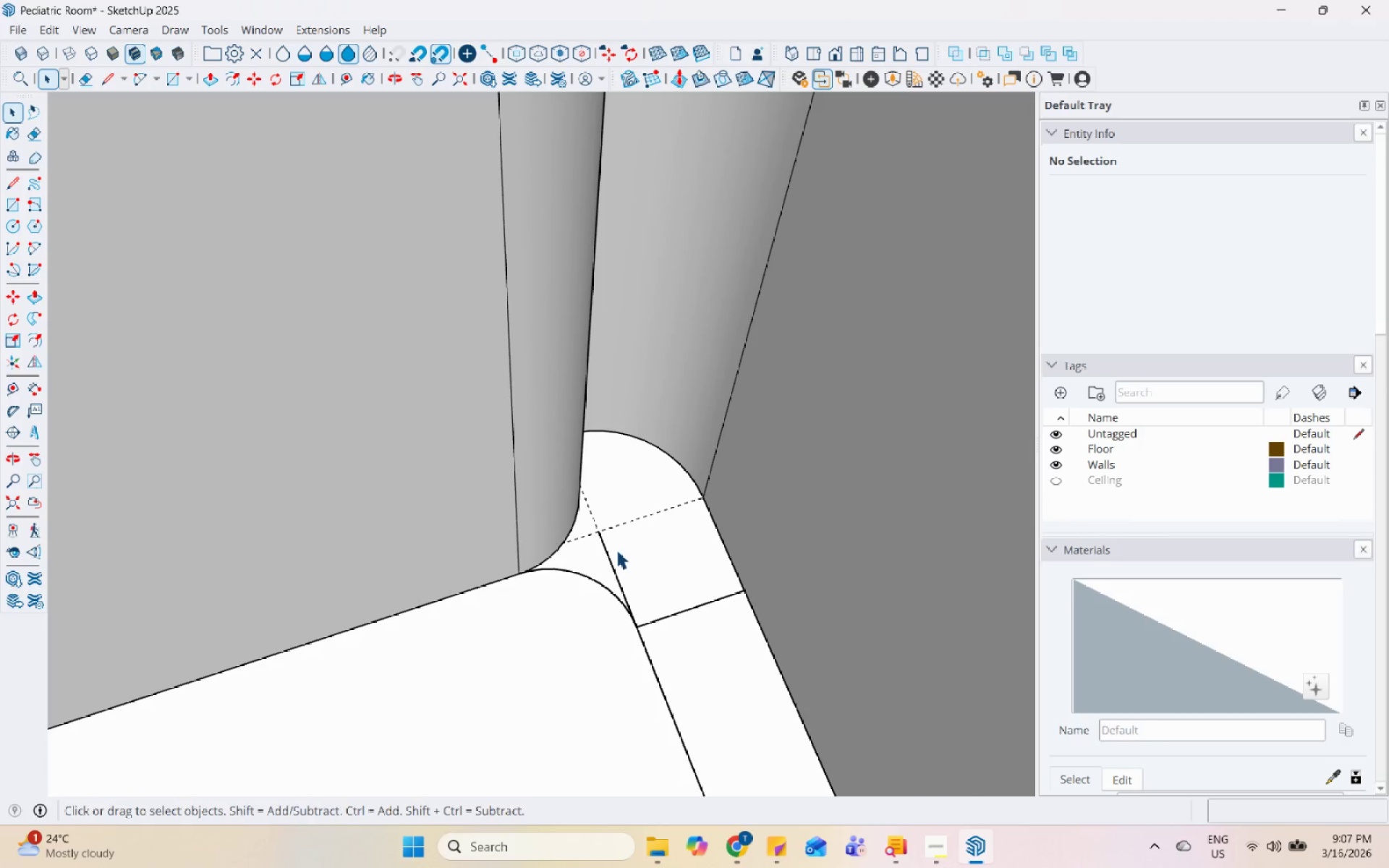 
left_click([609, 560])
 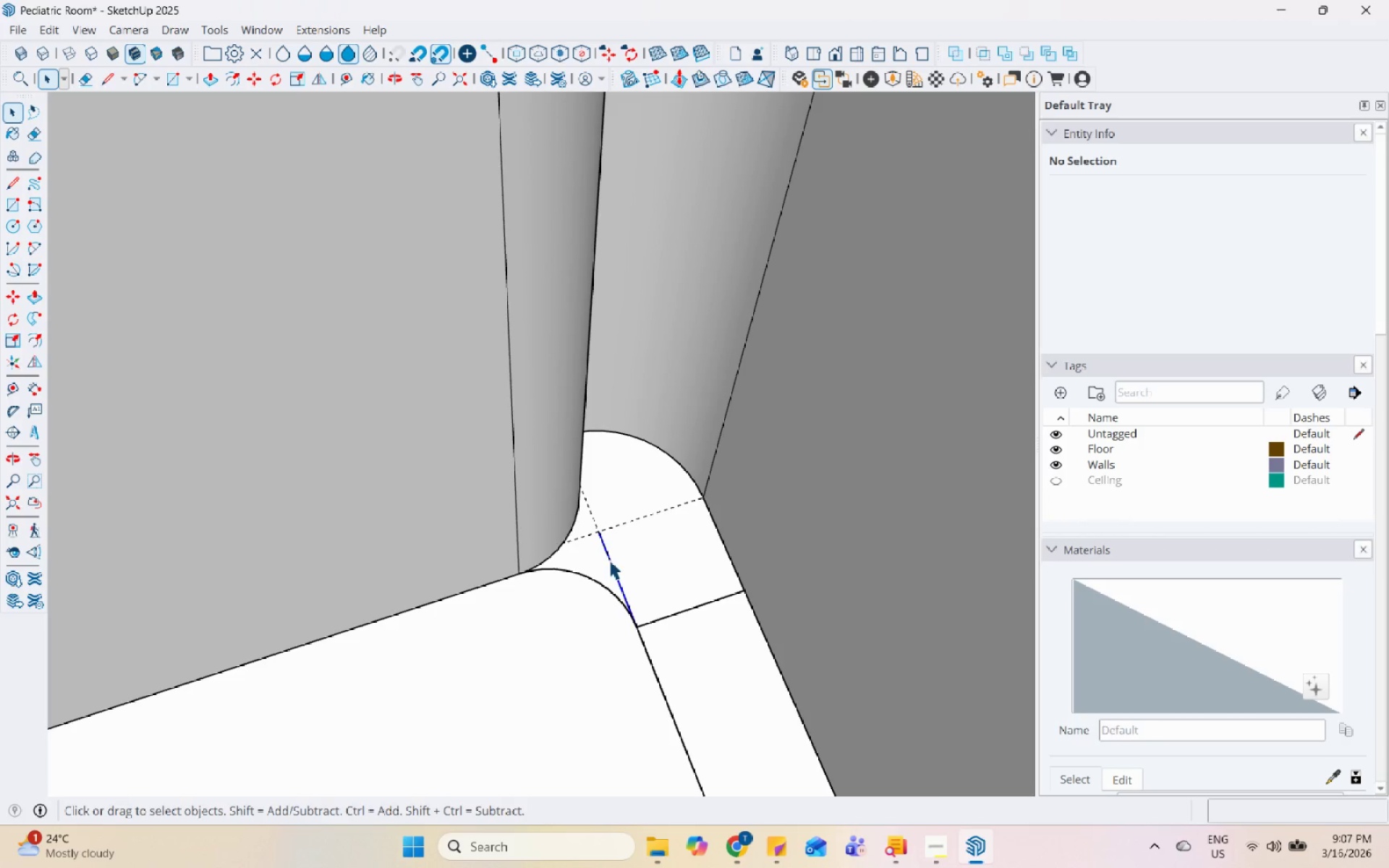 
right_click([609, 560])
 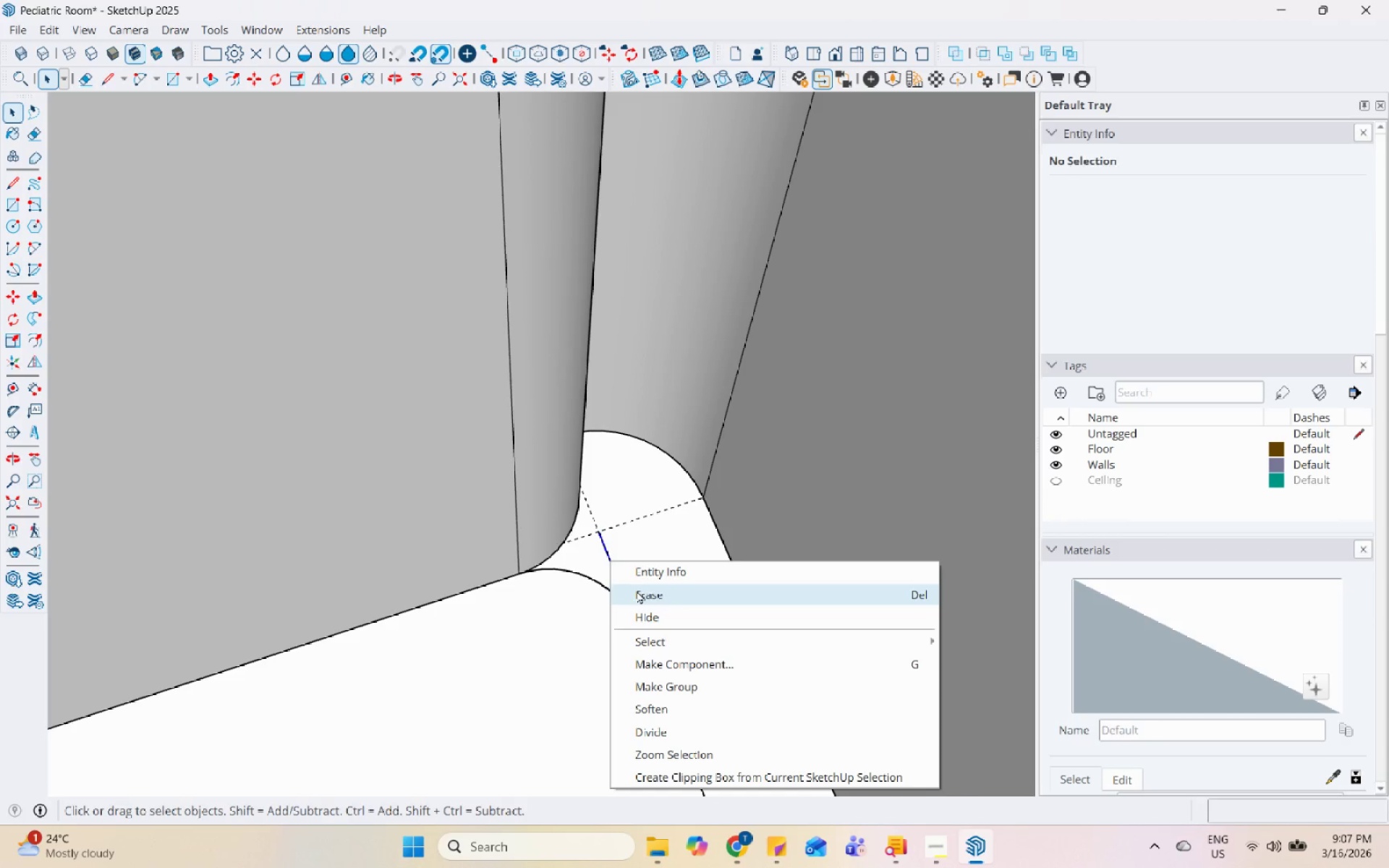 
left_click([637, 590])
 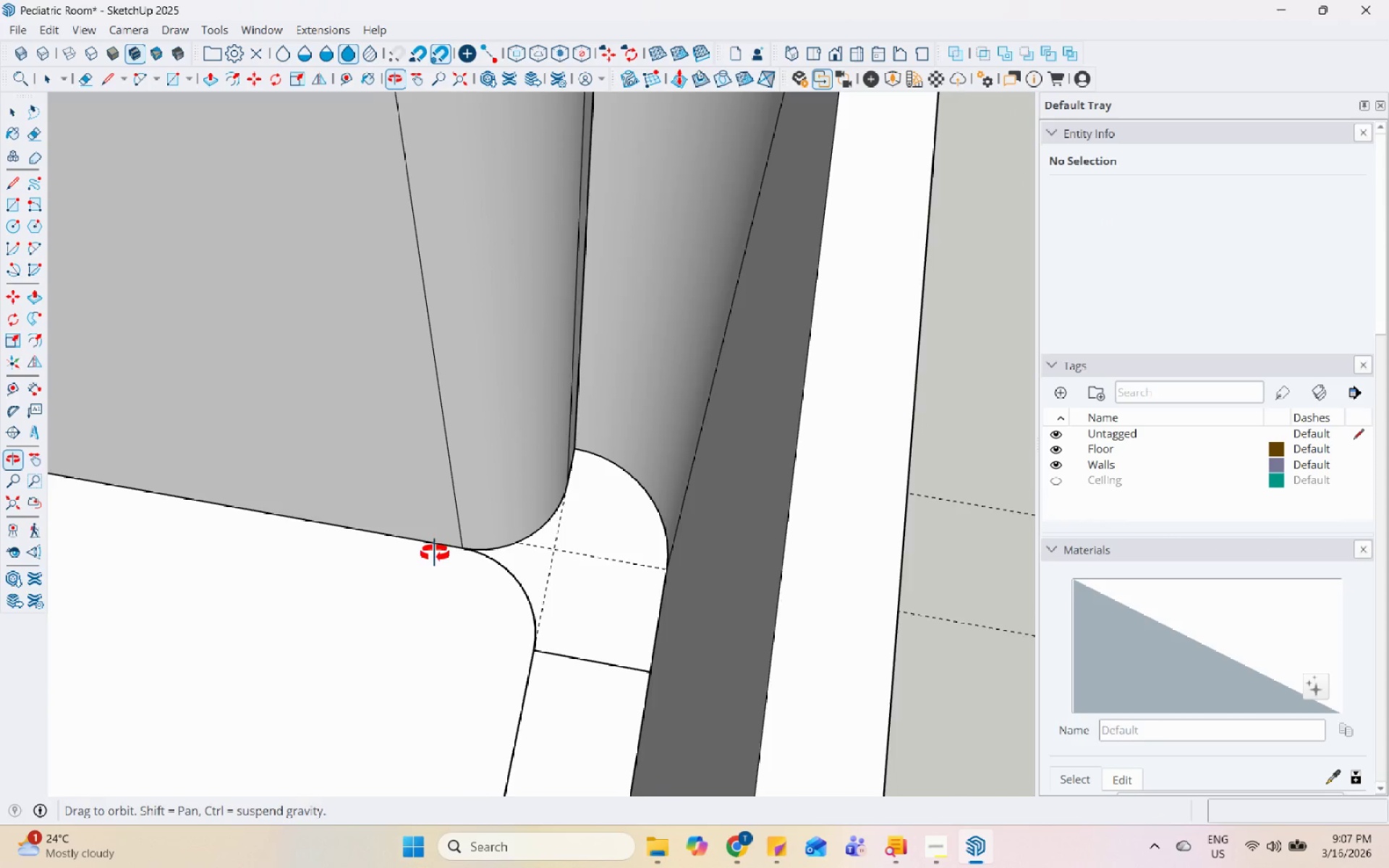 
scroll: coordinate [541, 562], scroll_direction: down, amount: 5.0
 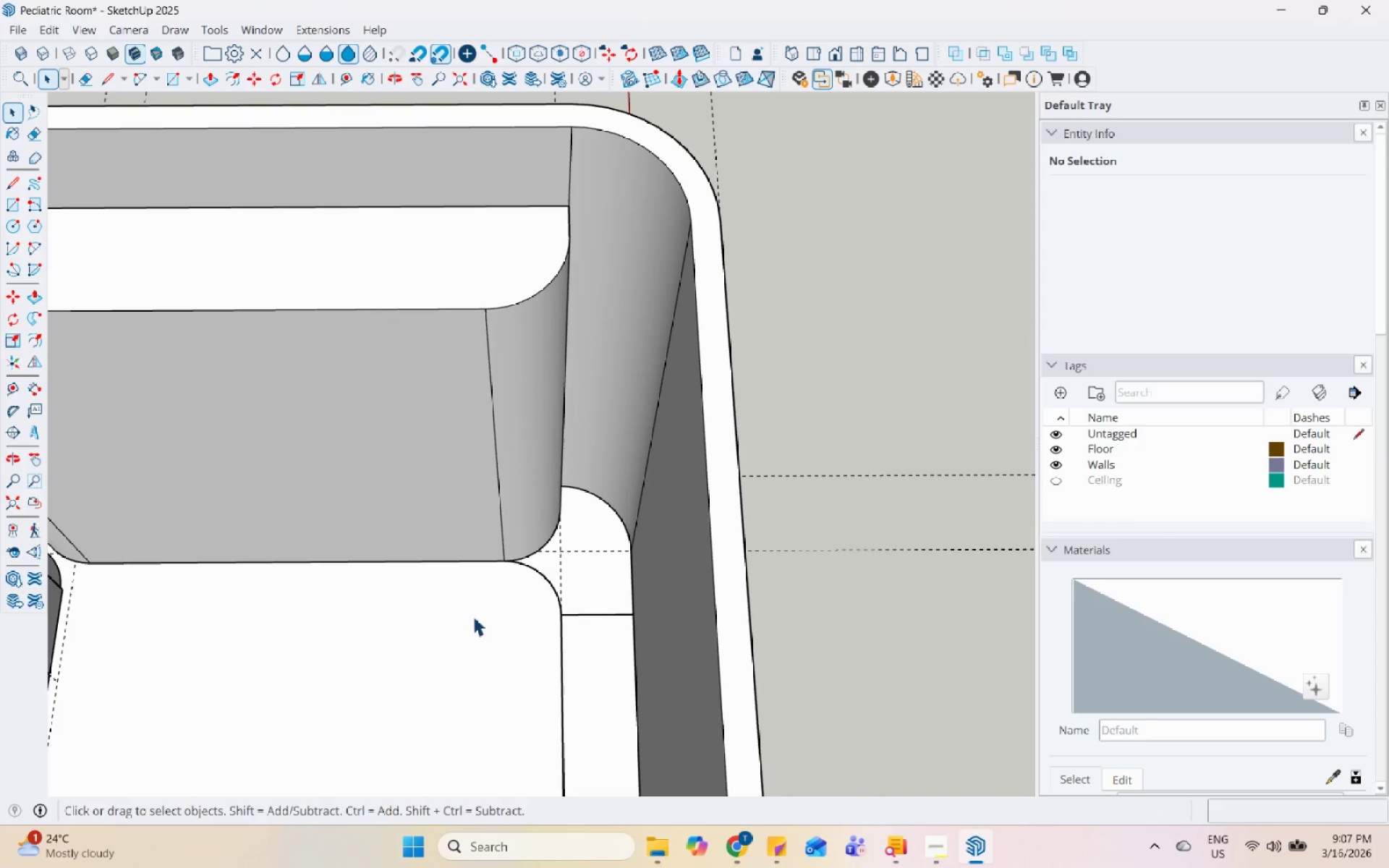 
scroll: coordinate [629, 608], scroll_direction: up, amount: 8.0
 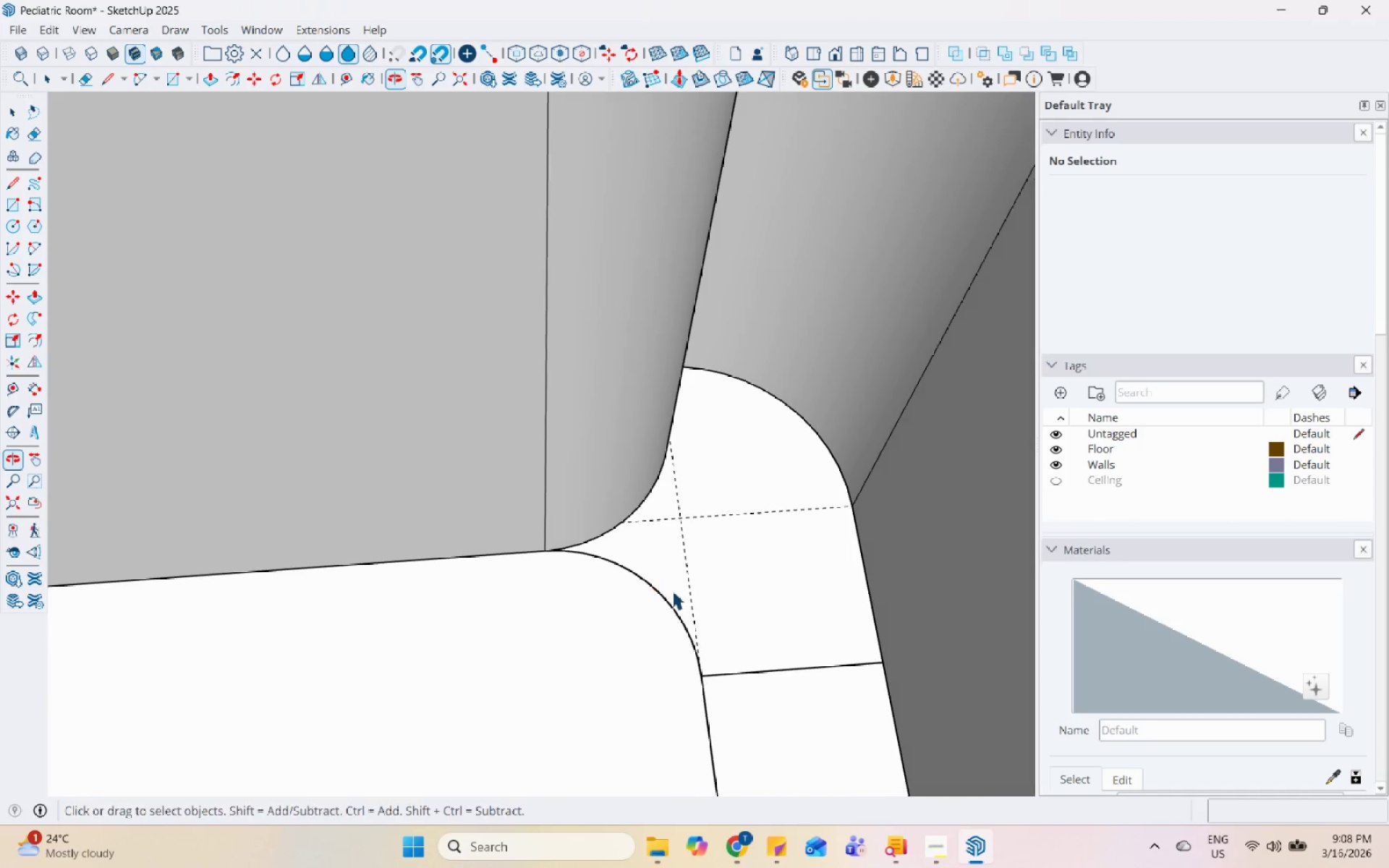 
scroll: coordinate [673, 590], scroll_direction: down, amount: 5.0
 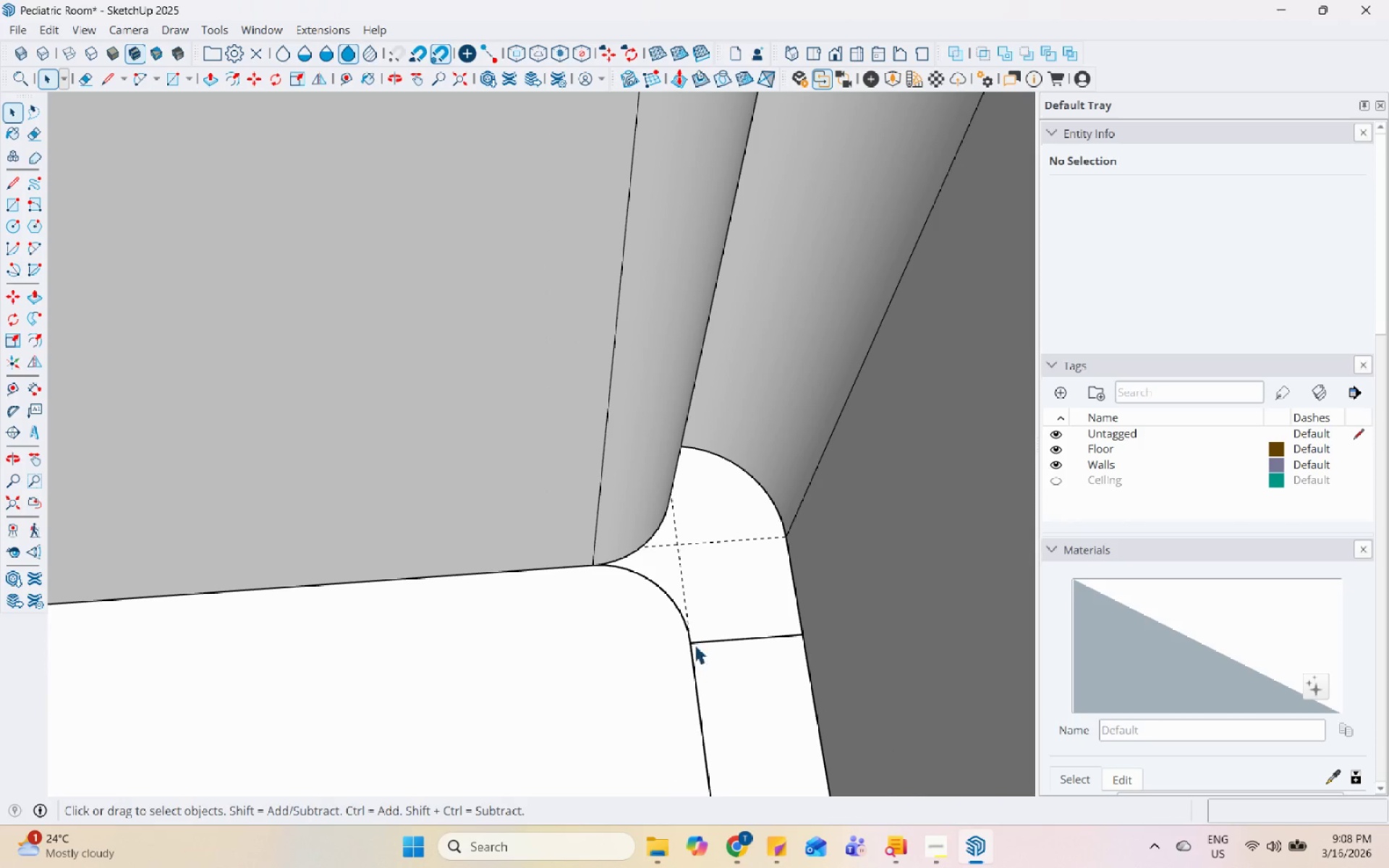 
scroll: coordinate [663, 554], scroll_direction: up, amount: 7.0
 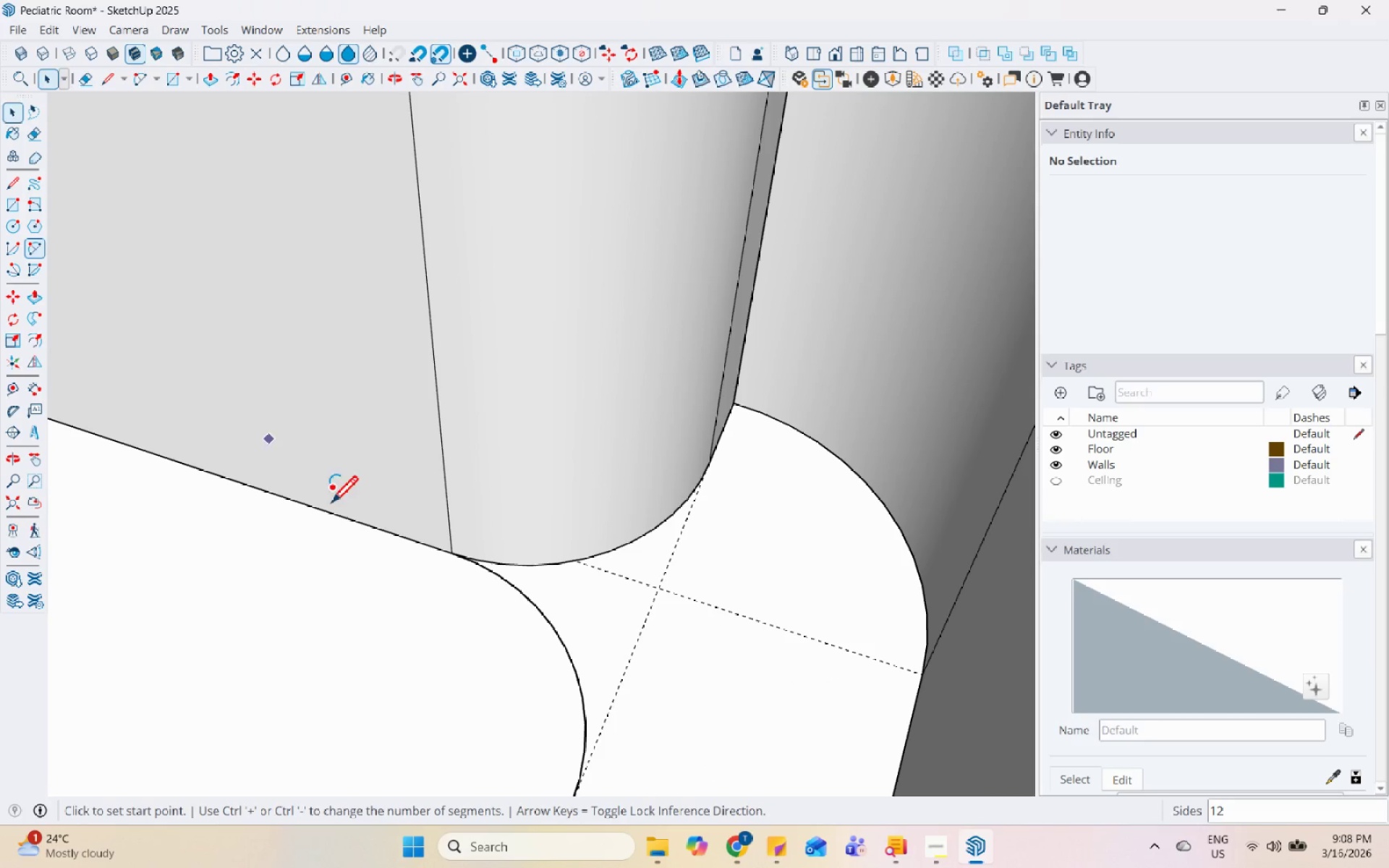 
left_click([451, 555])
 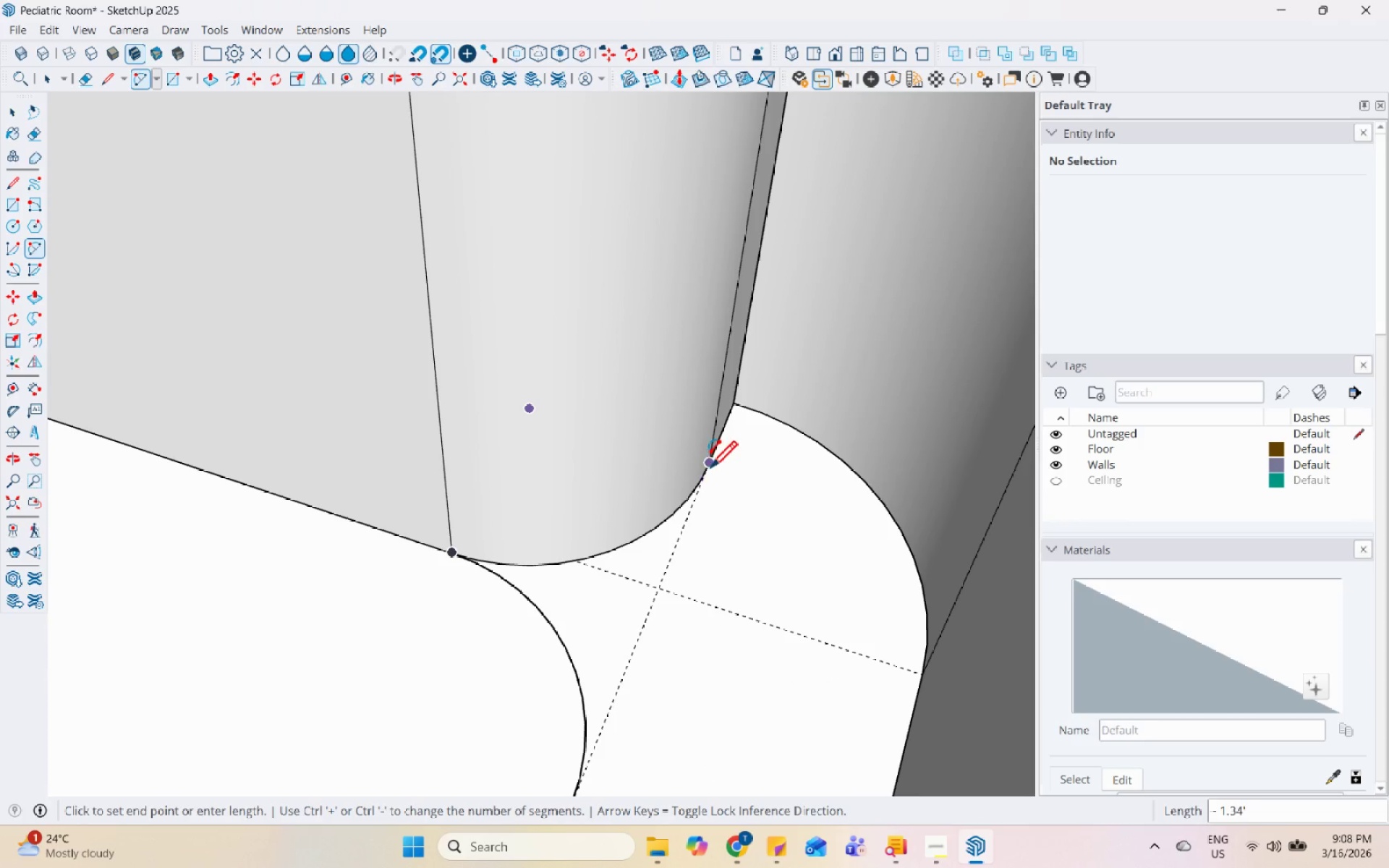 
left_click([711, 464])
 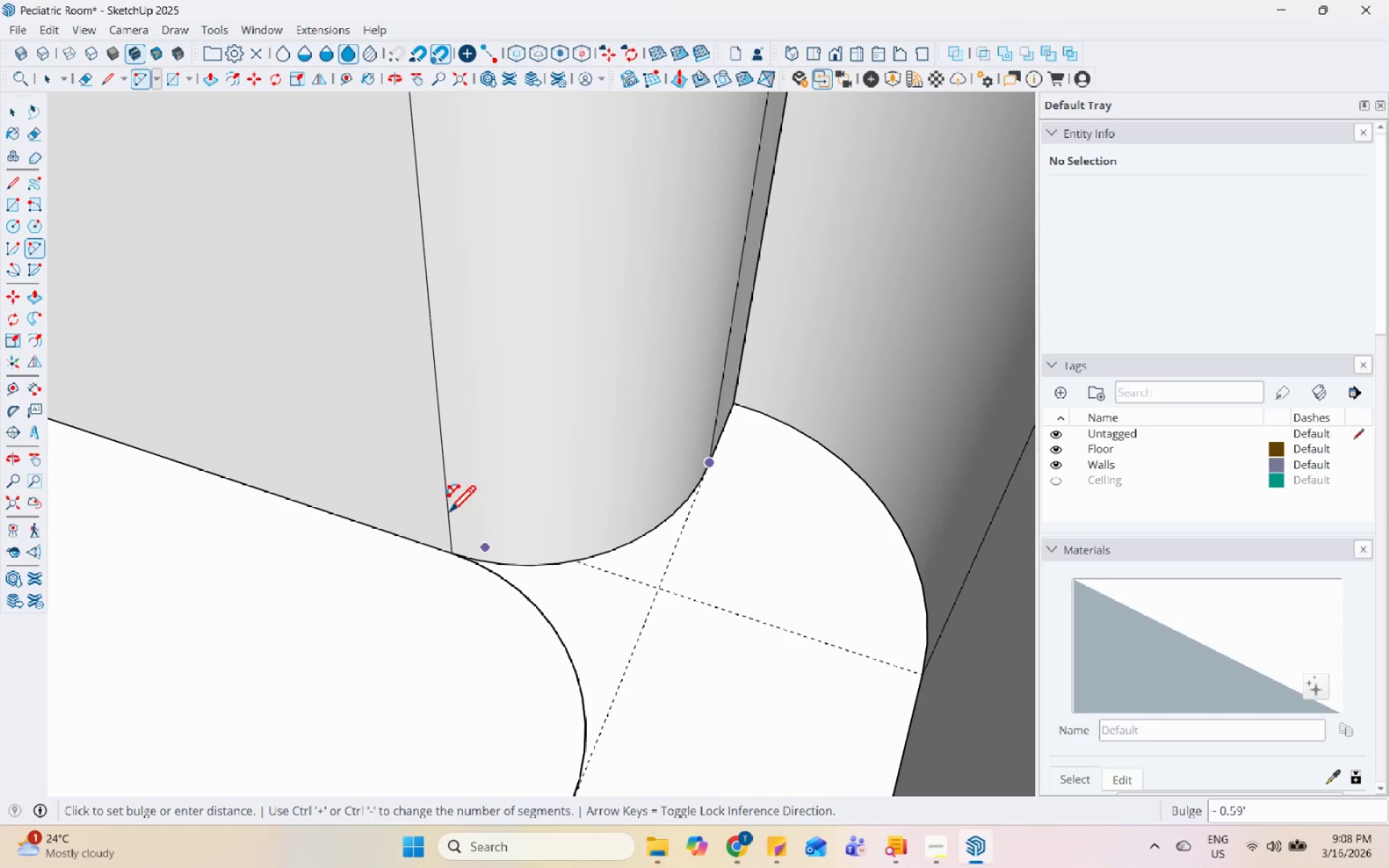 
scroll: coordinate [560, 614], scroll_direction: up, amount: 5.0
 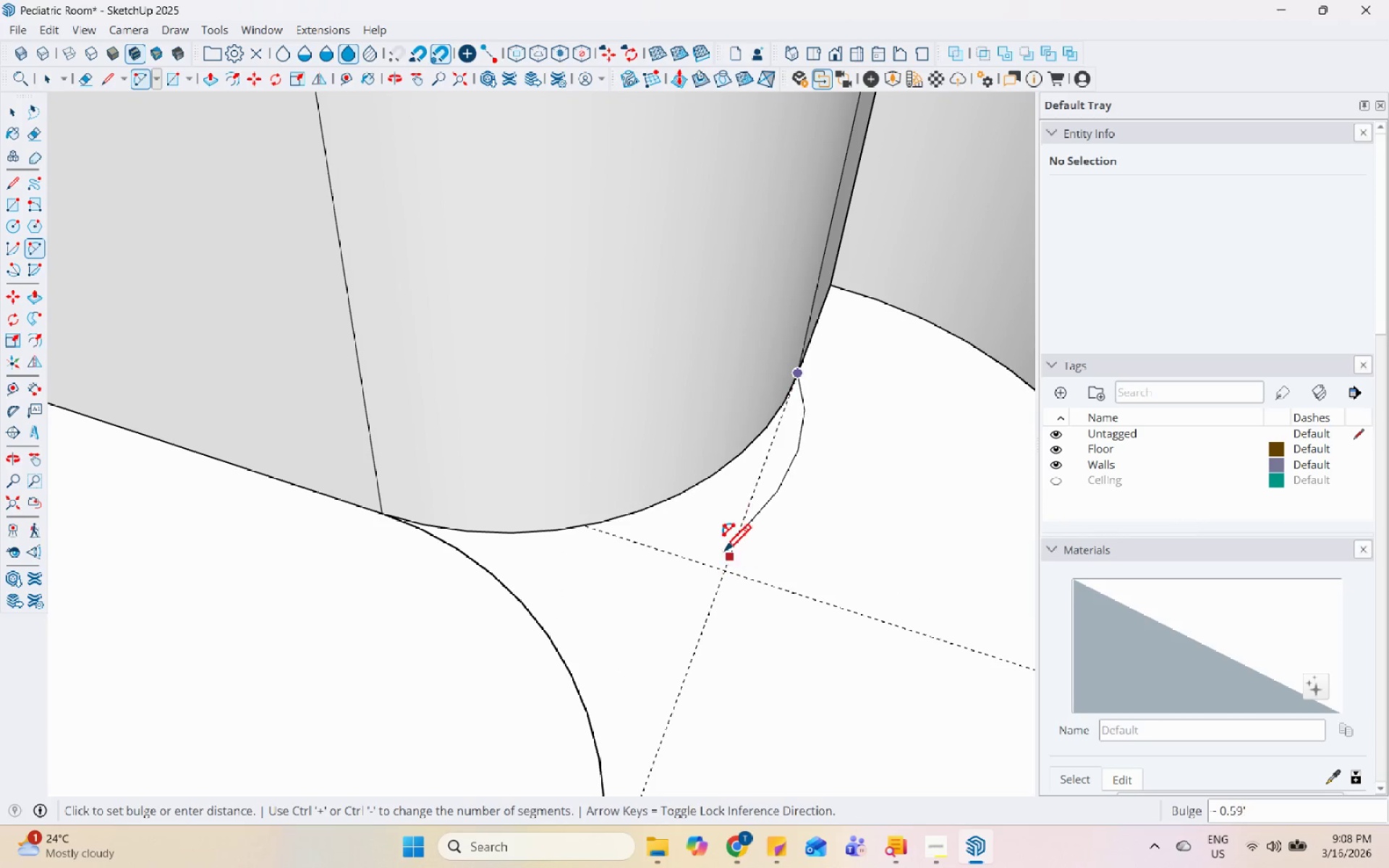 
key(Escape)
 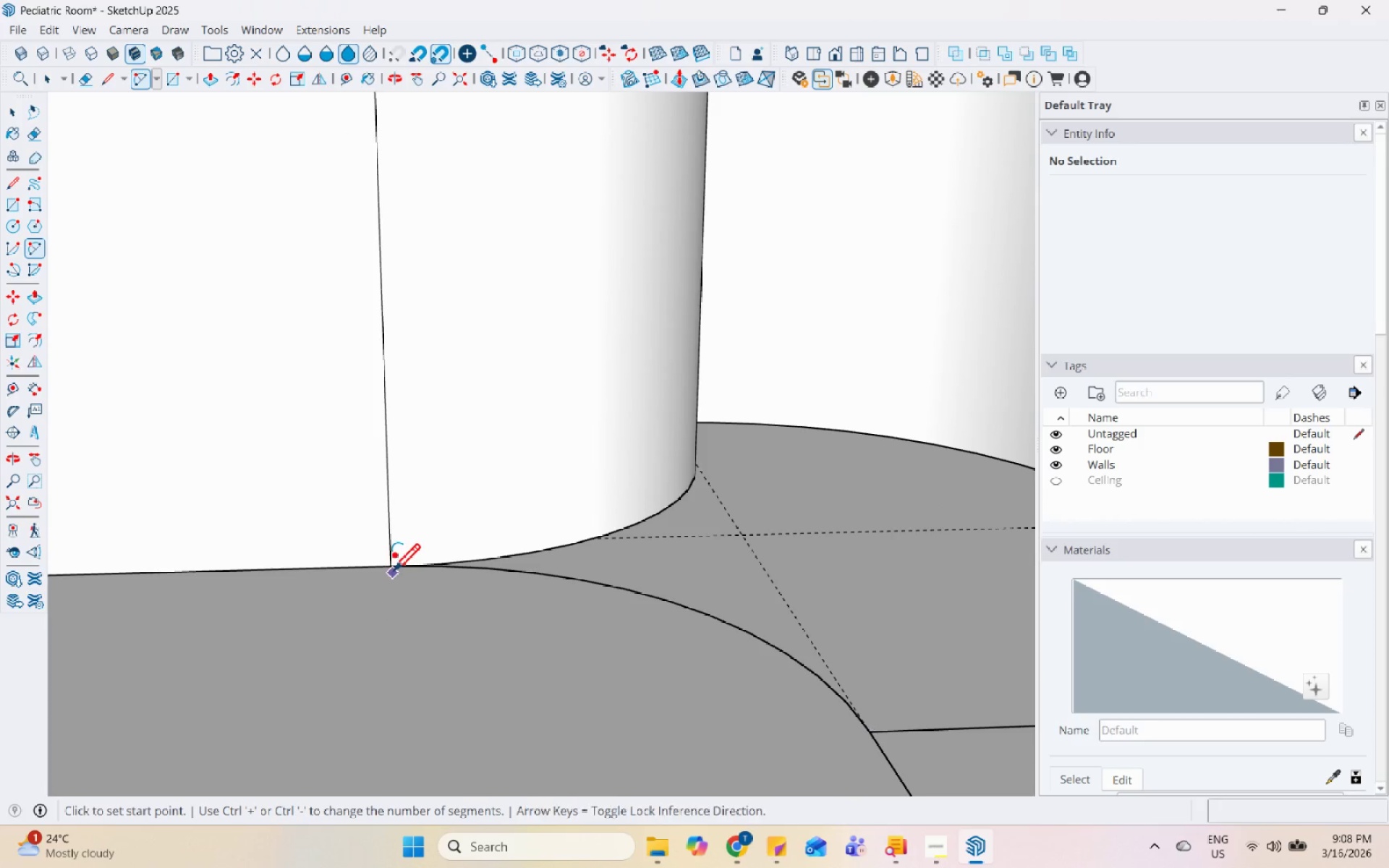 
left_click_drag(start_coordinate=[394, 566], to_coordinate=[399, 565])
 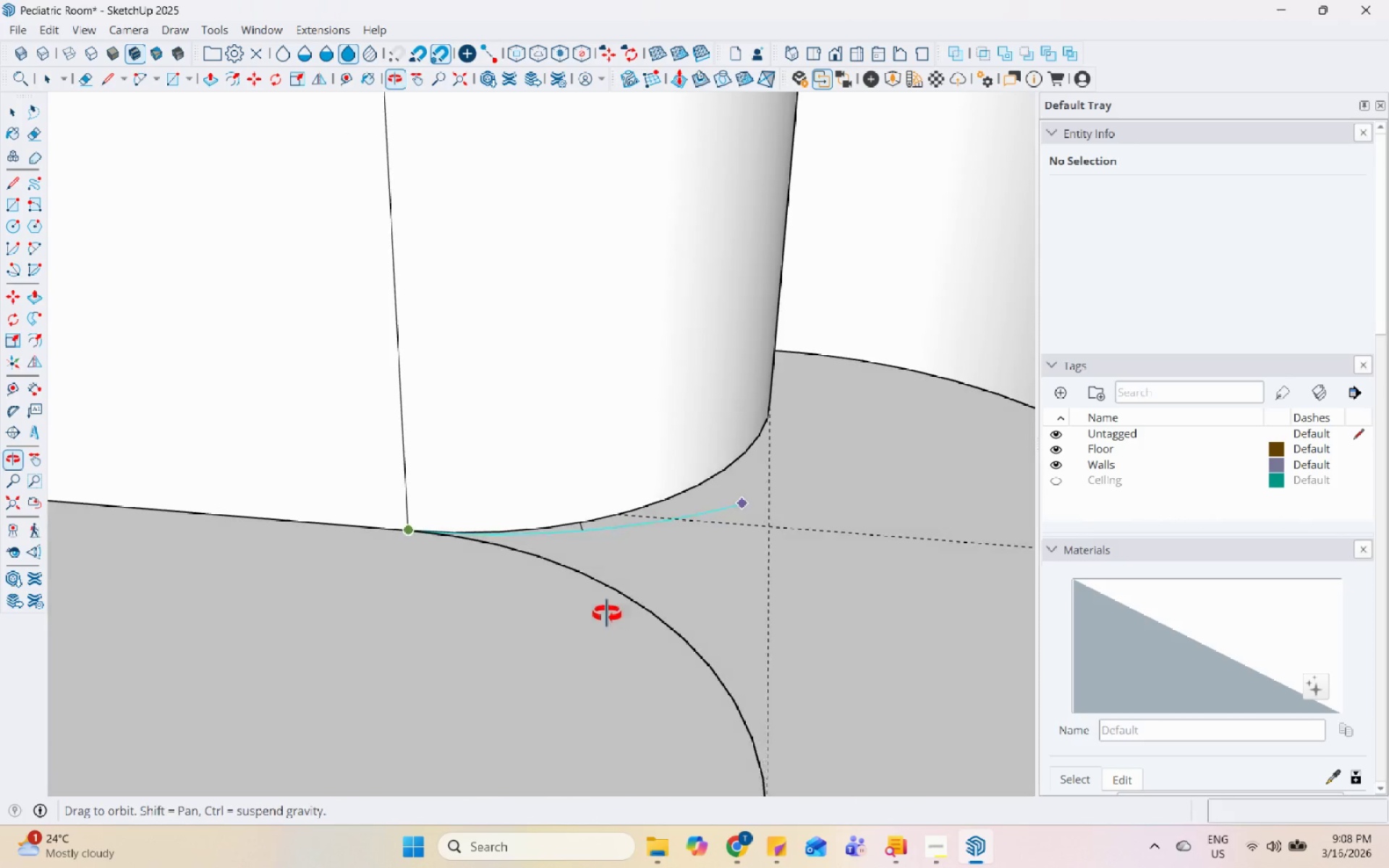 
scroll: coordinate [749, 456], scroll_direction: up, amount: 1.0
 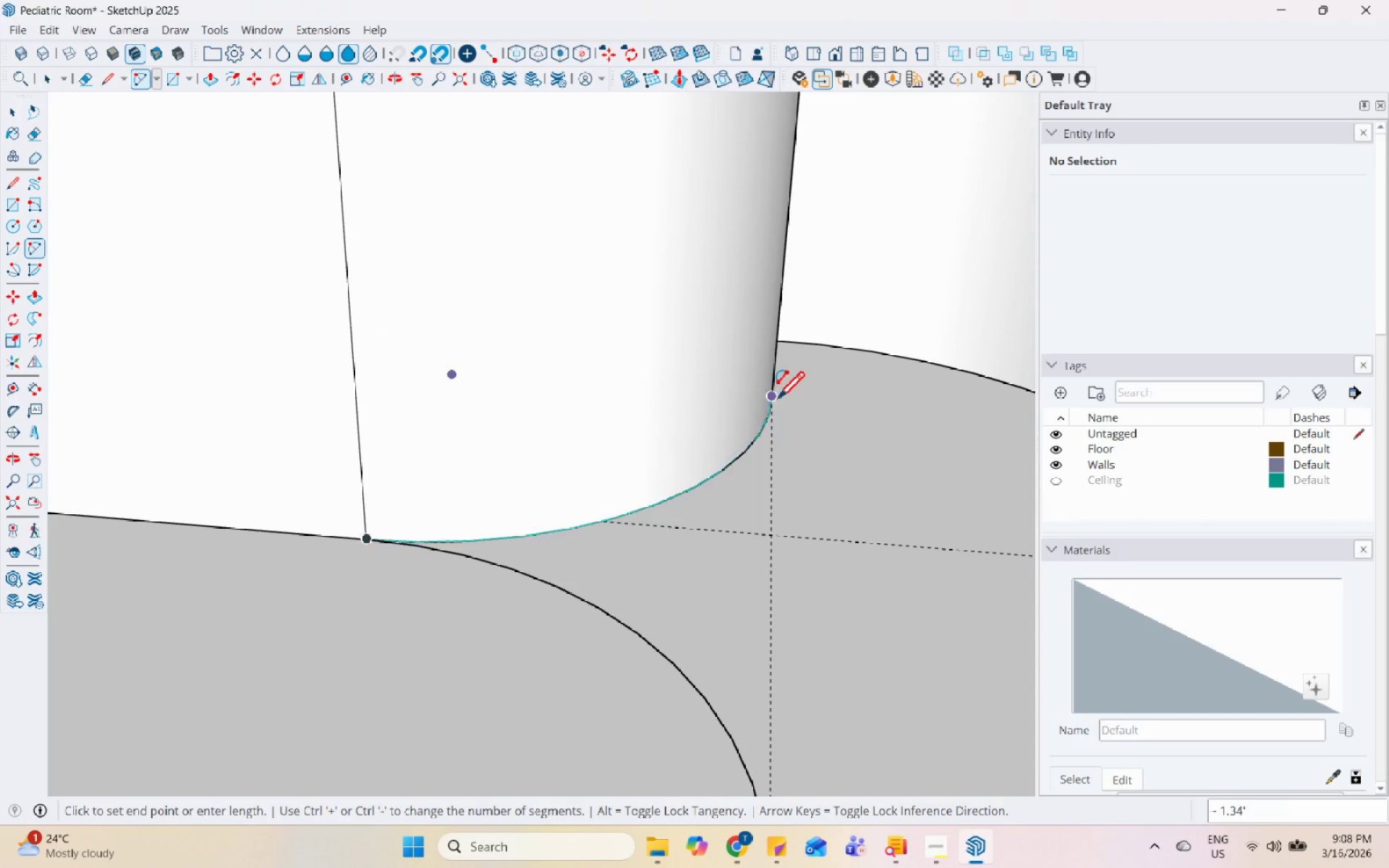 
left_click([777, 399])
 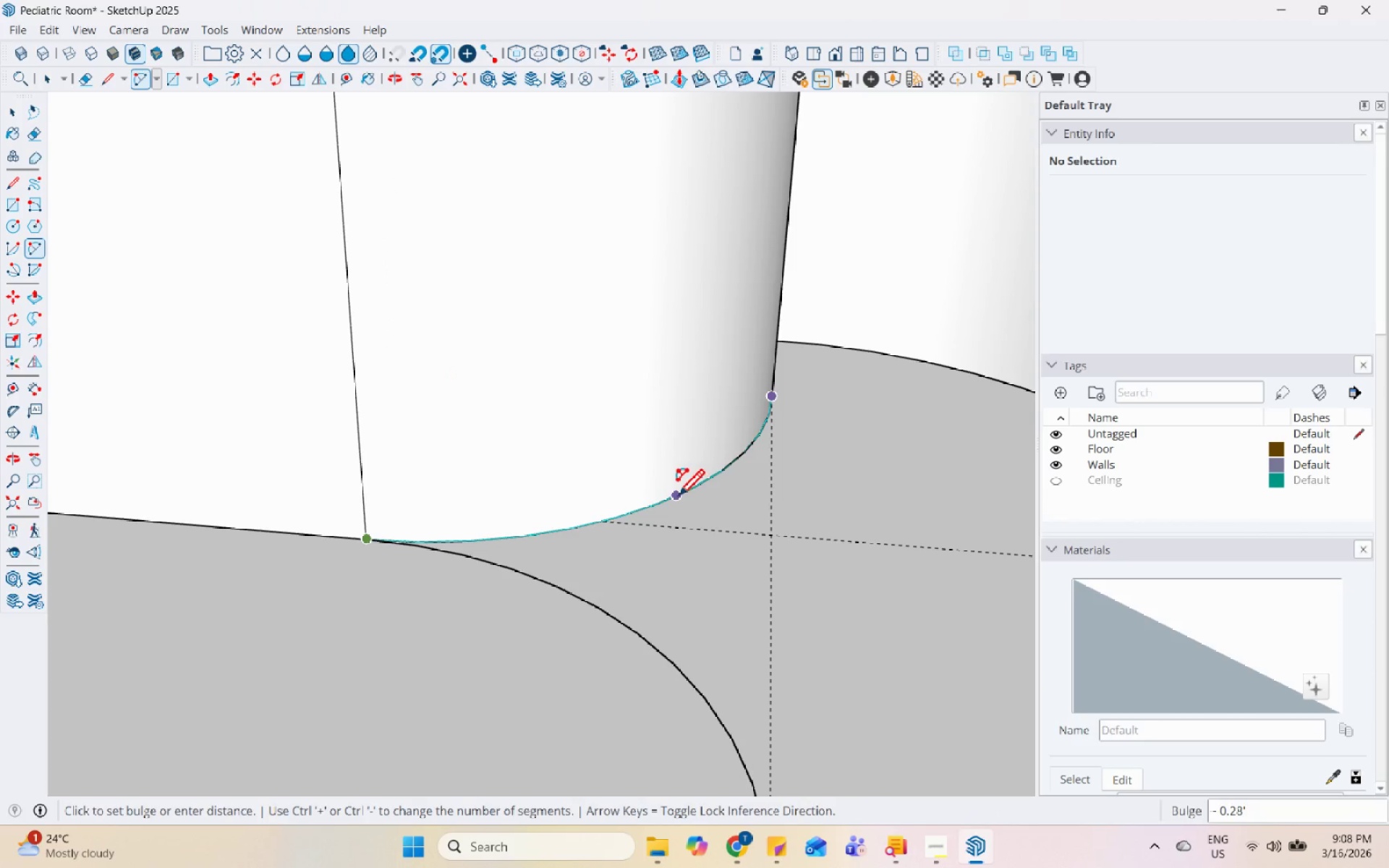 
left_click([677, 498])
 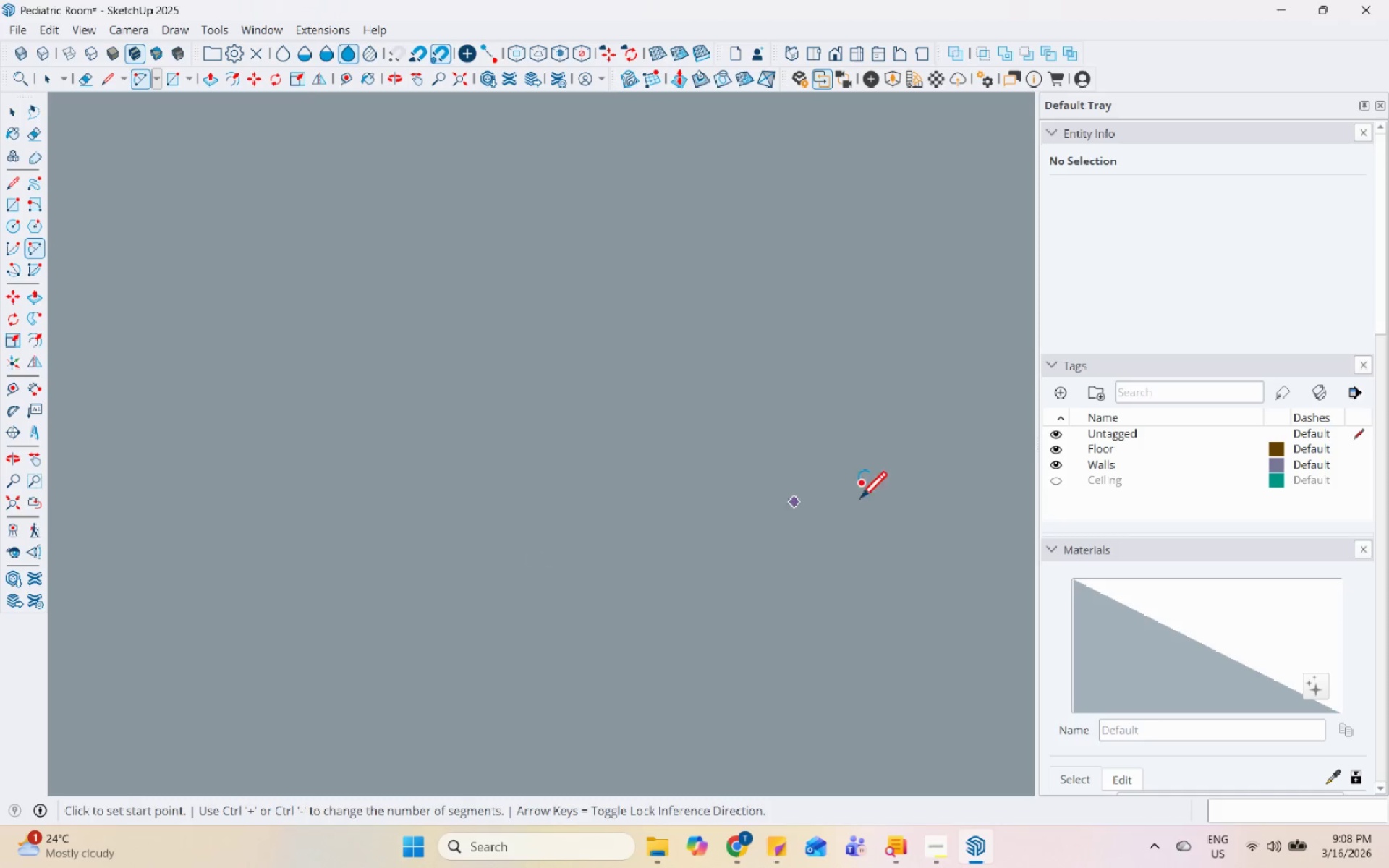 
wait(5.52)
 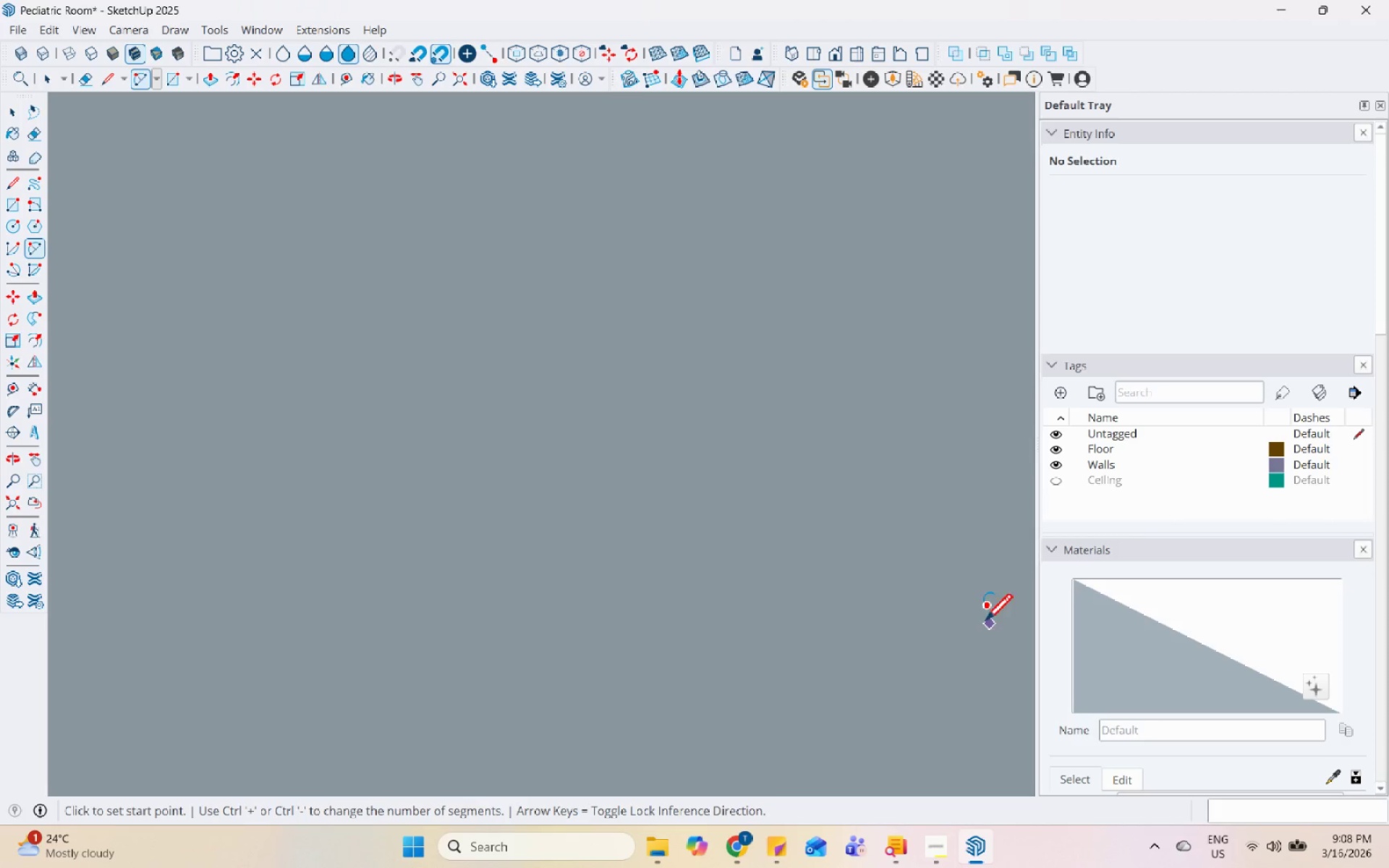 
key(Space)
 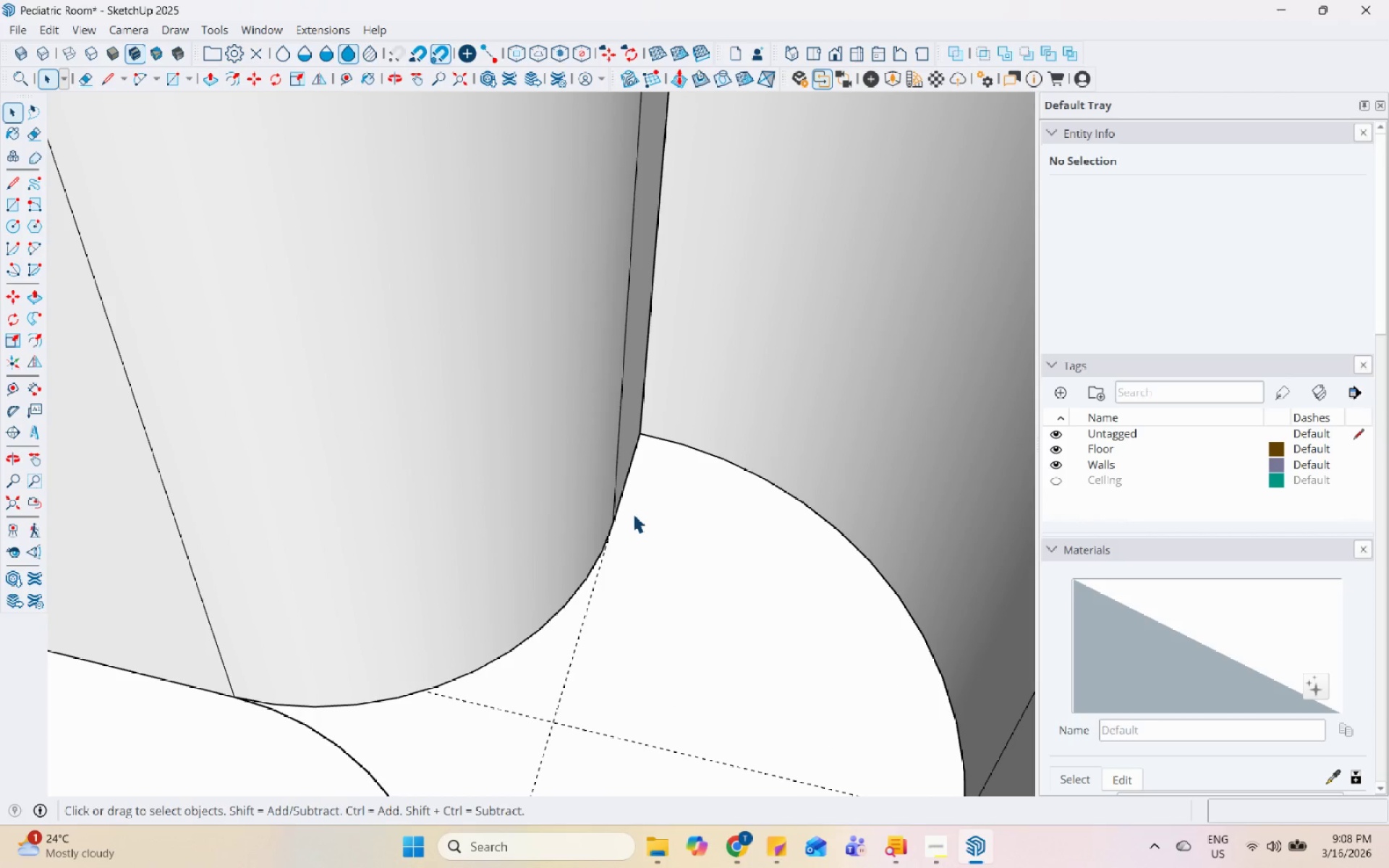 
scroll: coordinate [646, 514], scroll_direction: down, amount: 78.0
 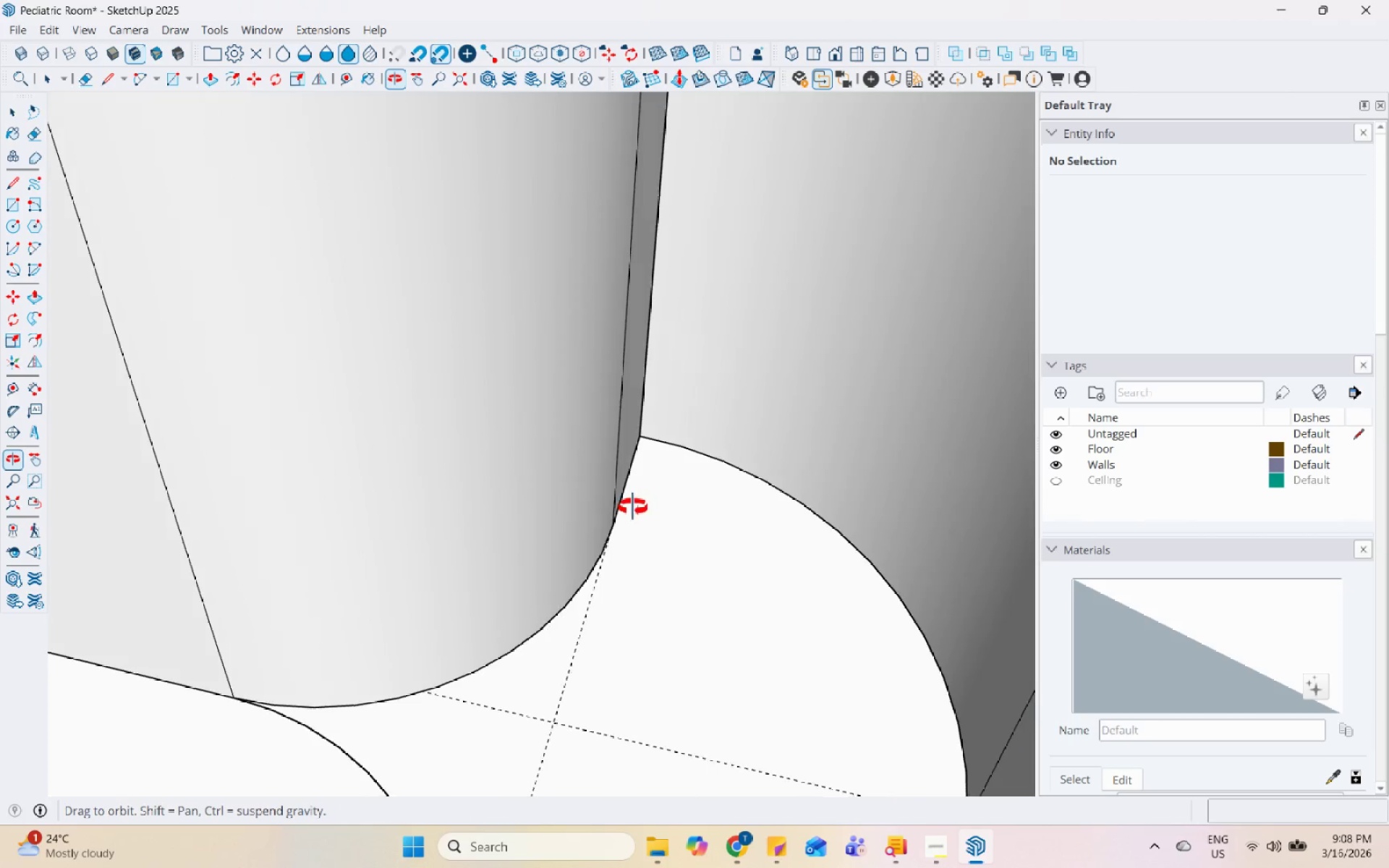 
key(L)
 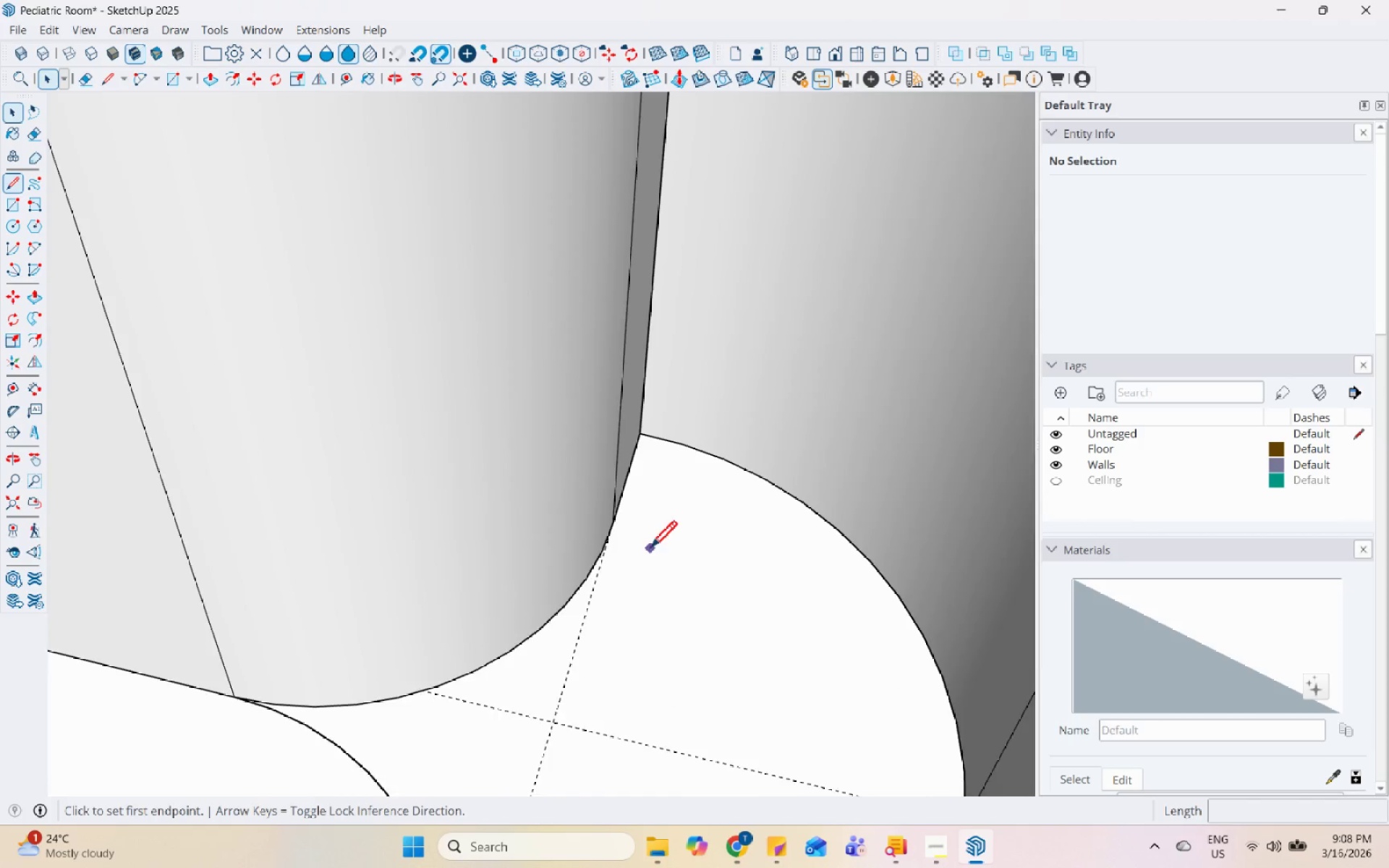 
scroll: coordinate [645, 552], scroll_direction: up, amount: 5.0
 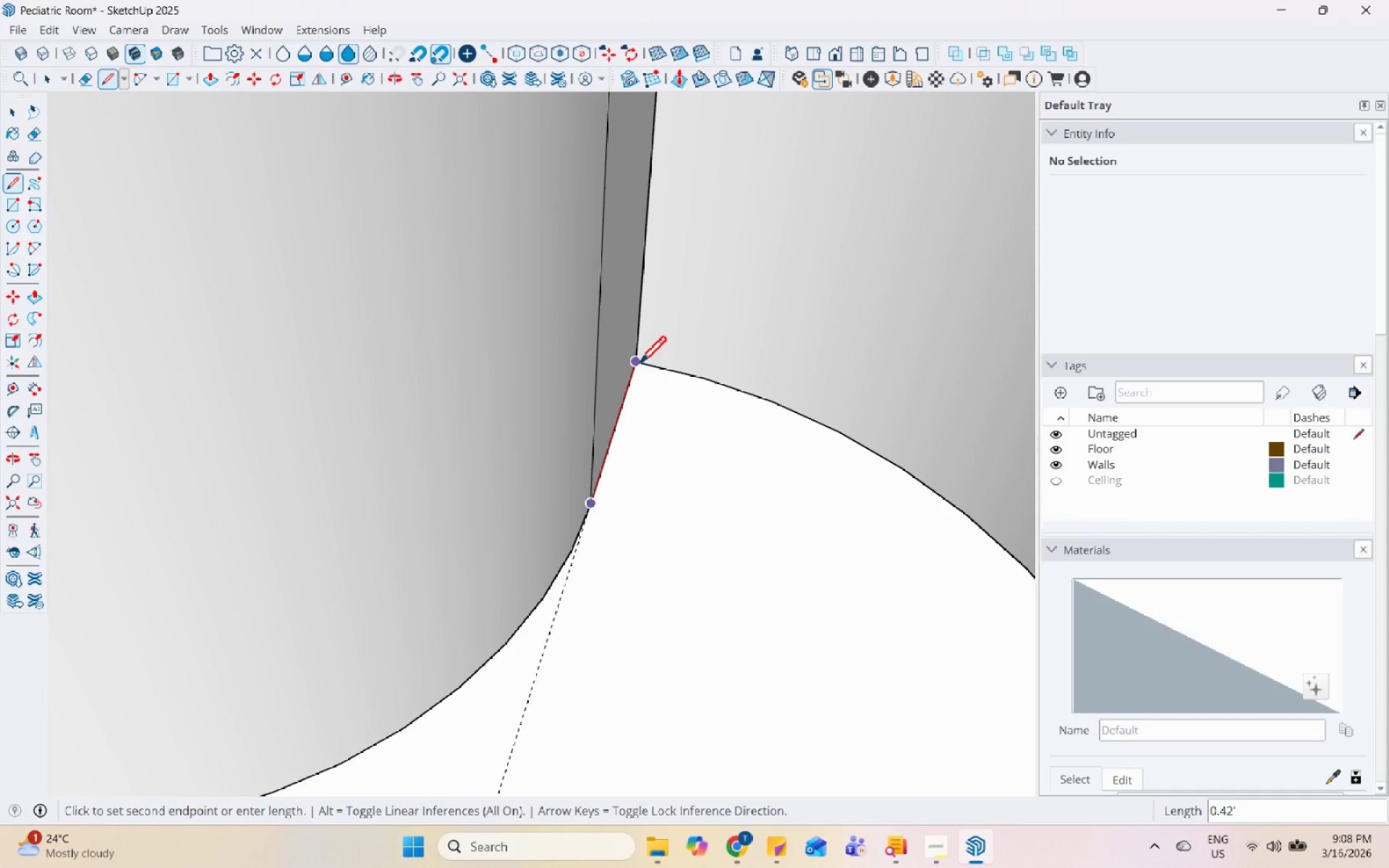 
key(Space)
 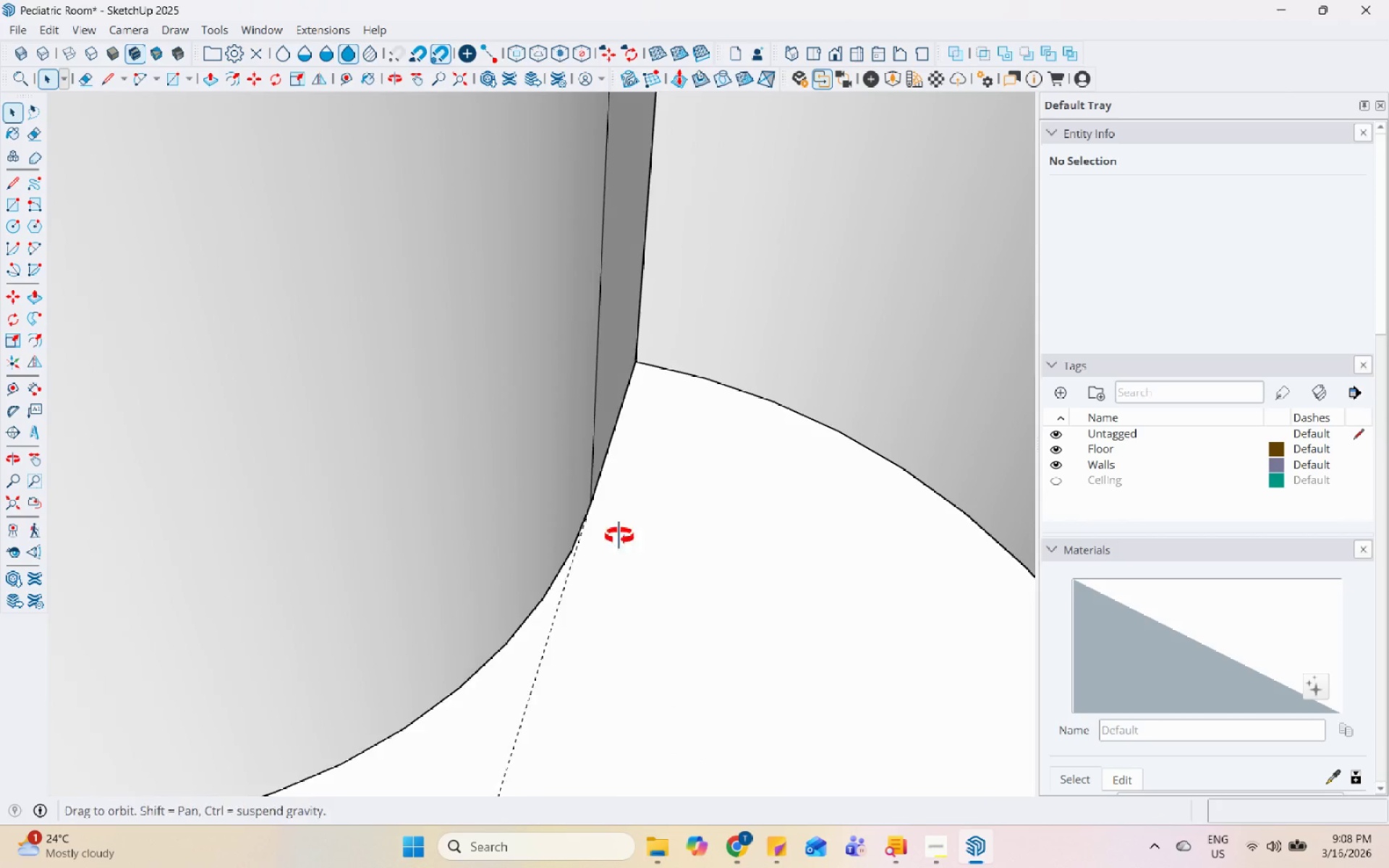 
scroll: coordinate [604, 555], scroll_direction: down, amount: 12.0
 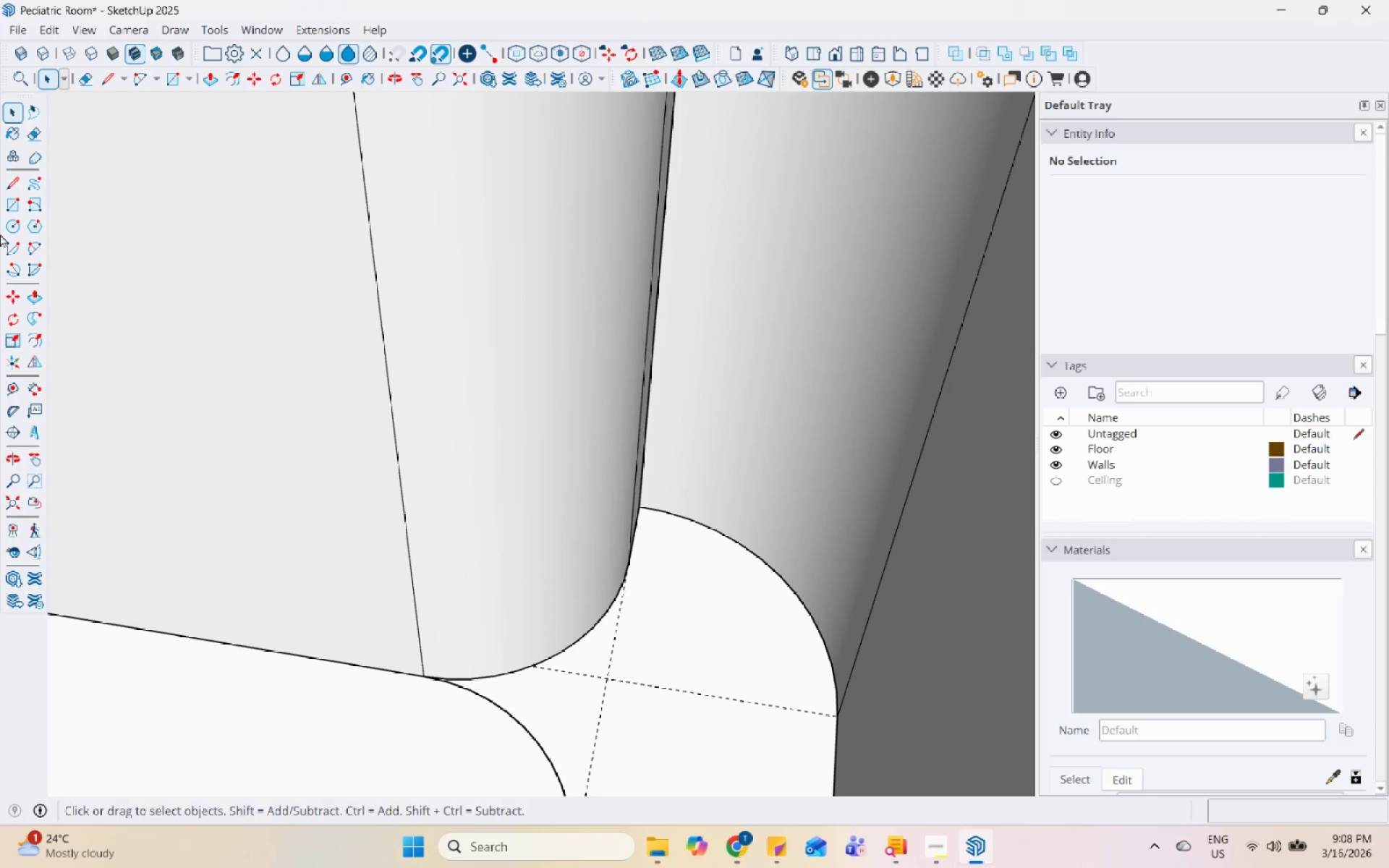 
left_click_drag(start_coordinate=[30, 246], to_coordinate=[38, 246])
 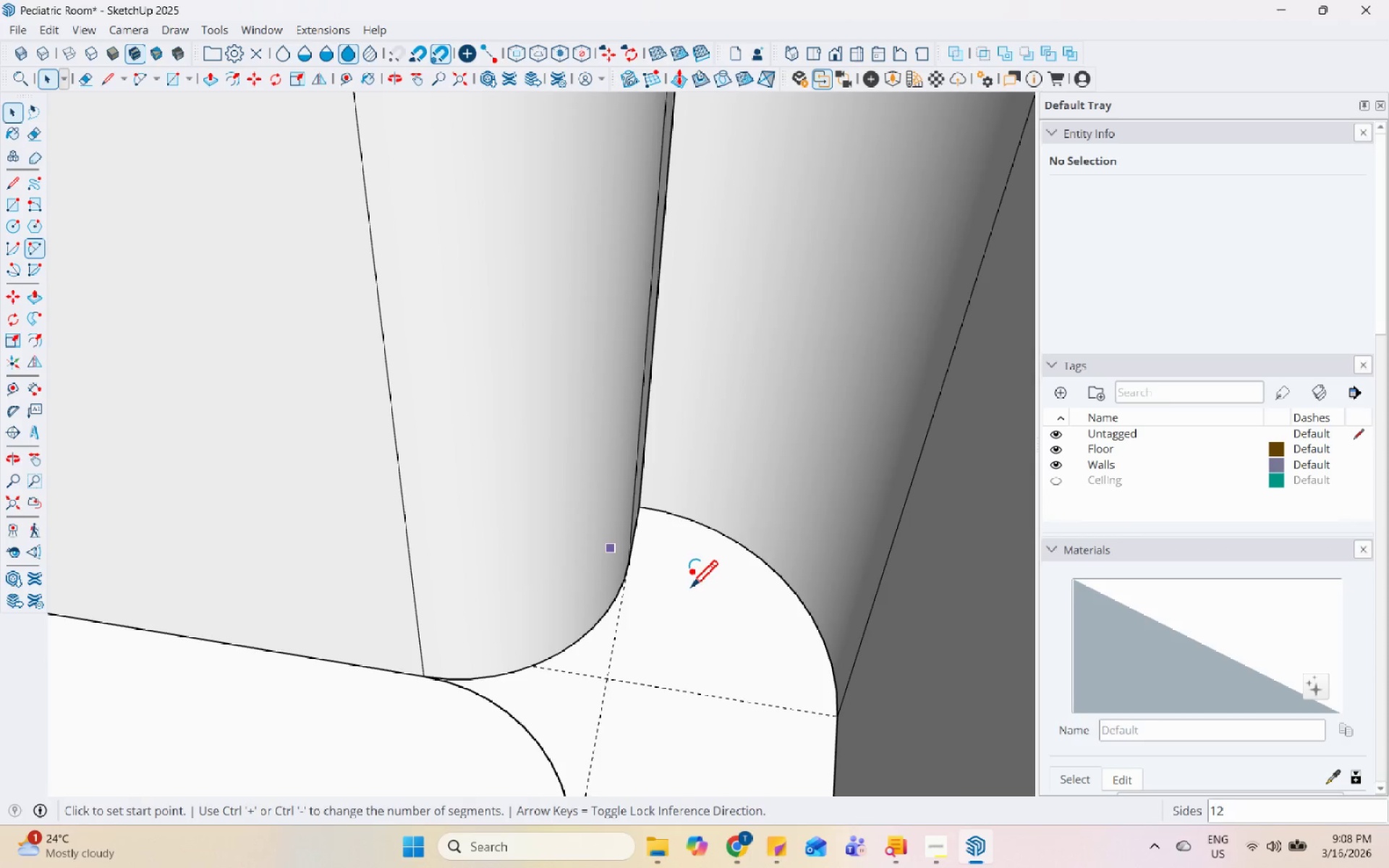 
scroll: coordinate [689, 550], scroll_direction: up, amount: 10.0
 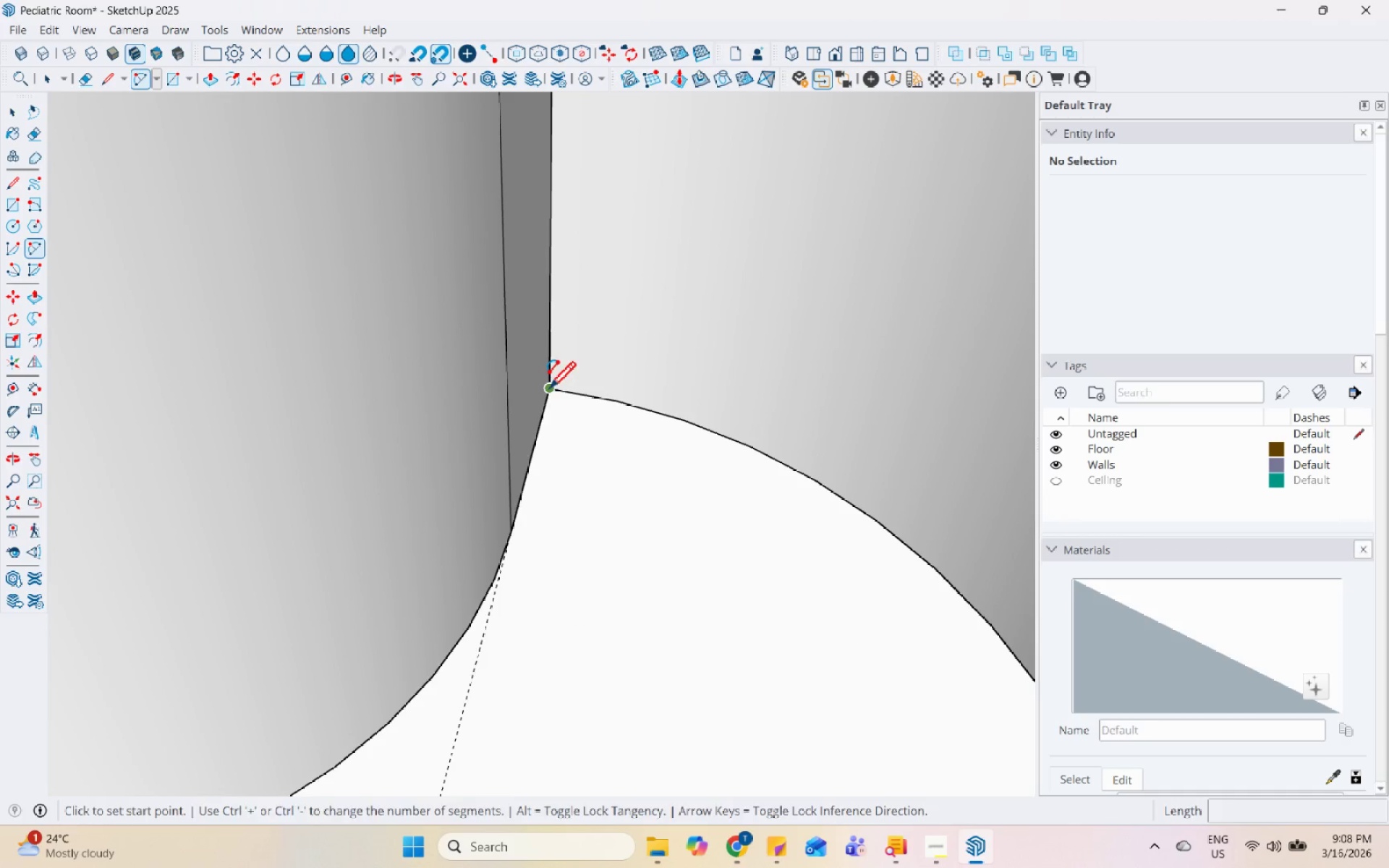 
scroll: coordinate [658, 510], scroll_direction: down, amount: 8.0
 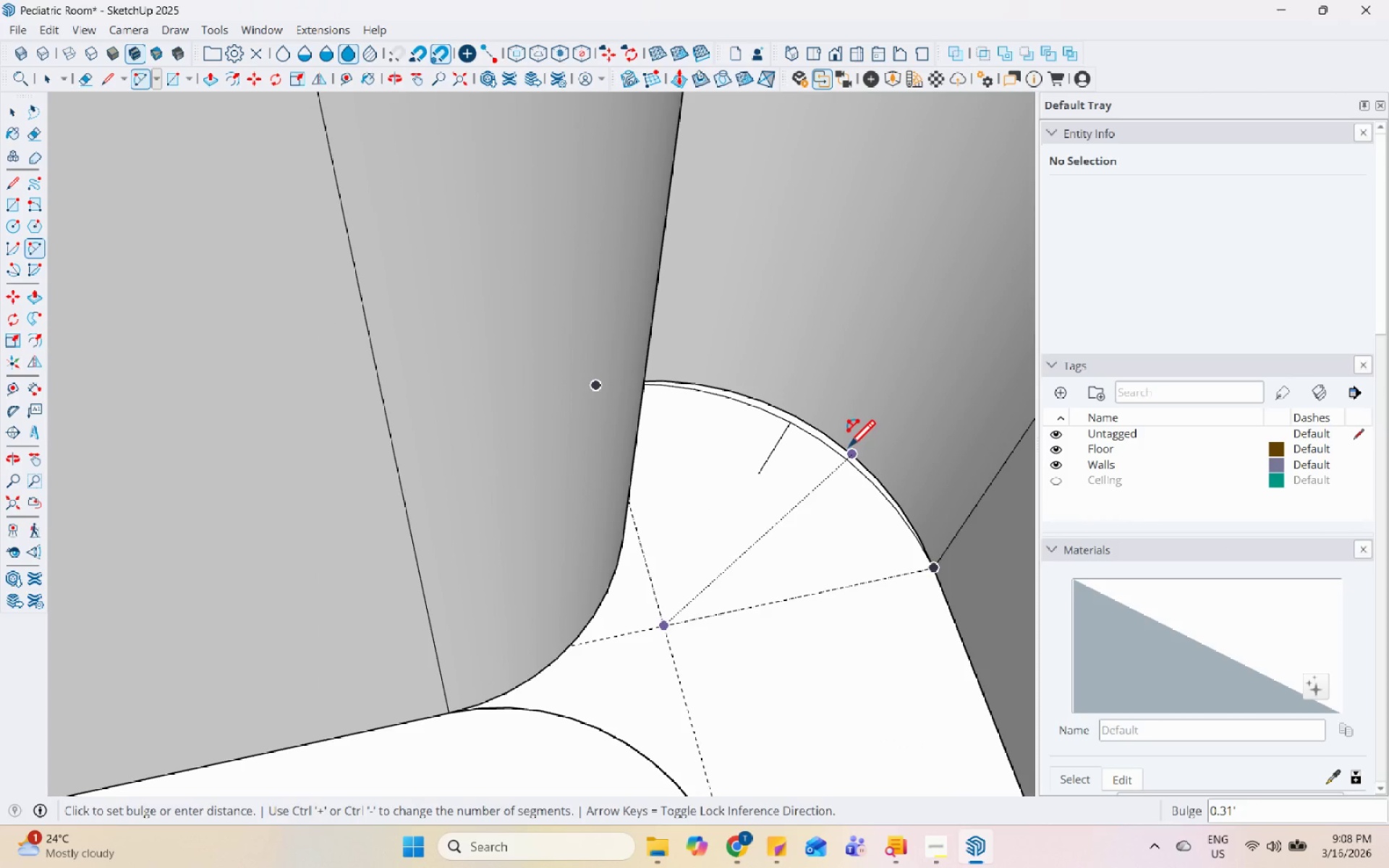 
scroll: coordinate [782, 437], scroll_direction: up, amount: 10.0
 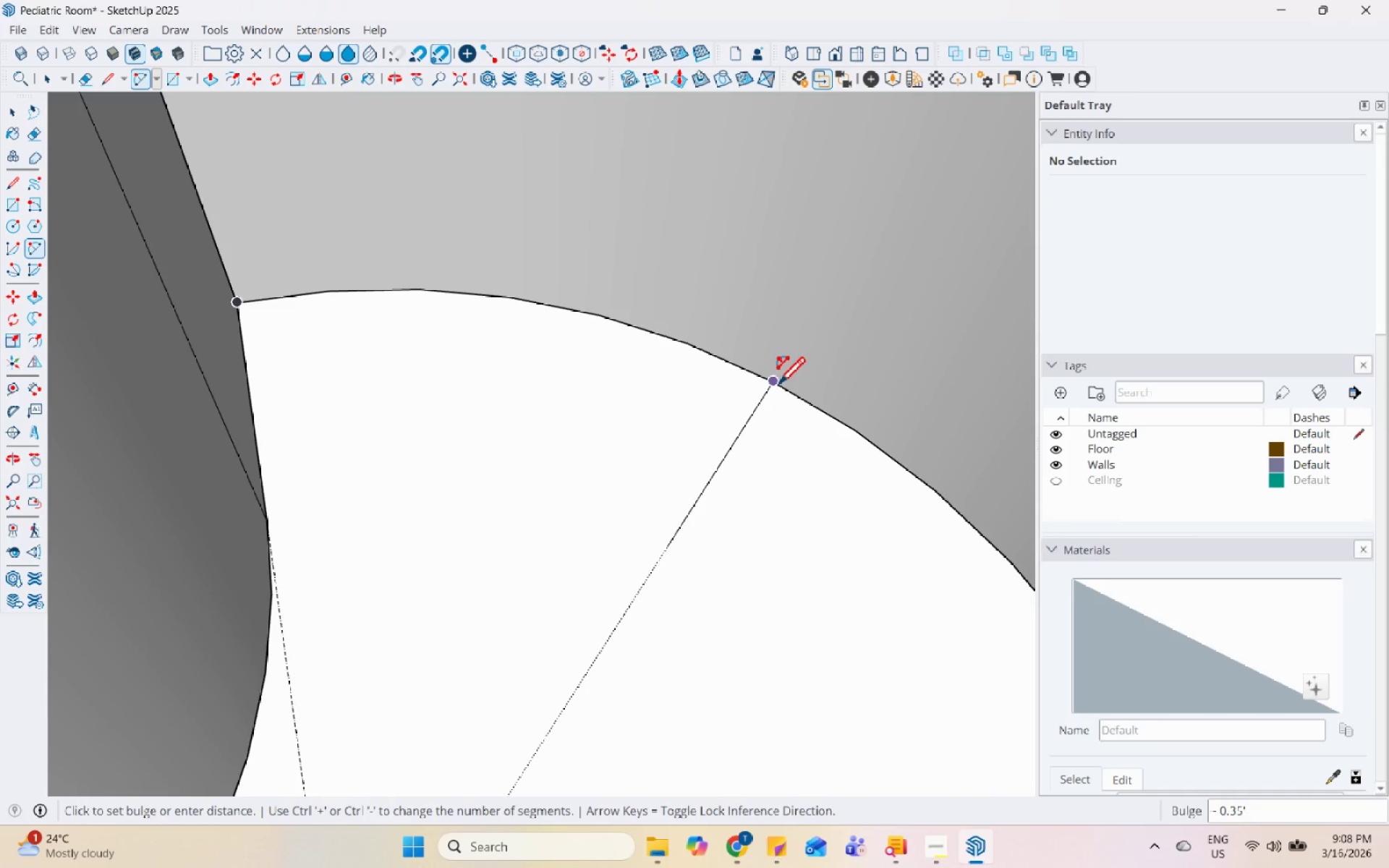 
left_click([778, 386])
 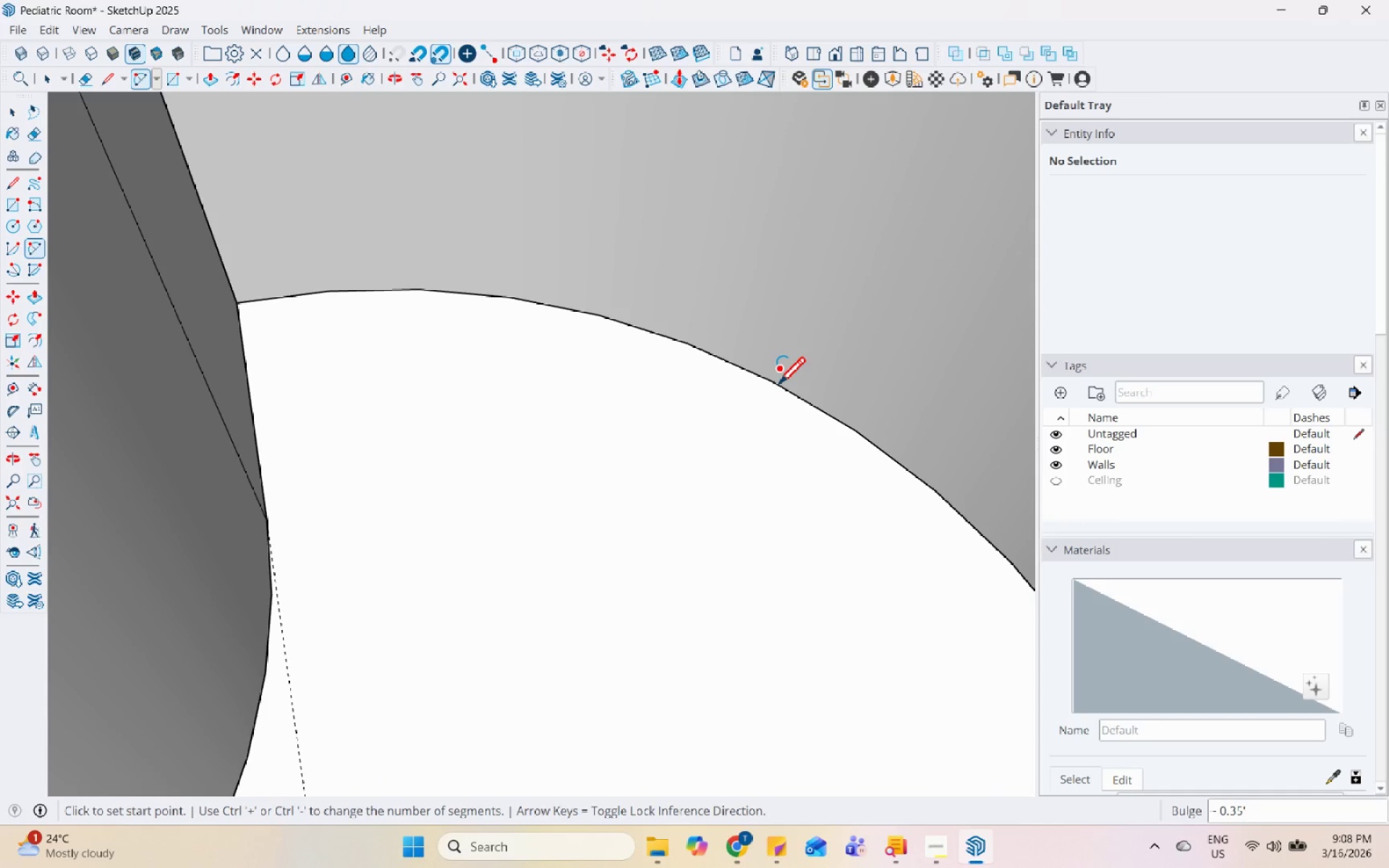 
scroll: coordinate [774, 409], scroll_direction: down, amount: 20.0
 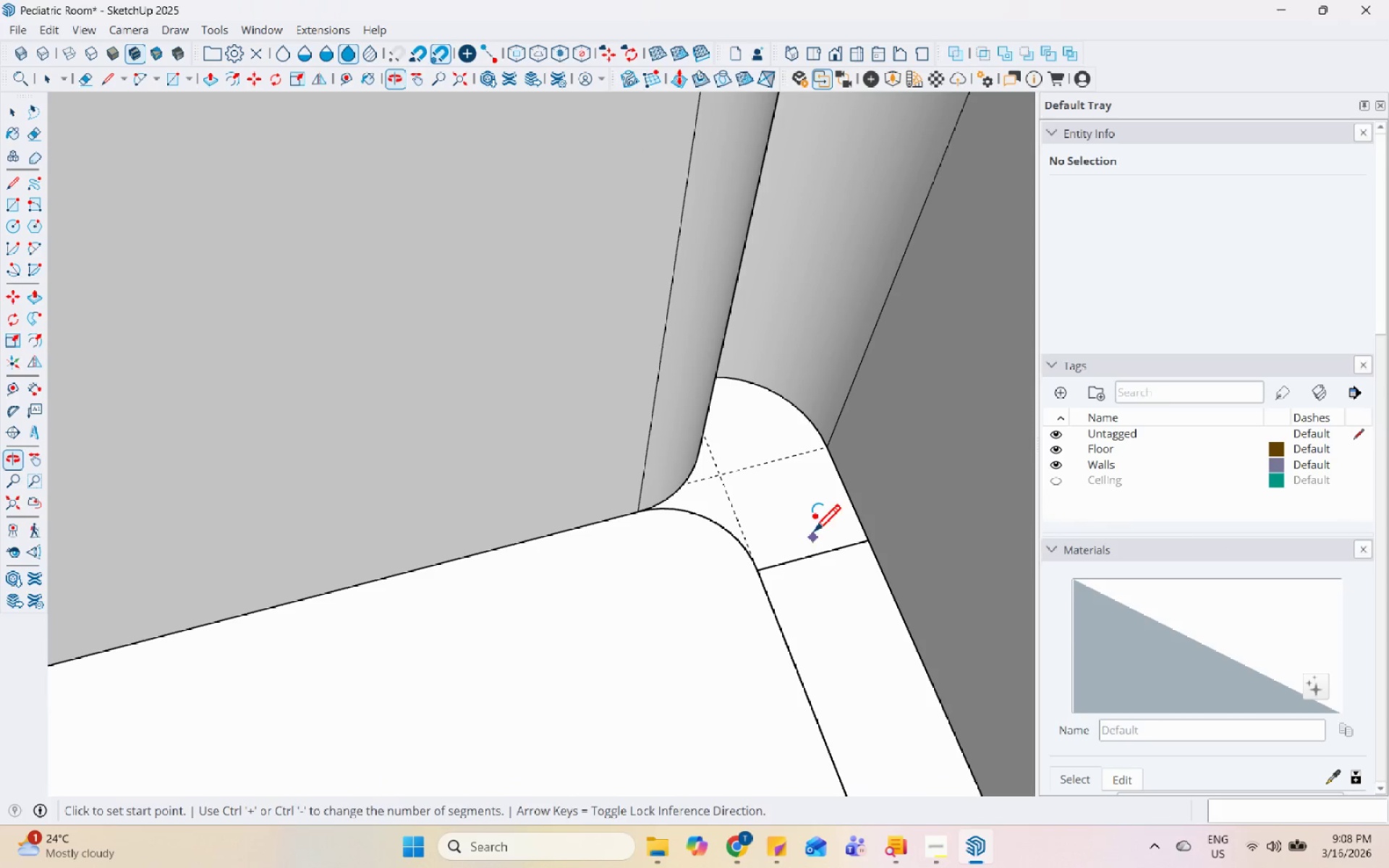 
key(Space)
 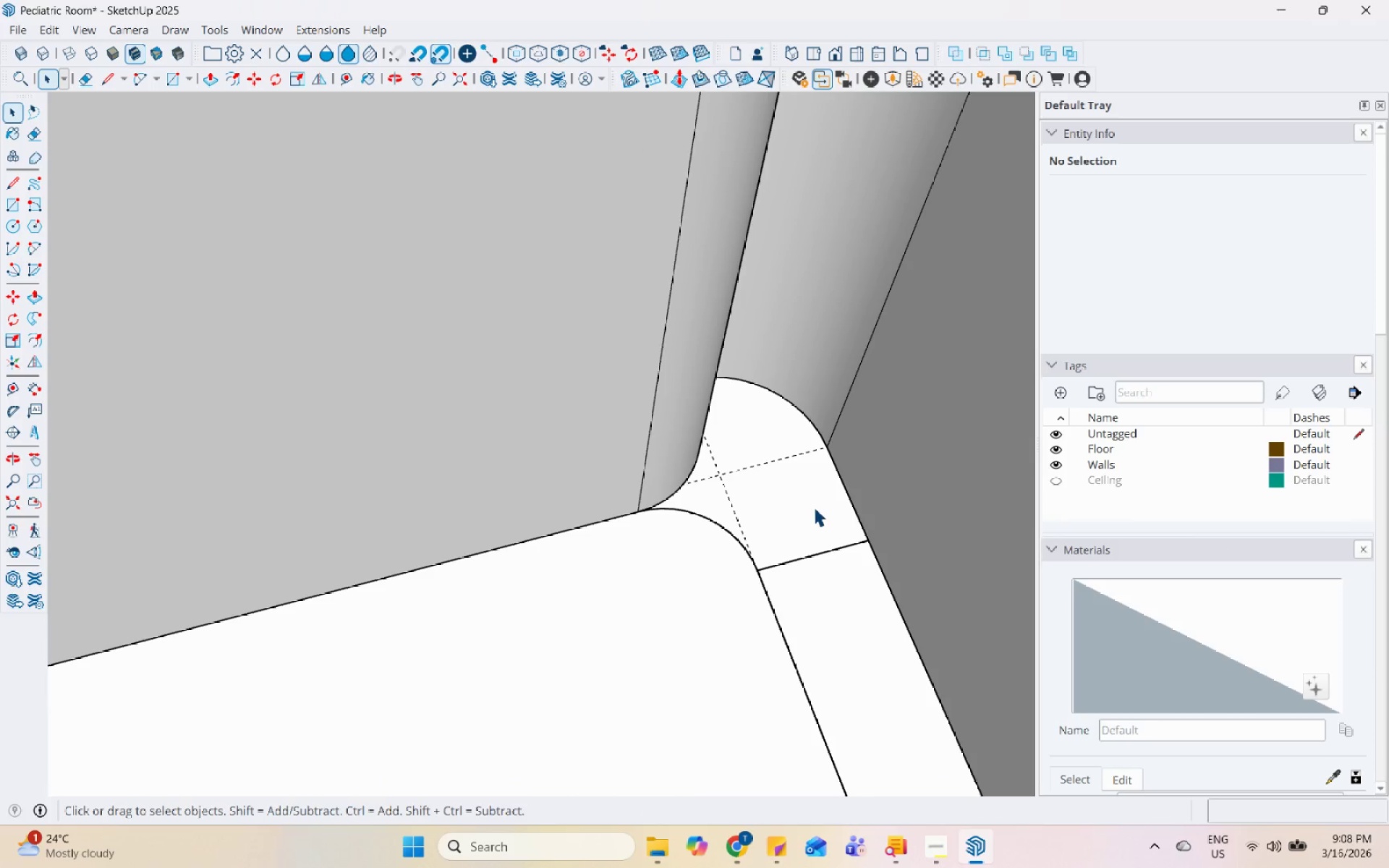 
left_click([814, 506])
 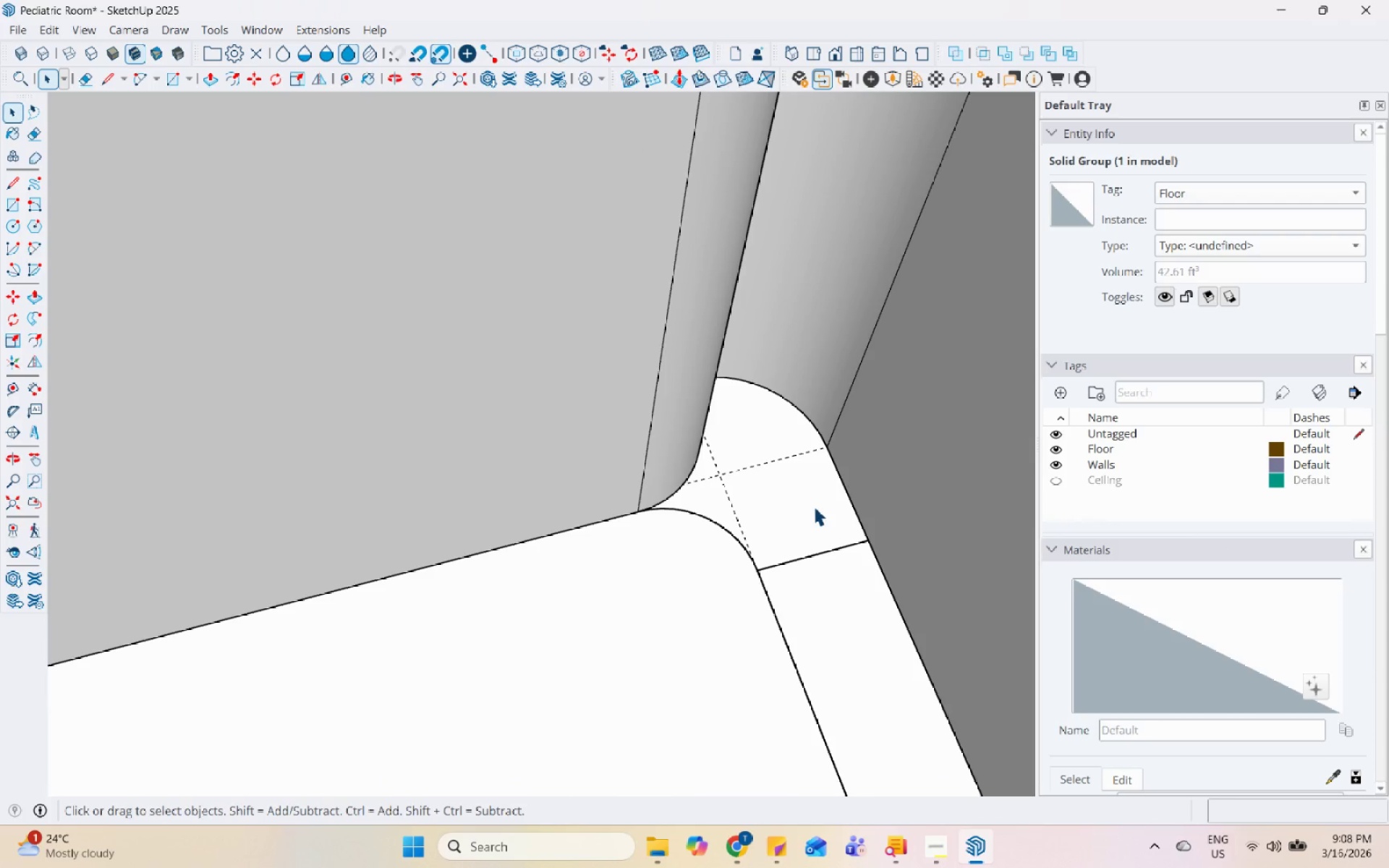 
key(P)
 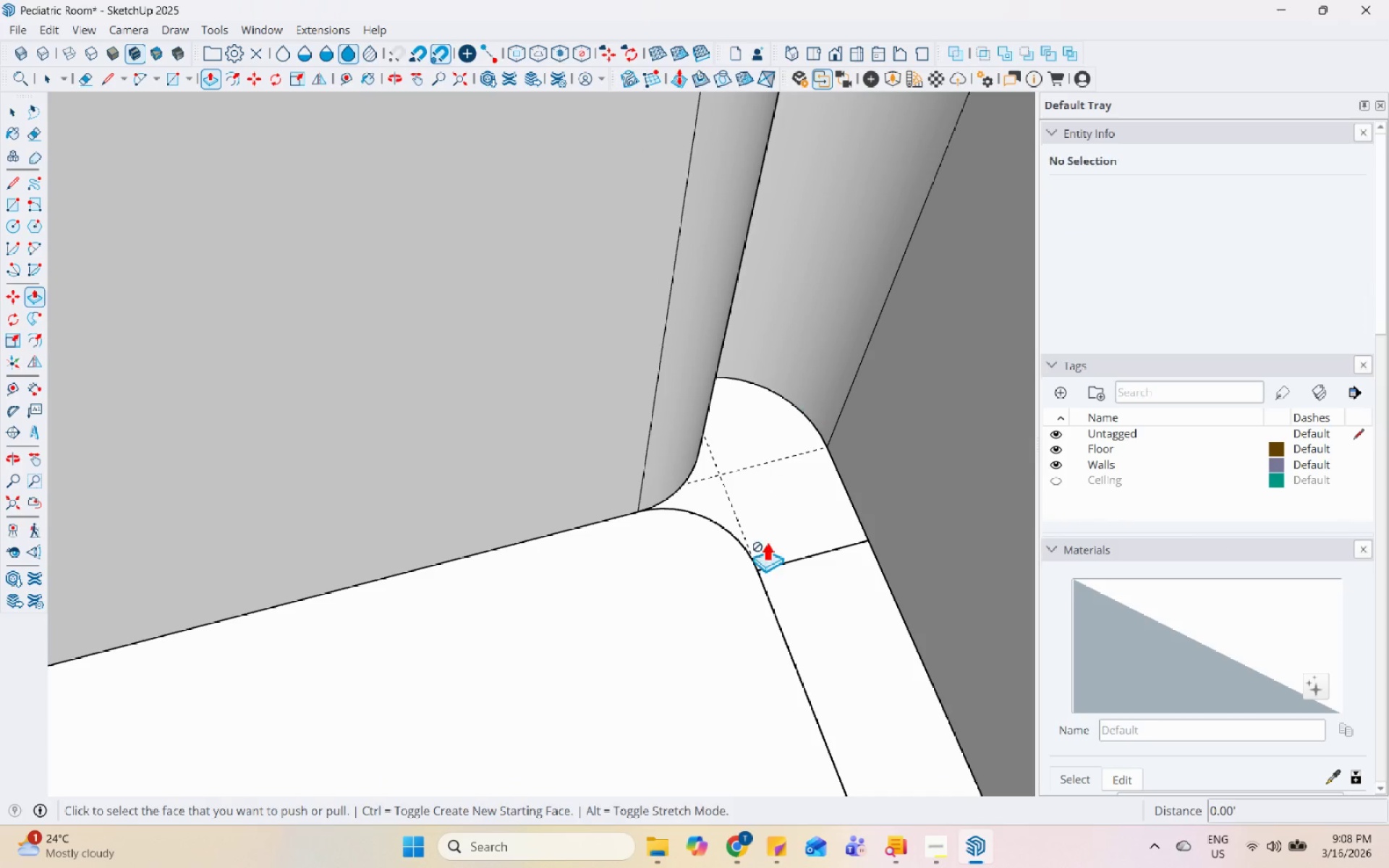 
key(Space)
 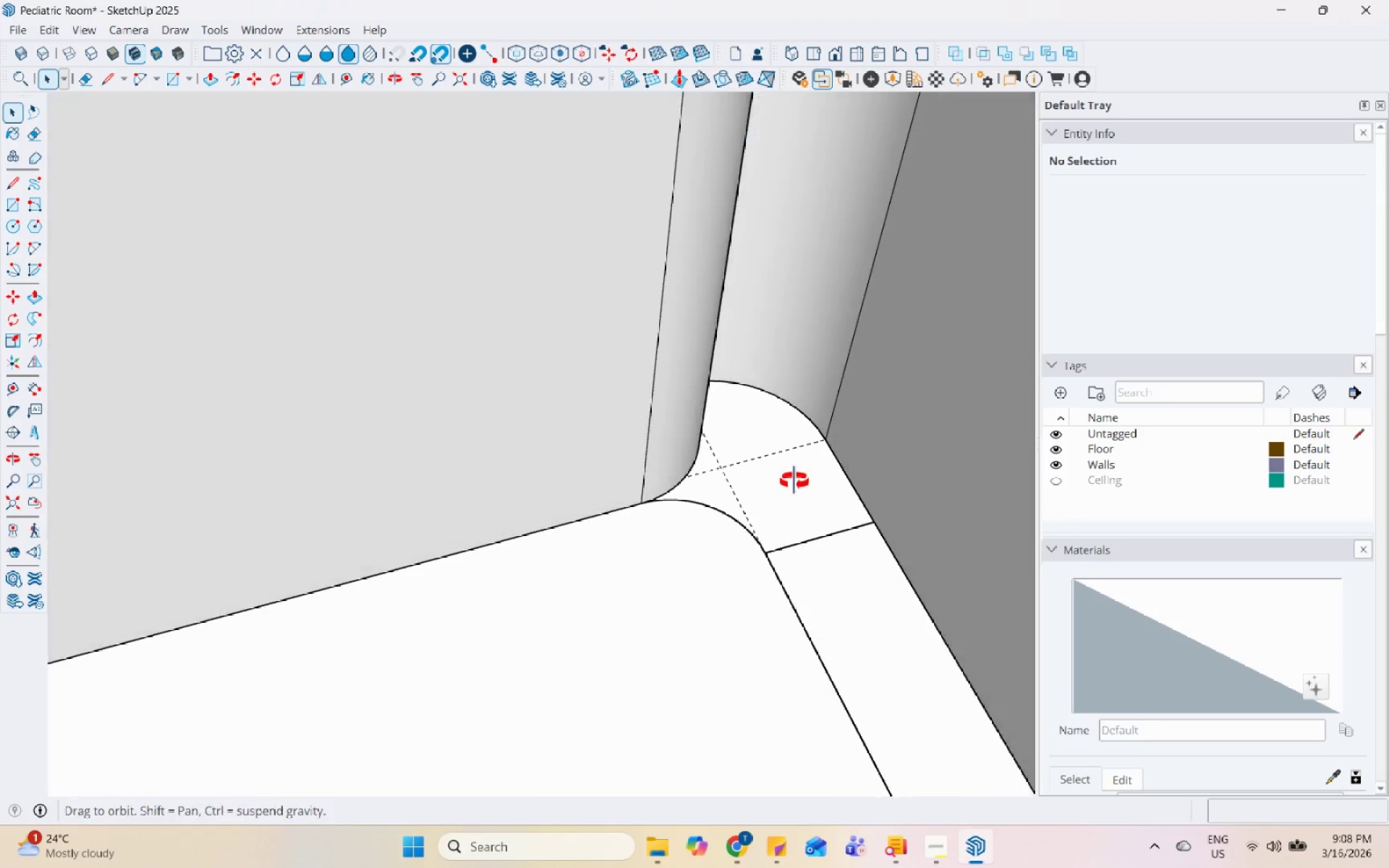 
left_click([693, 496])
 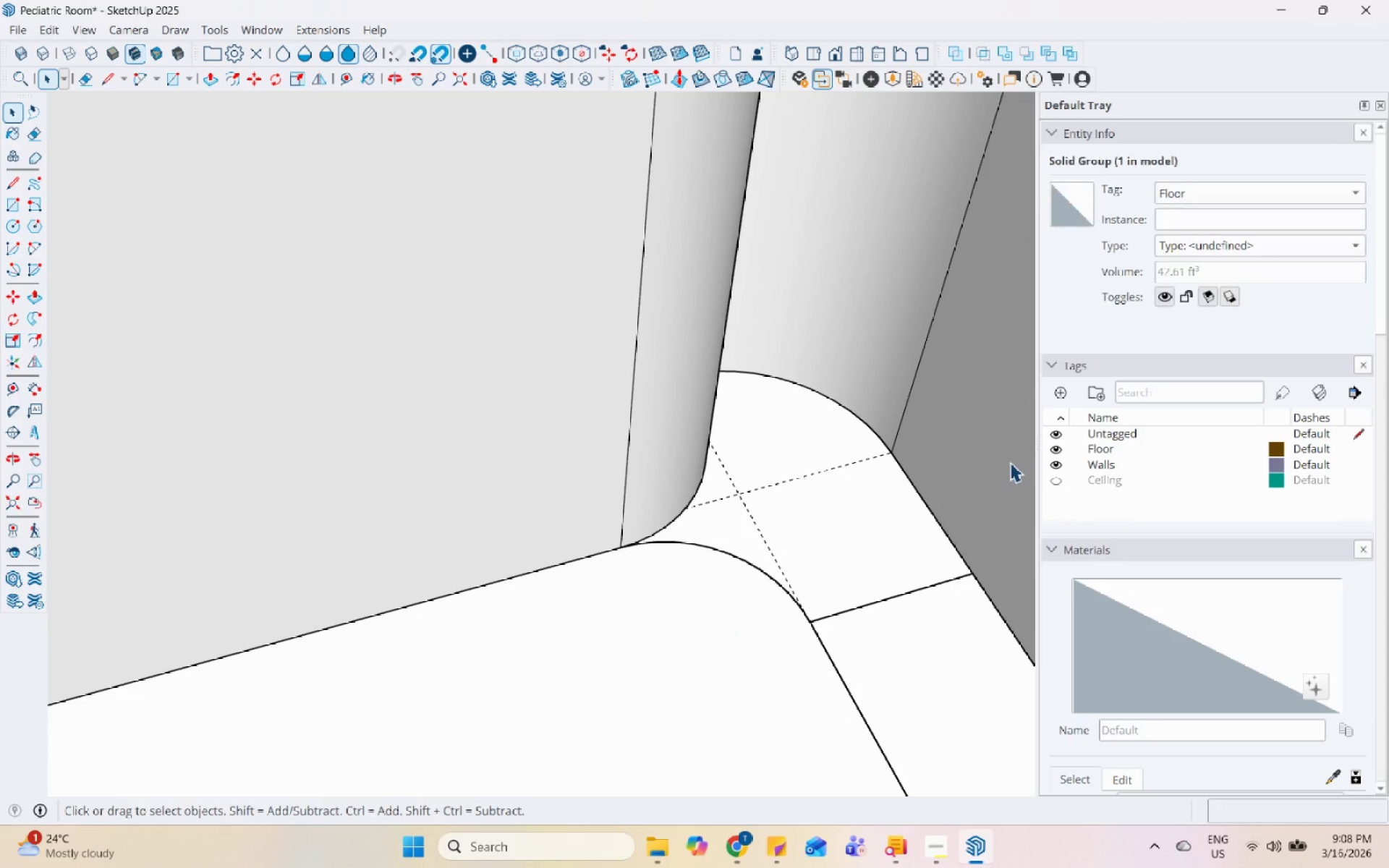 
scroll: coordinate [700, 626], scroll_direction: up, amount: 3.0
 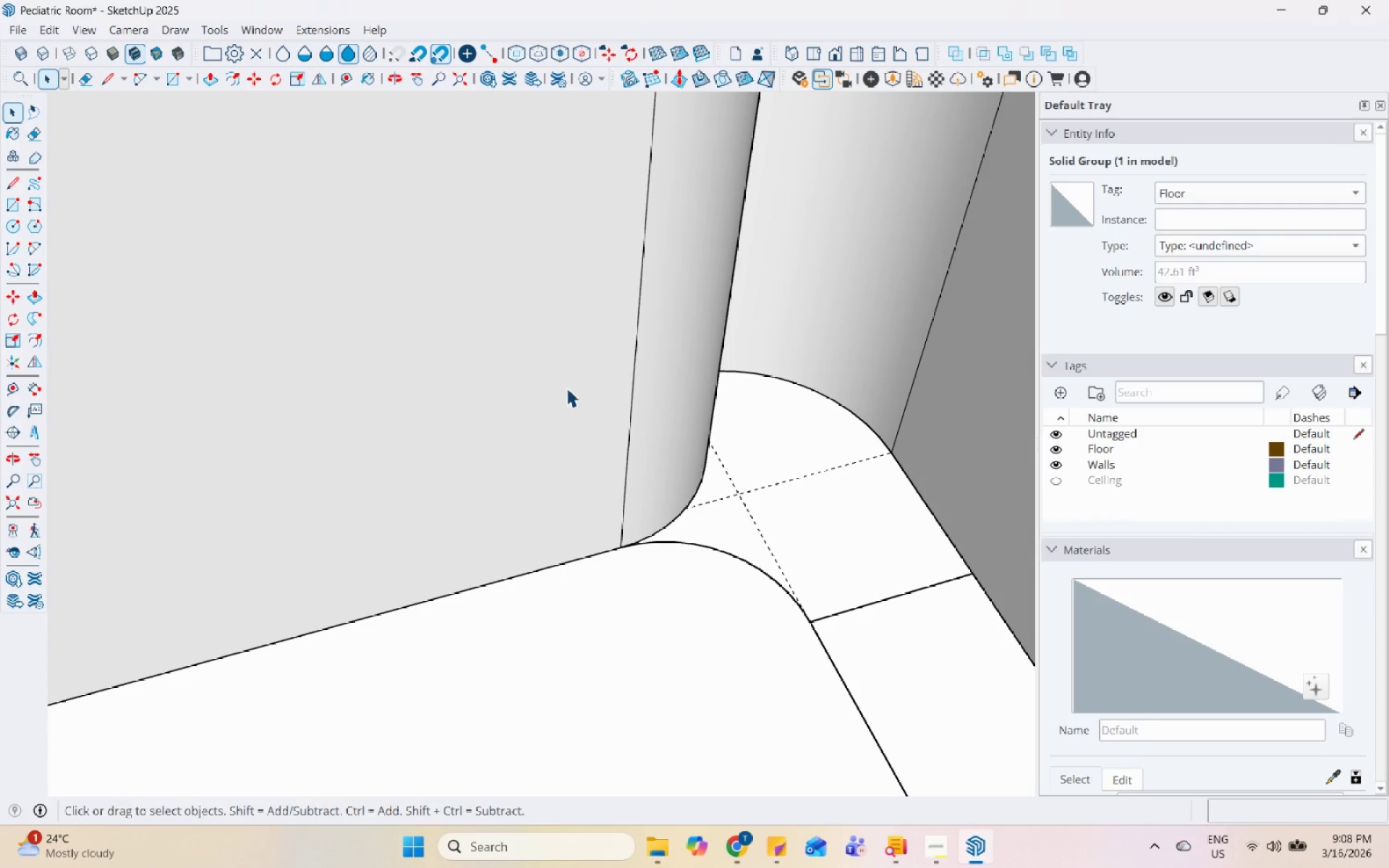 
left_click([566, 388])
 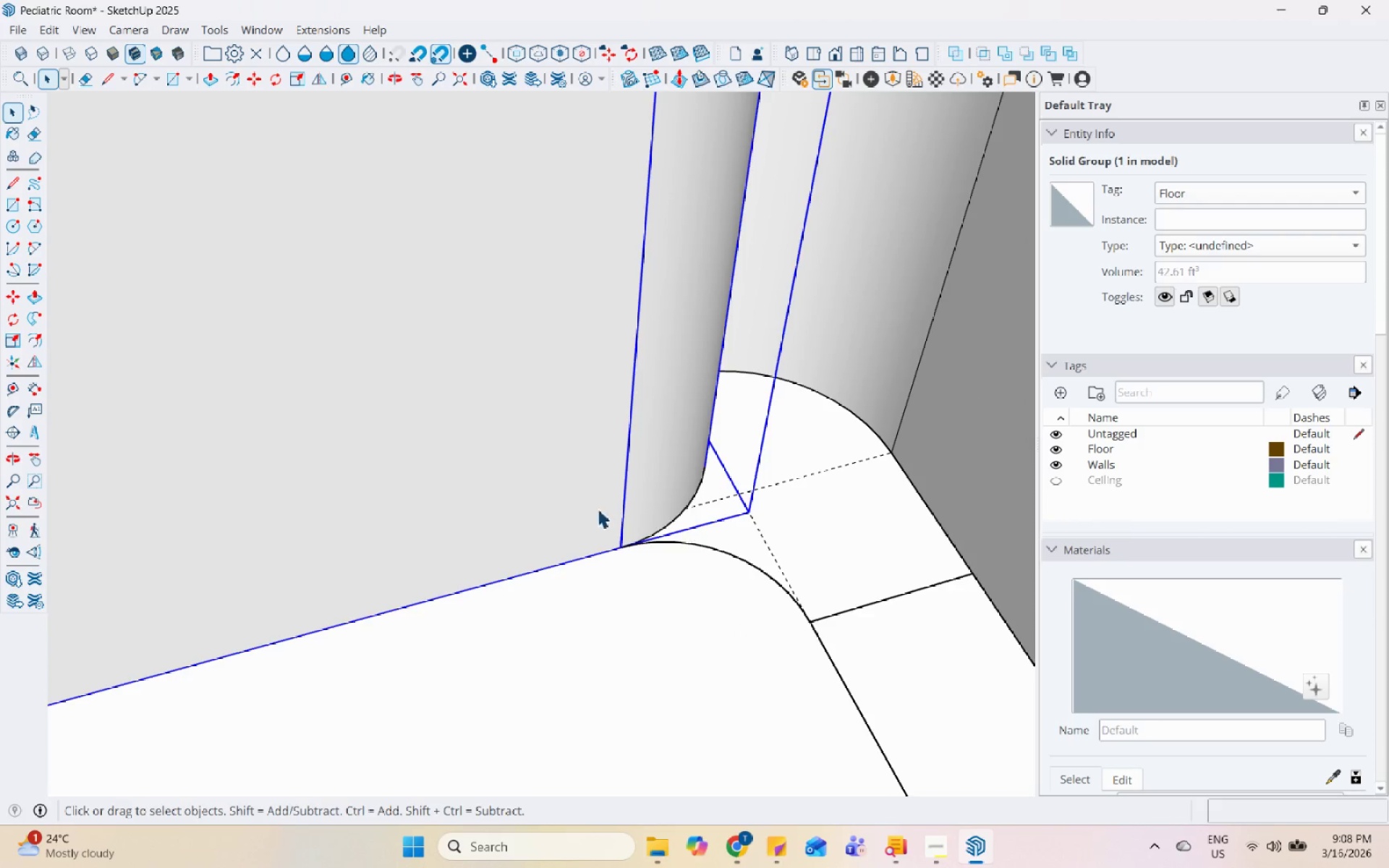 
right_click([463, 458])
 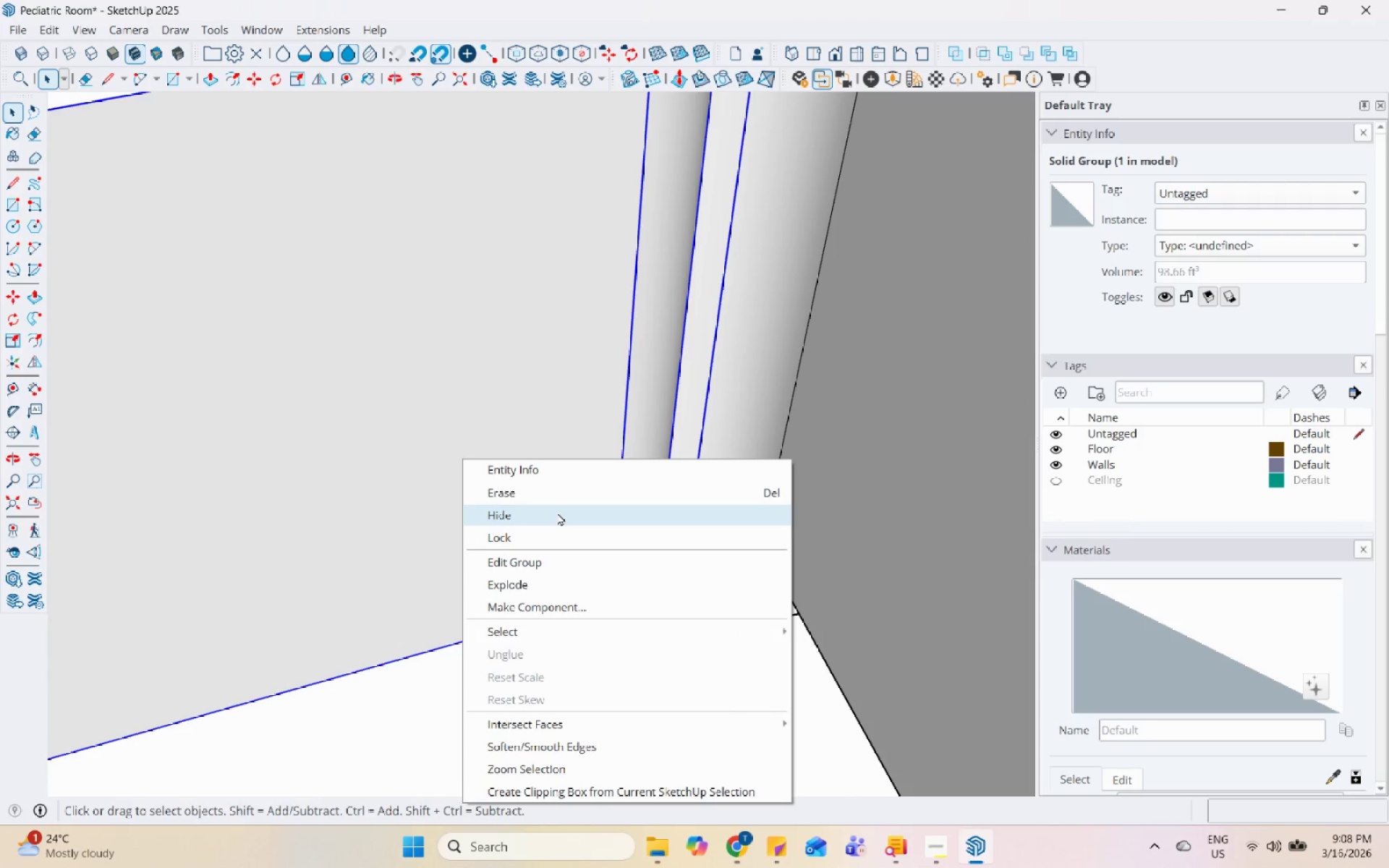 
scroll: coordinate [603, 668], scroll_direction: down, amount: 7.0
 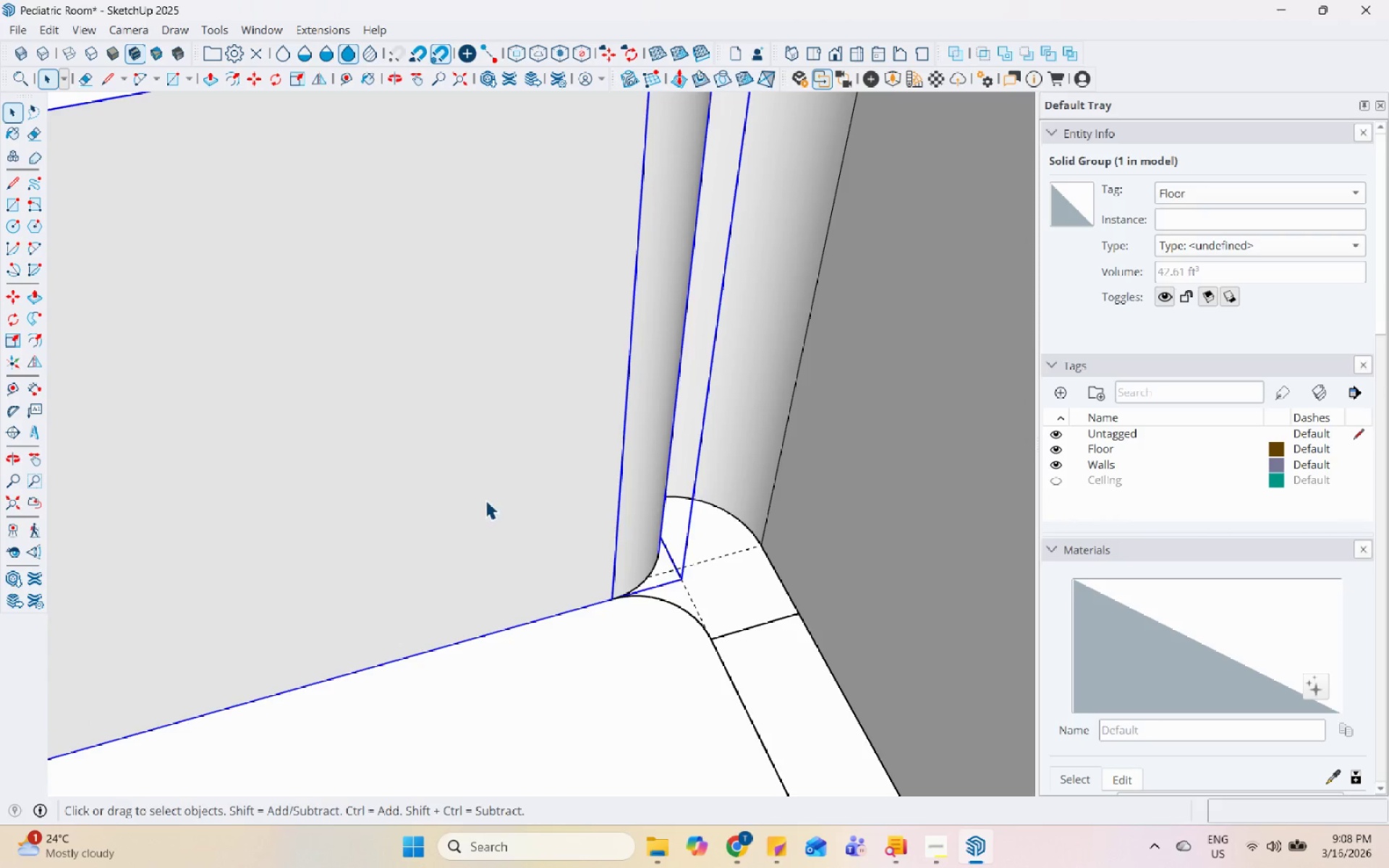 
left_click([557, 512])
 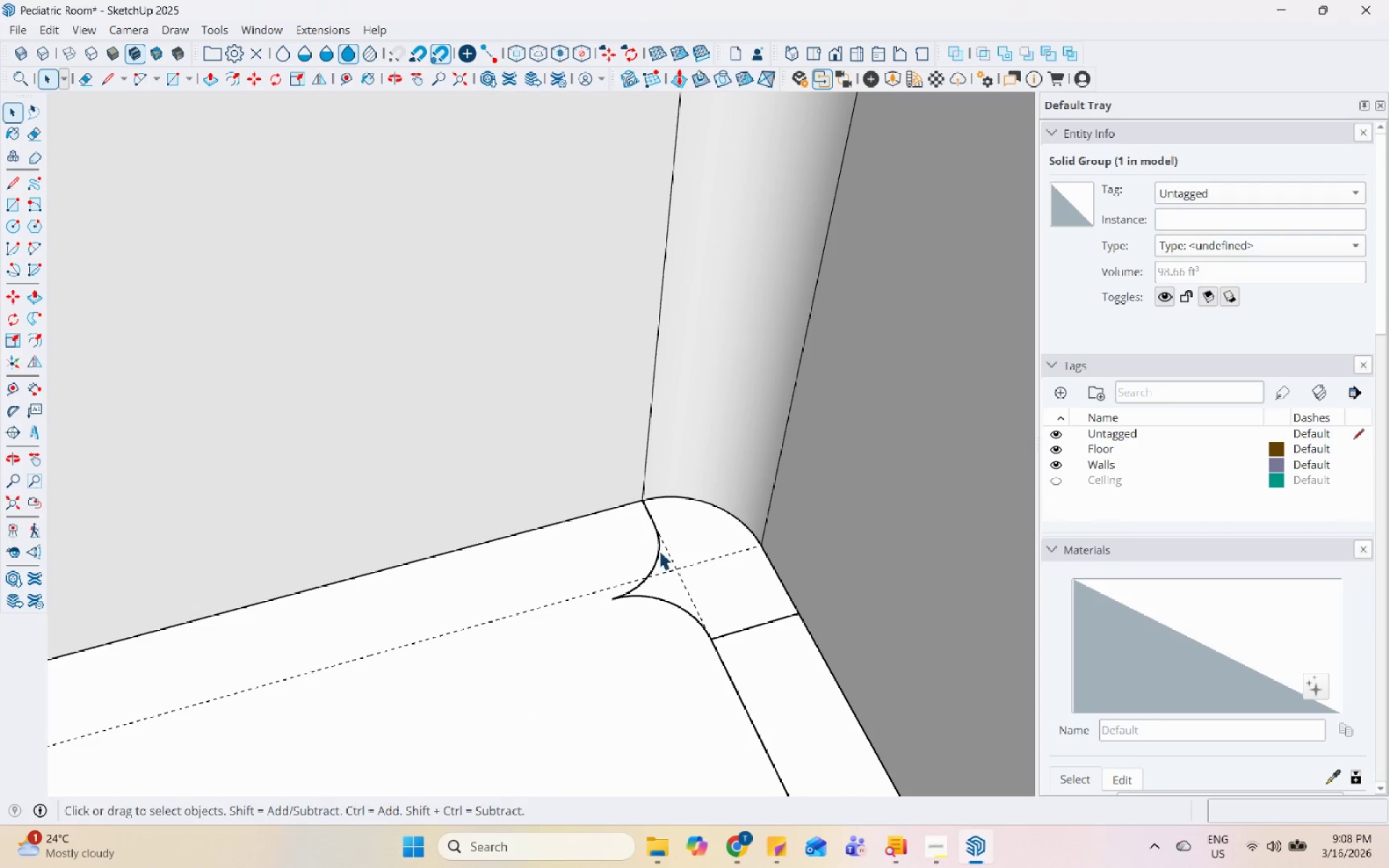 
left_click([643, 579])
 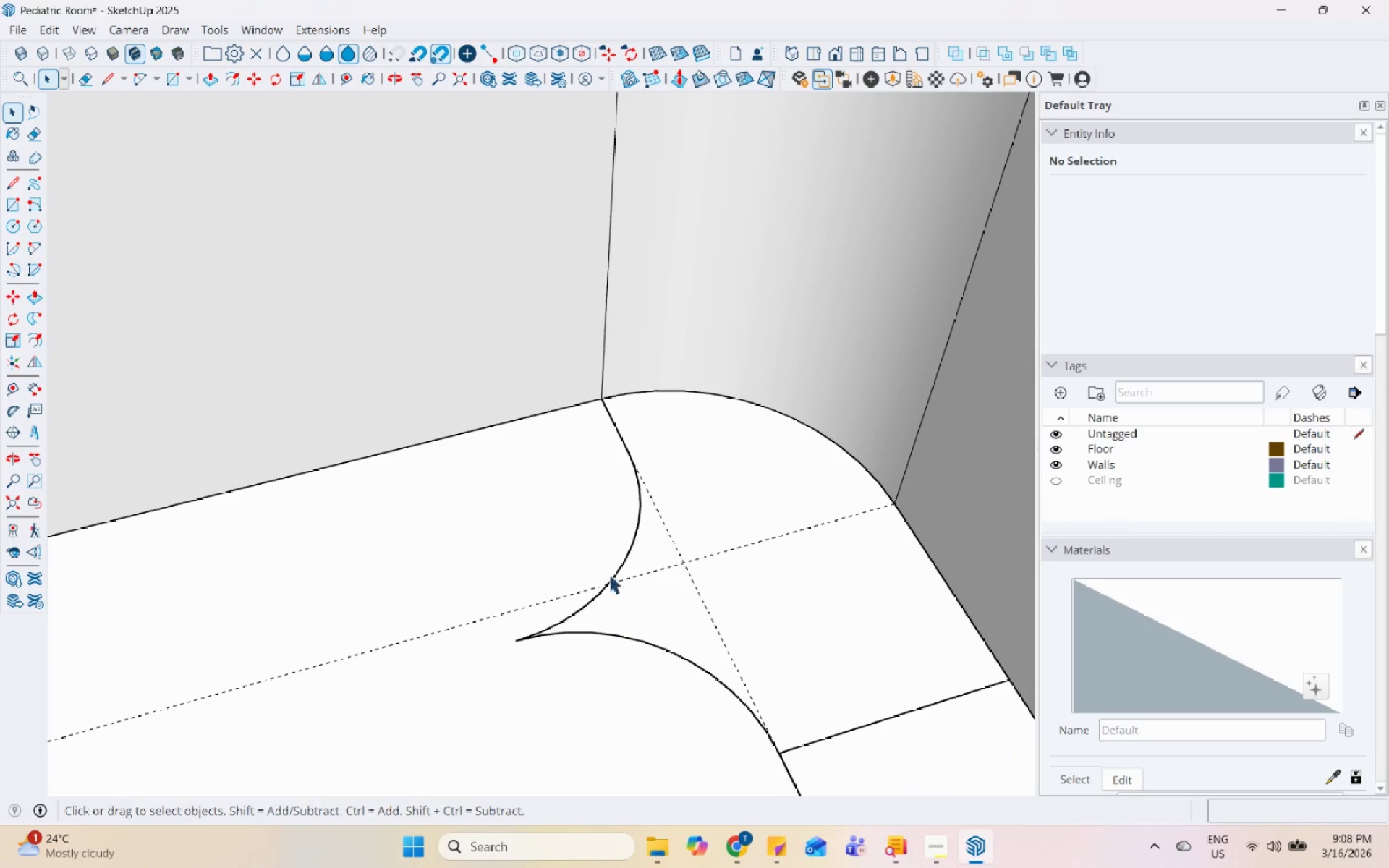 
scroll: coordinate [616, 580], scroll_direction: up, amount: 9.0
 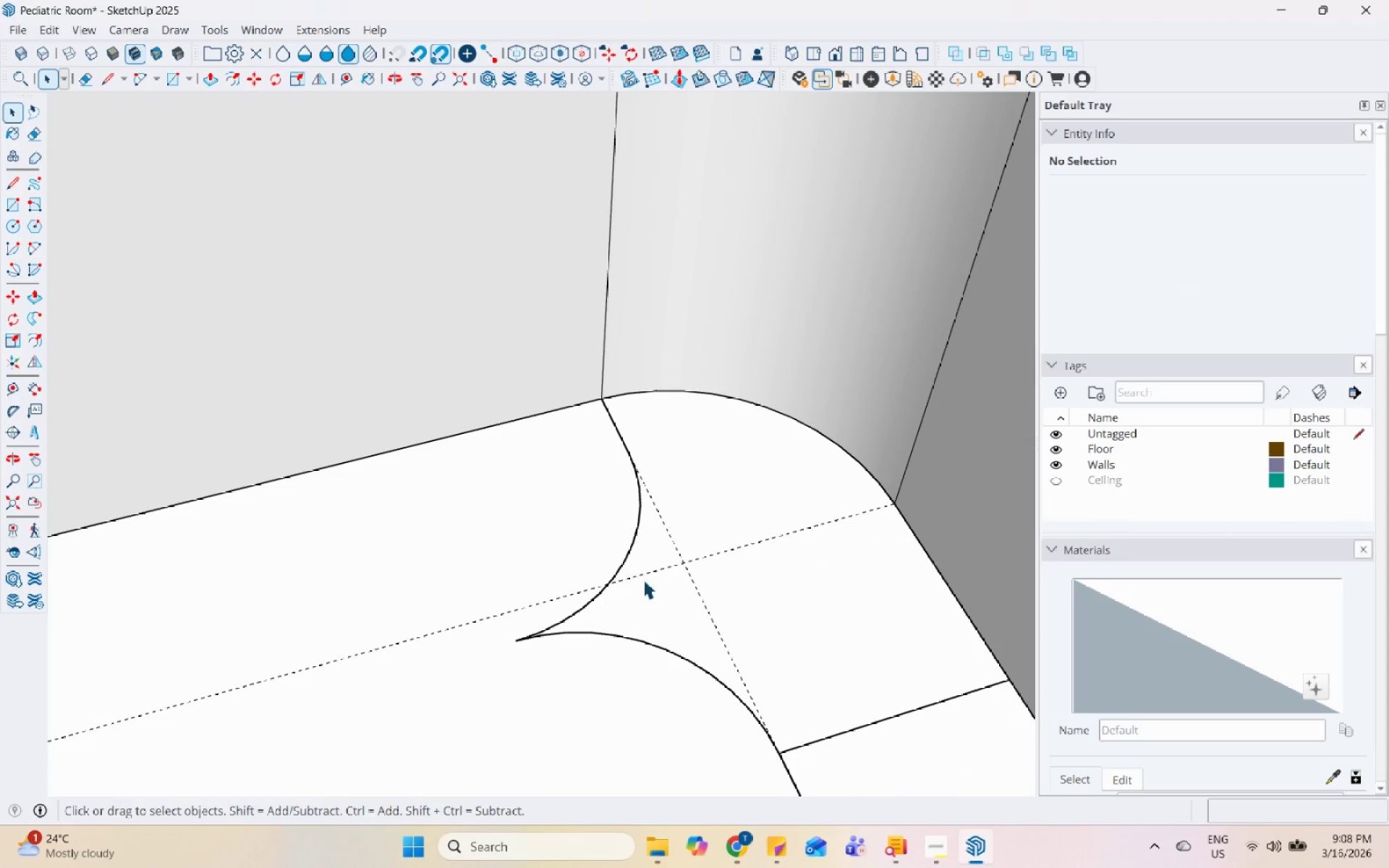 
scroll: coordinate [572, 417], scroll_direction: down, amount: 4.0
 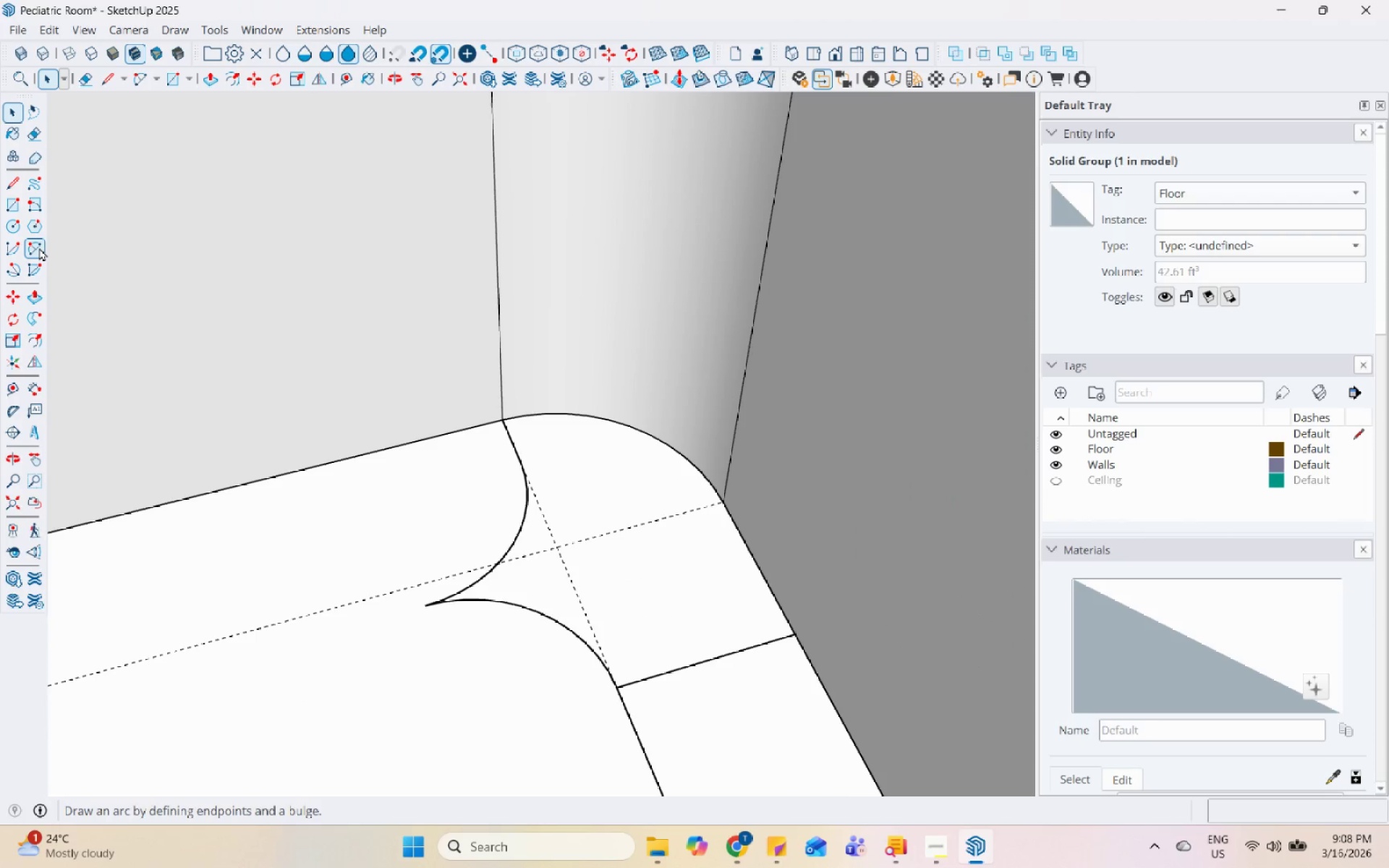 
scroll: coordinate [587, 384], scroll_direction: up, amount: 9.0
 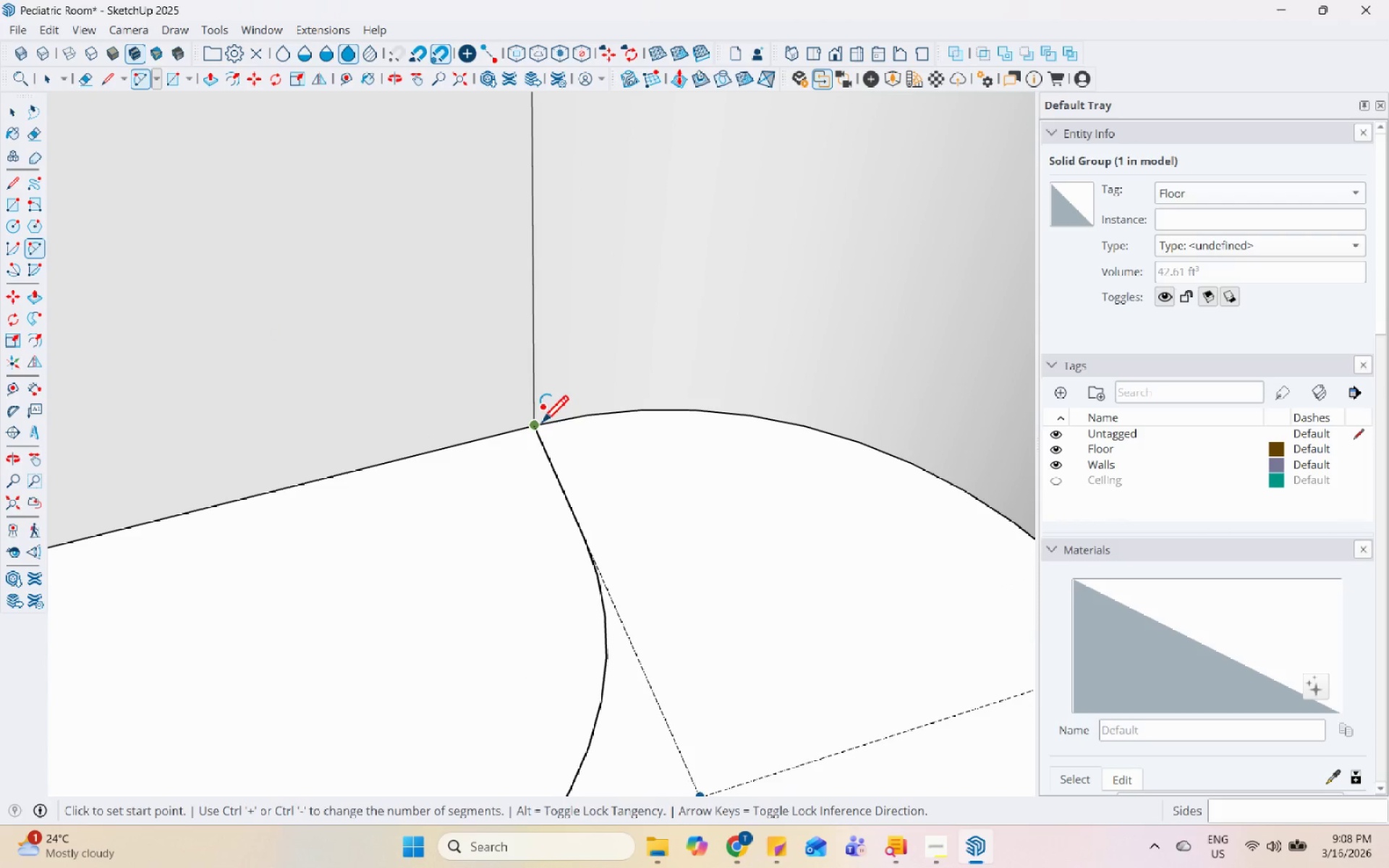 
left_click([541, 425])
 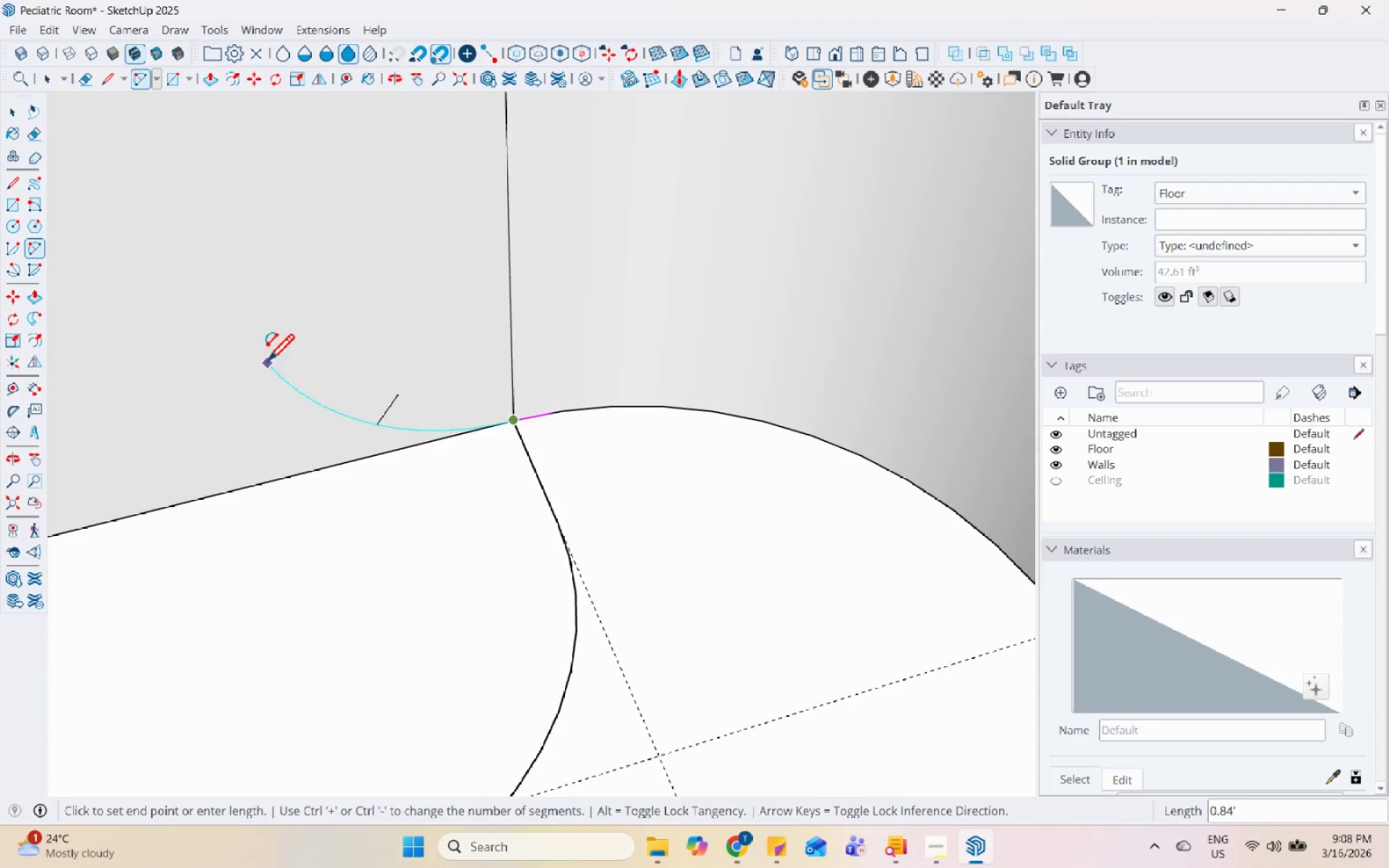 
scroll: coordinate [276, 365], scroll_direction: down, amount: 7.0
 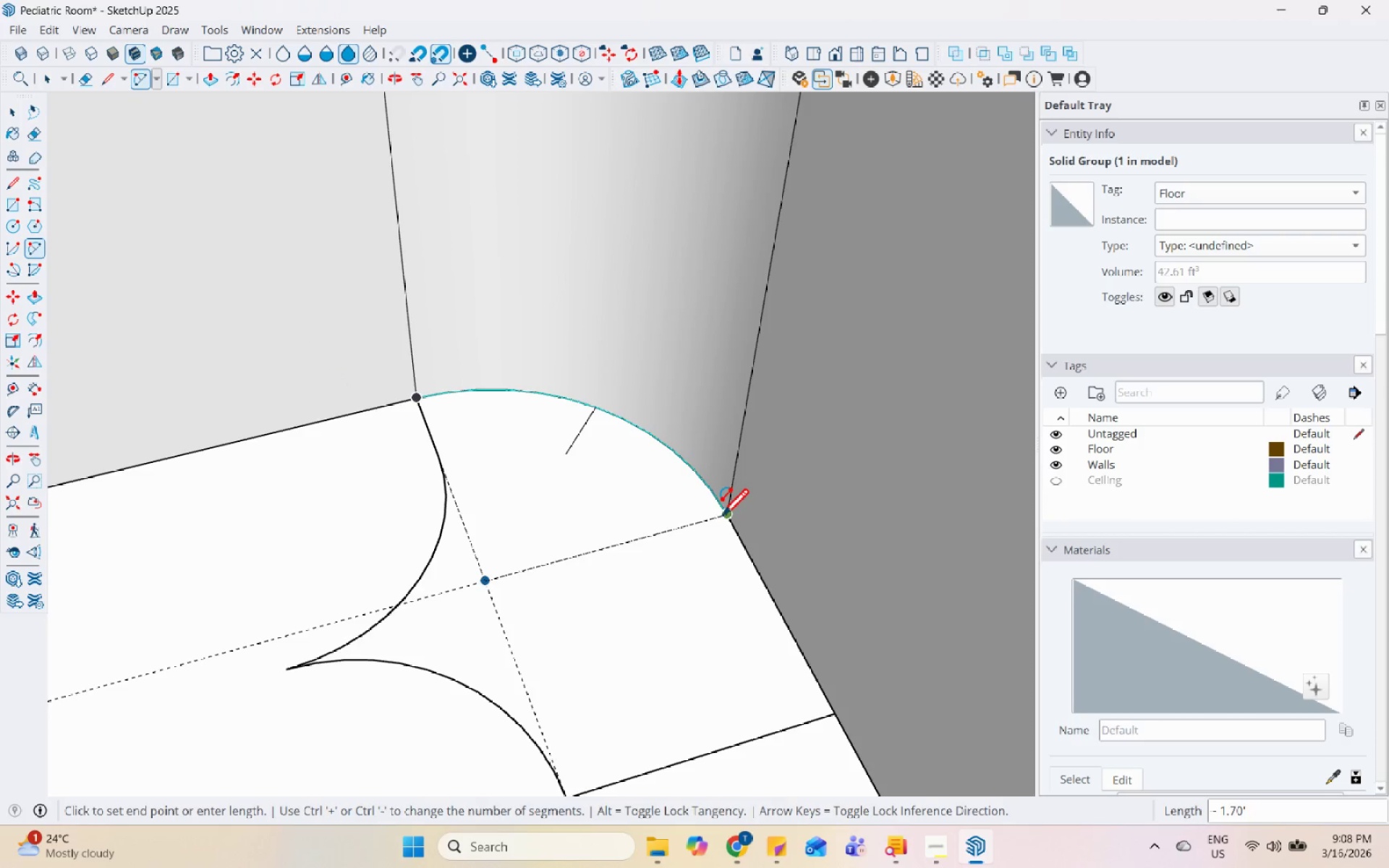 
left_click([726, 518])
 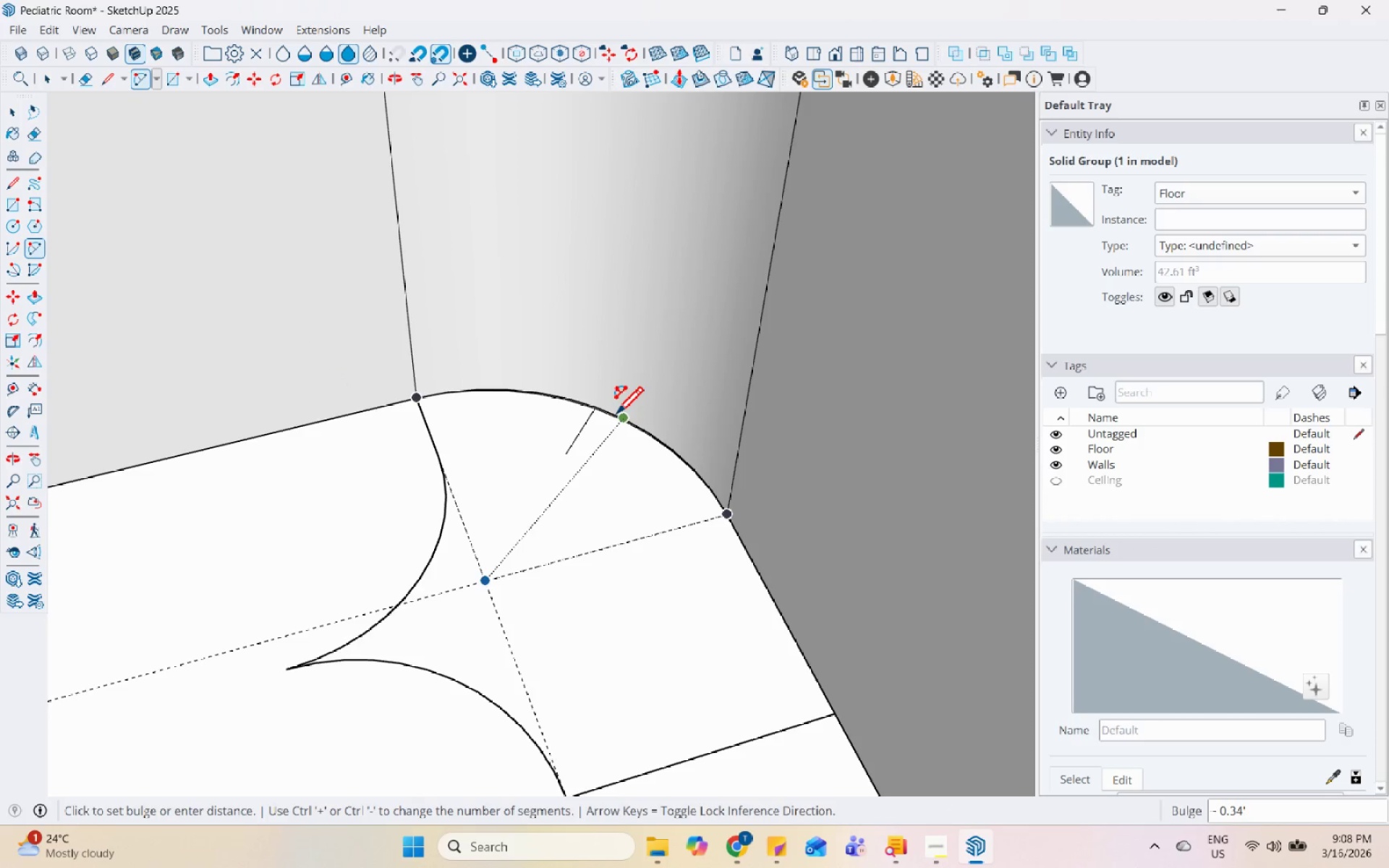 
left_click([616, 416])
 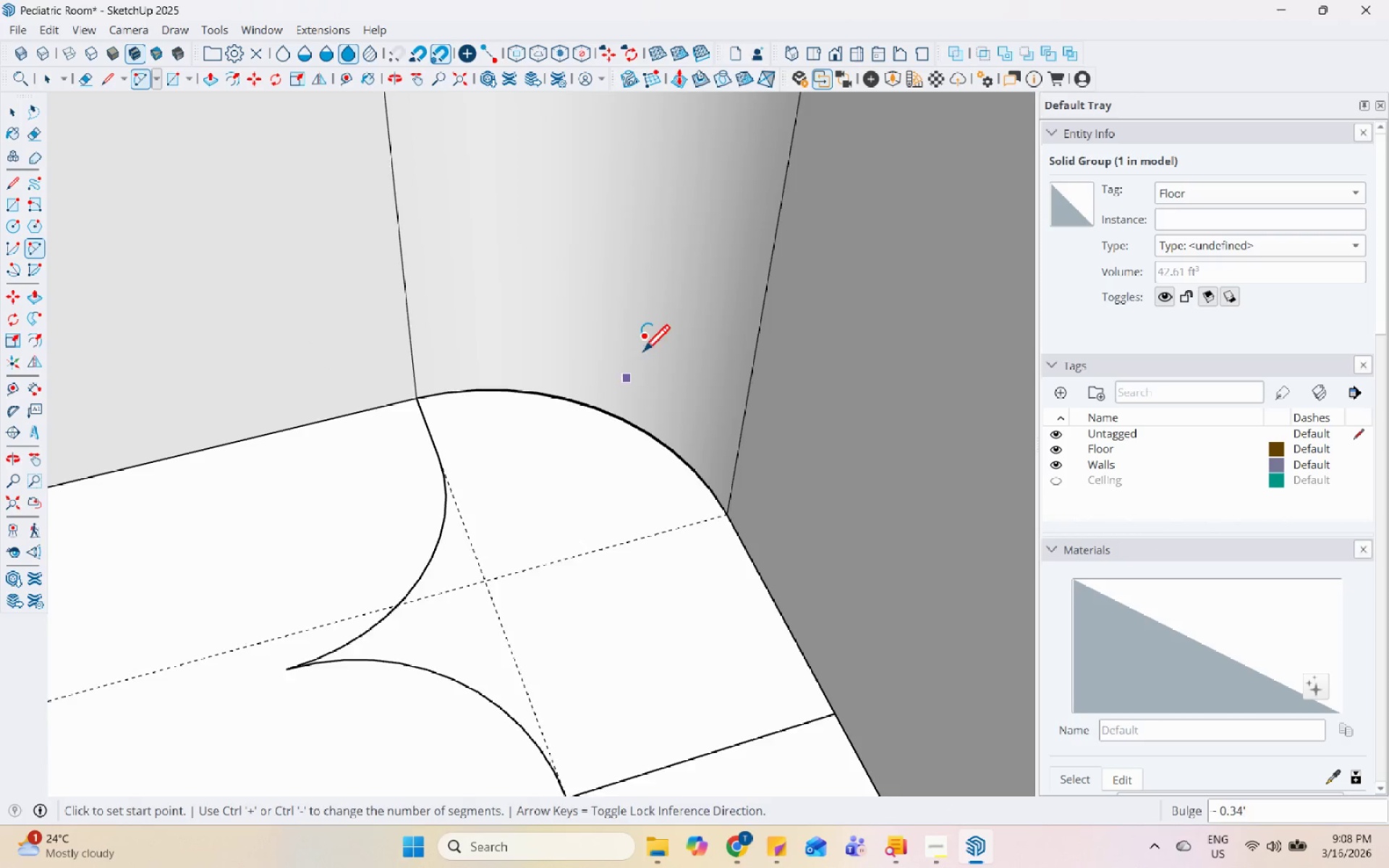 
key(Space)
 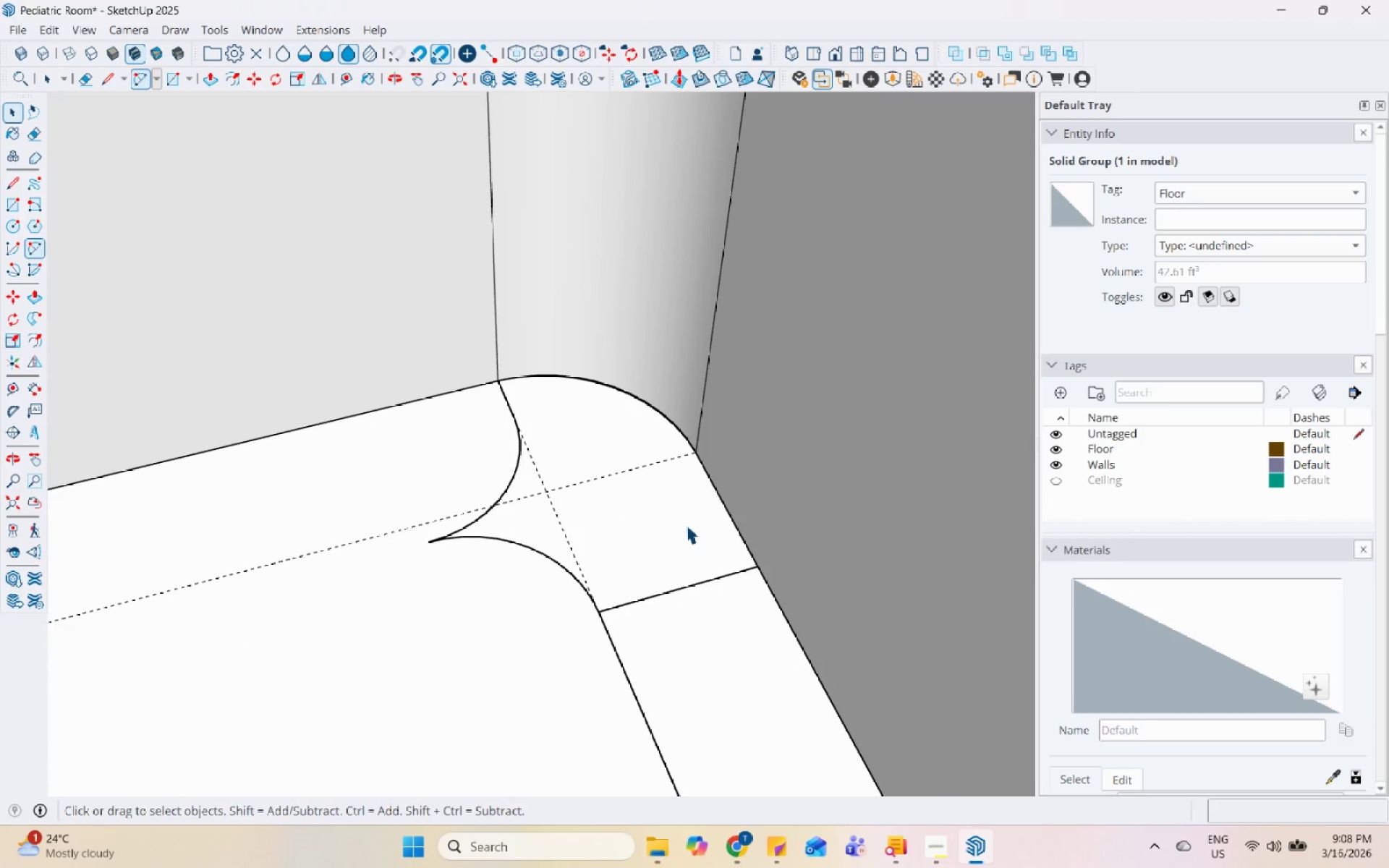 
left_click([684, 524])
 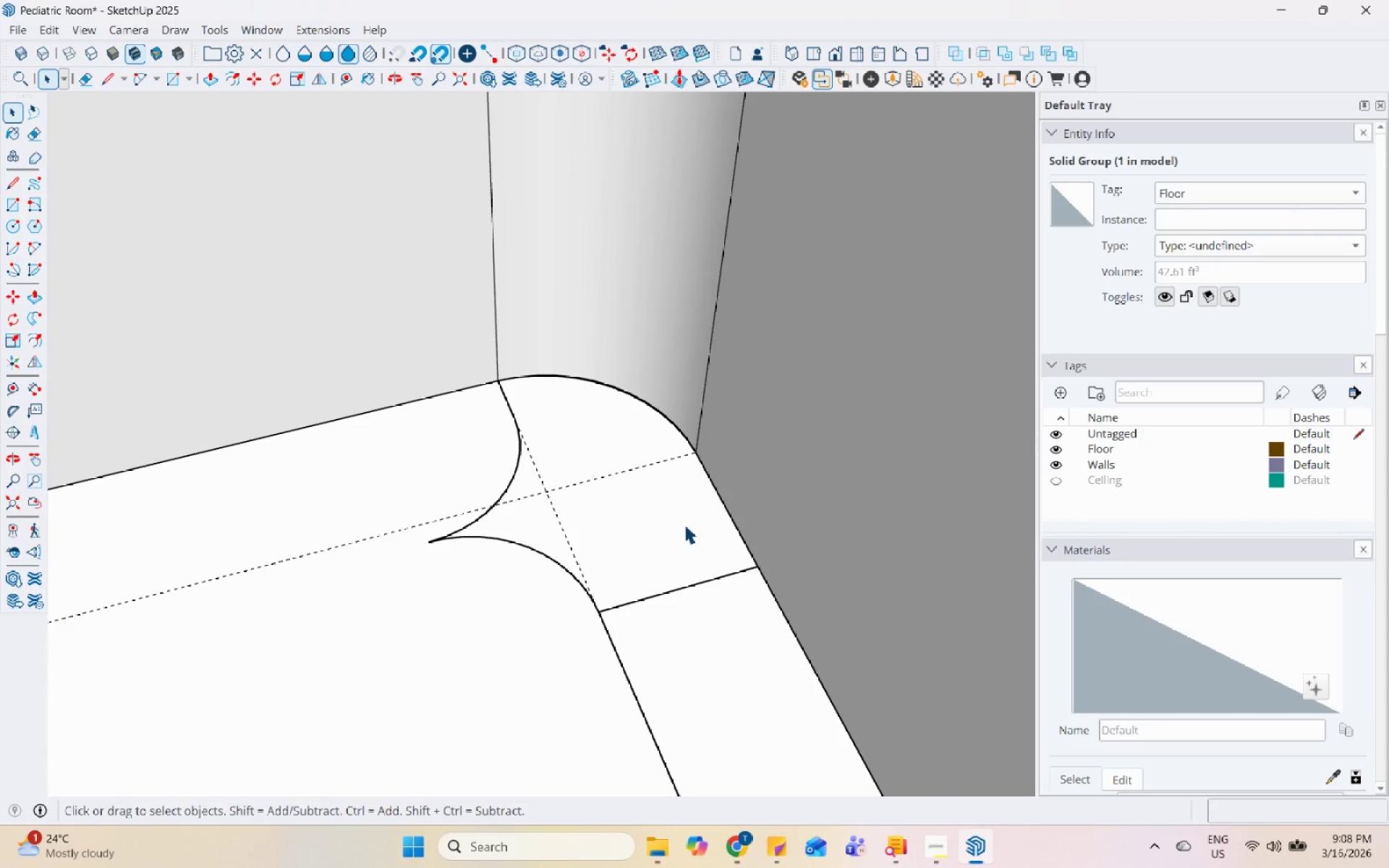 
scroll: coordinate [645, 349], scroll_direction: down, amount: 5.0
 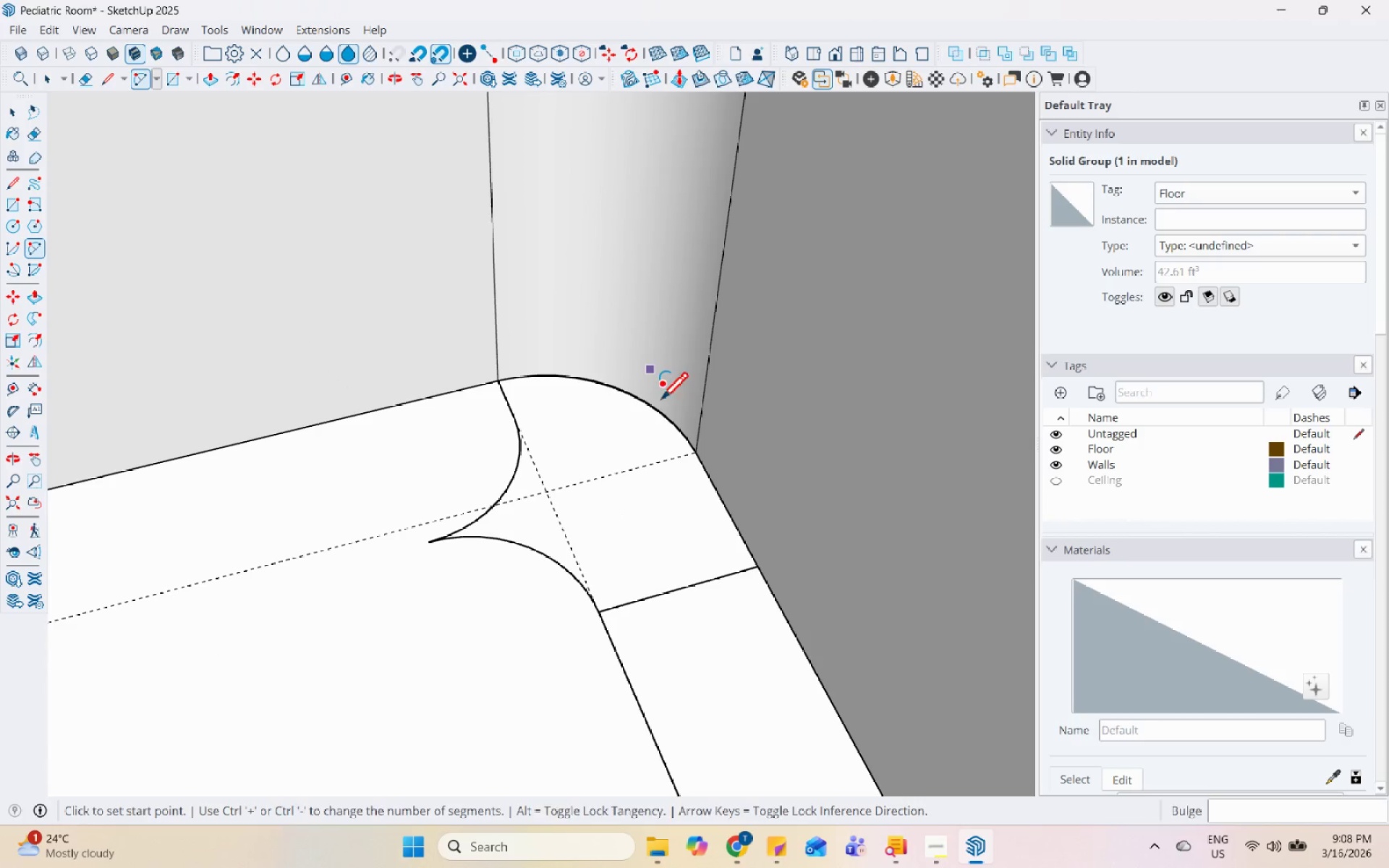 
key(L)
 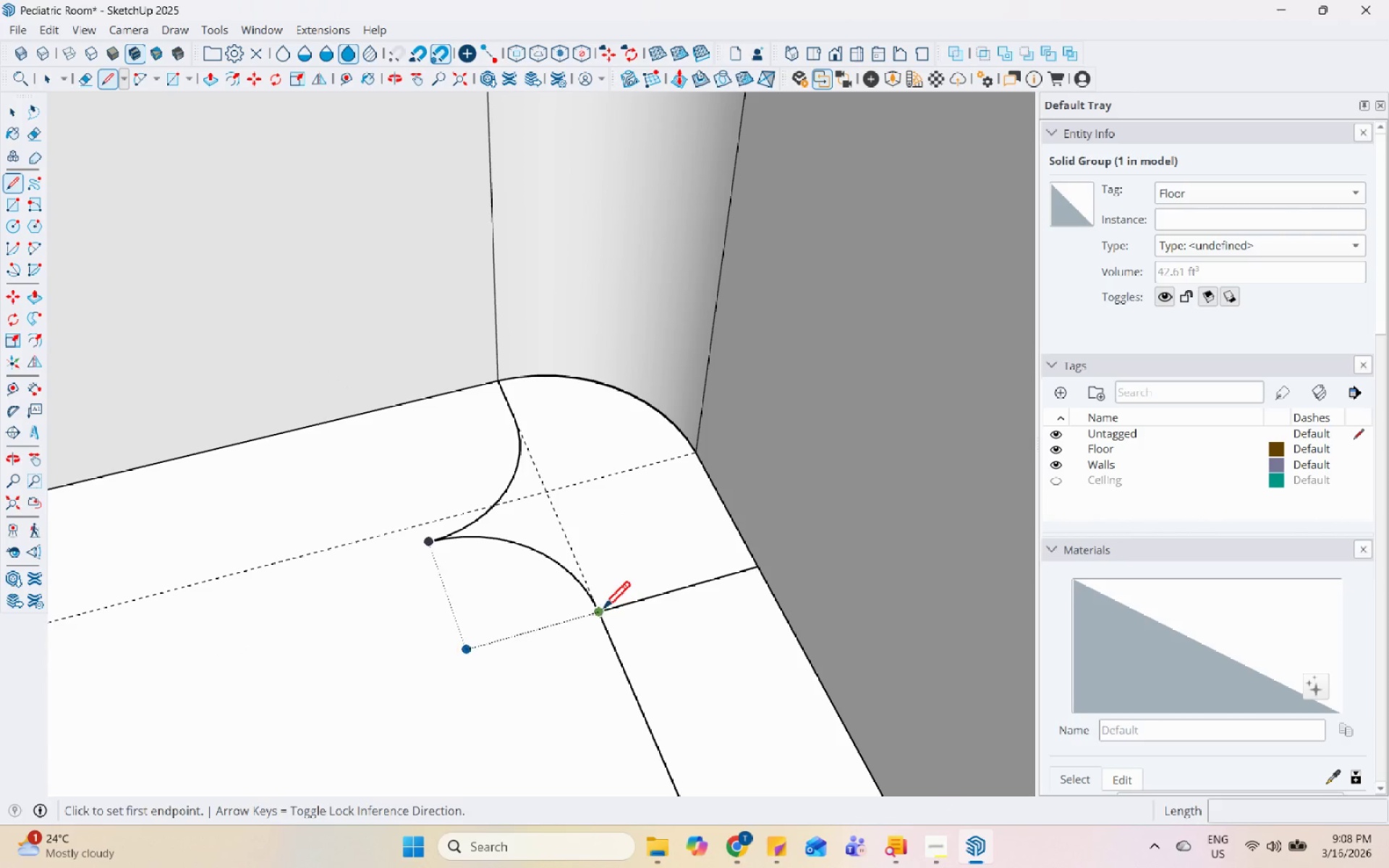 
left_click([603, 610])
 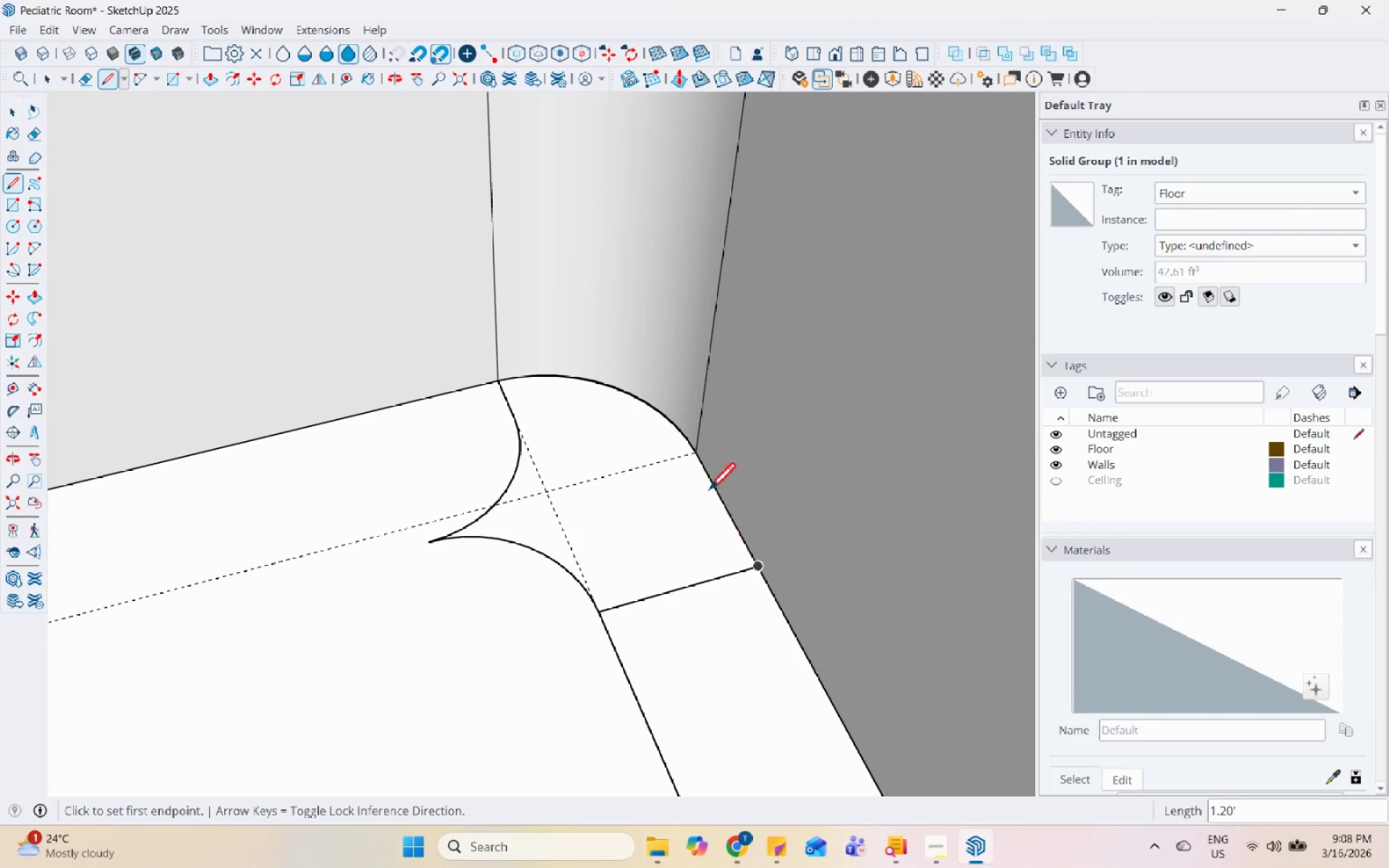 
left_click([691, 449])
 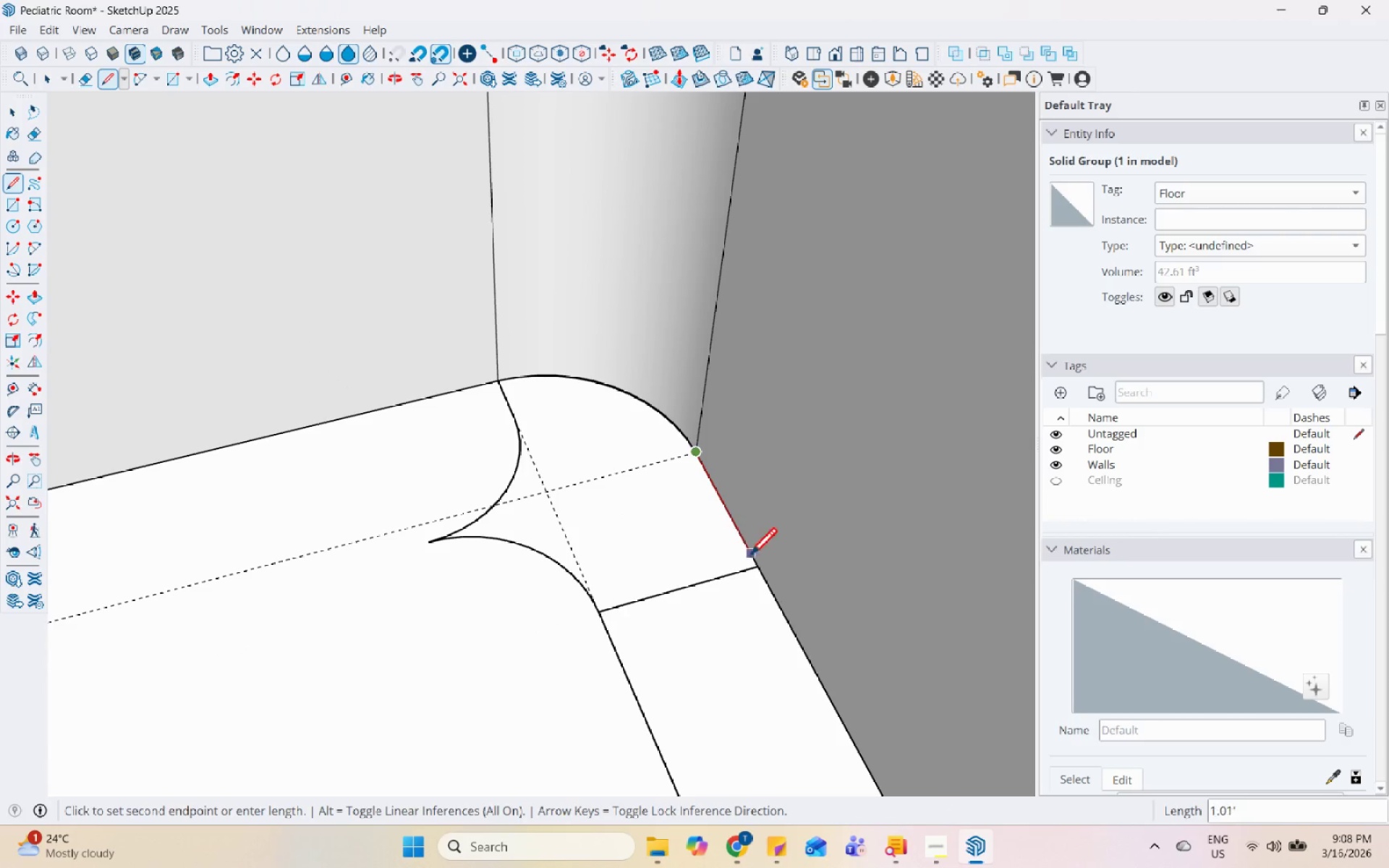 
left_click([759, 570])
 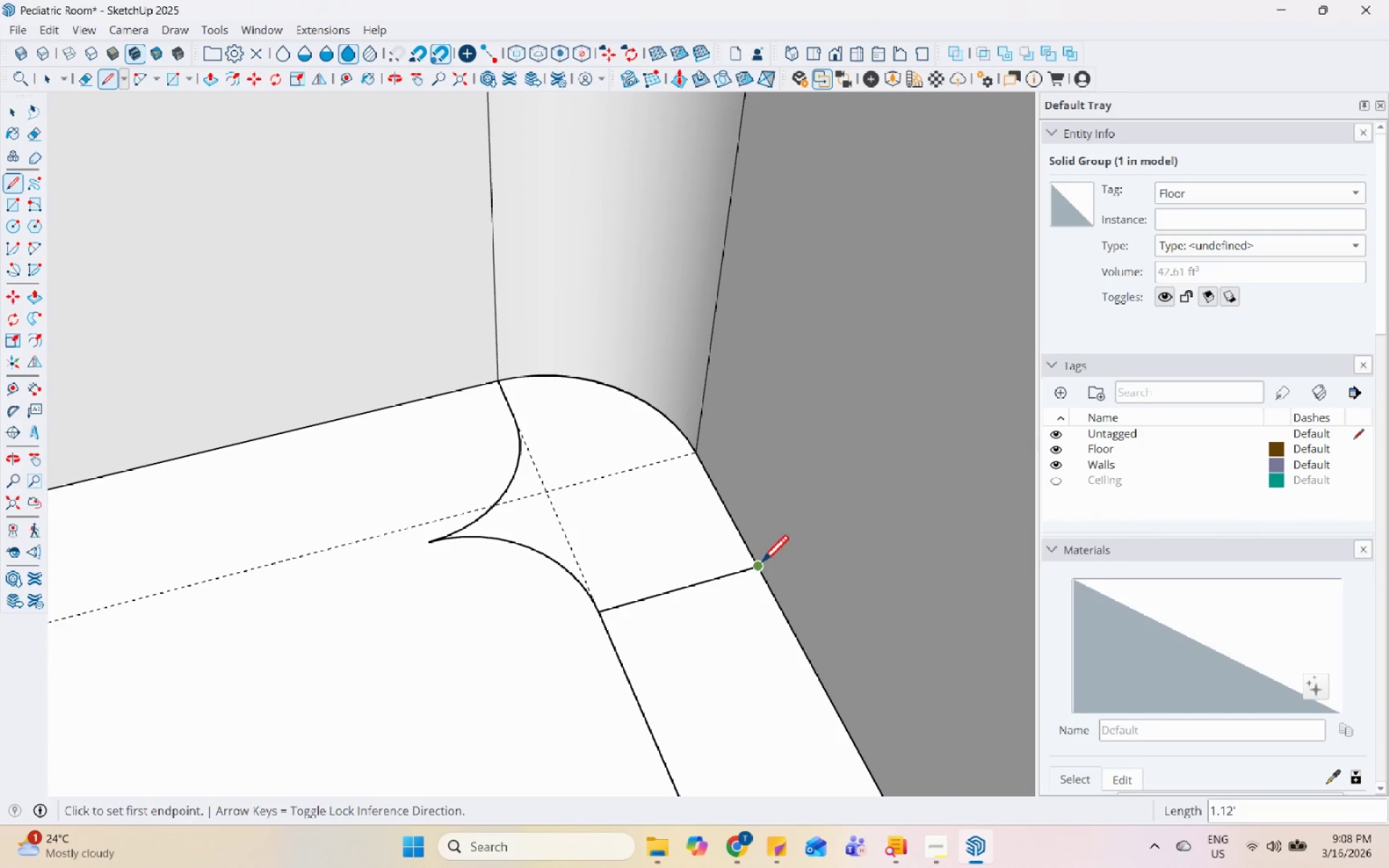 
key(Space)
 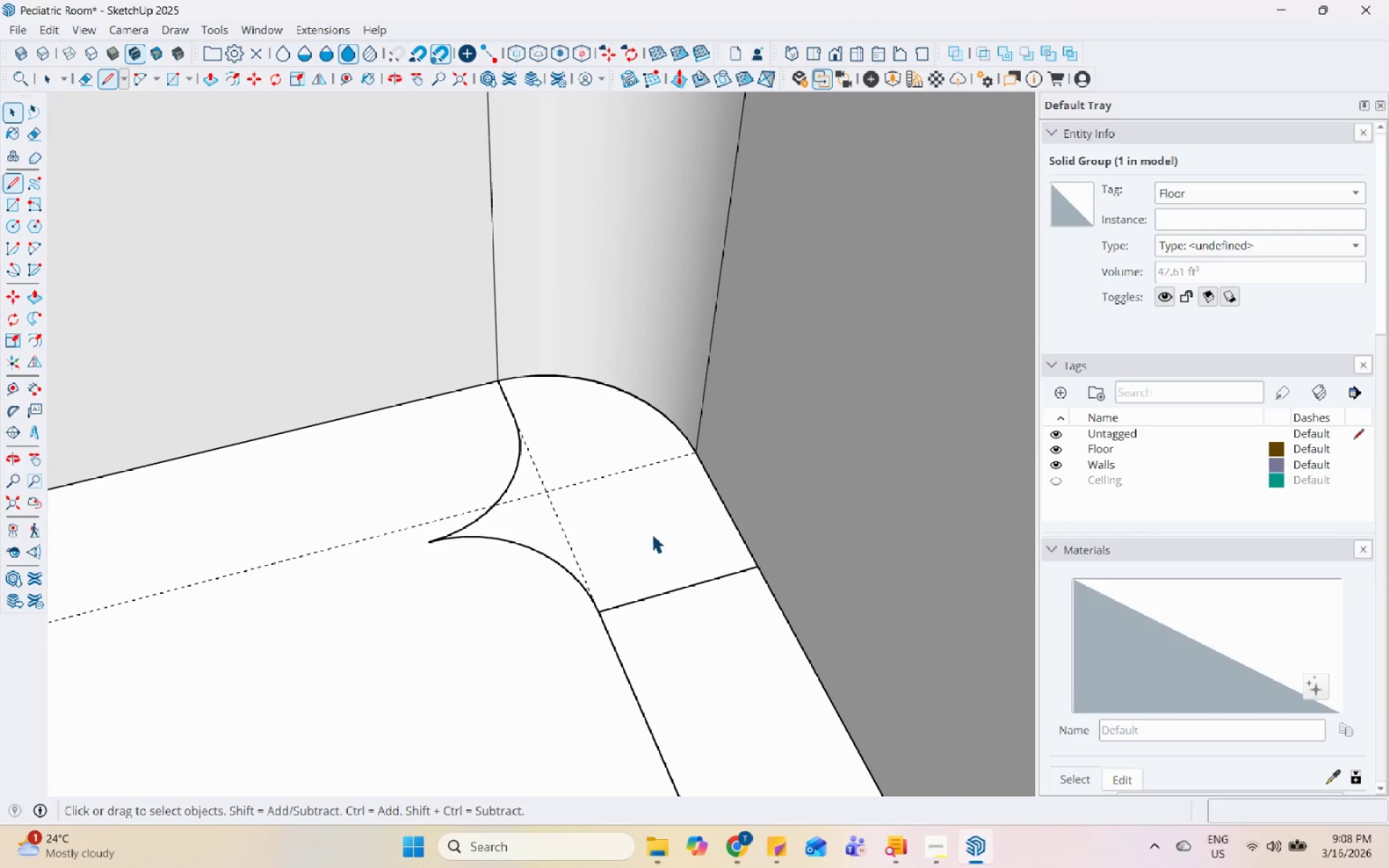 
double_click([652, 534])
 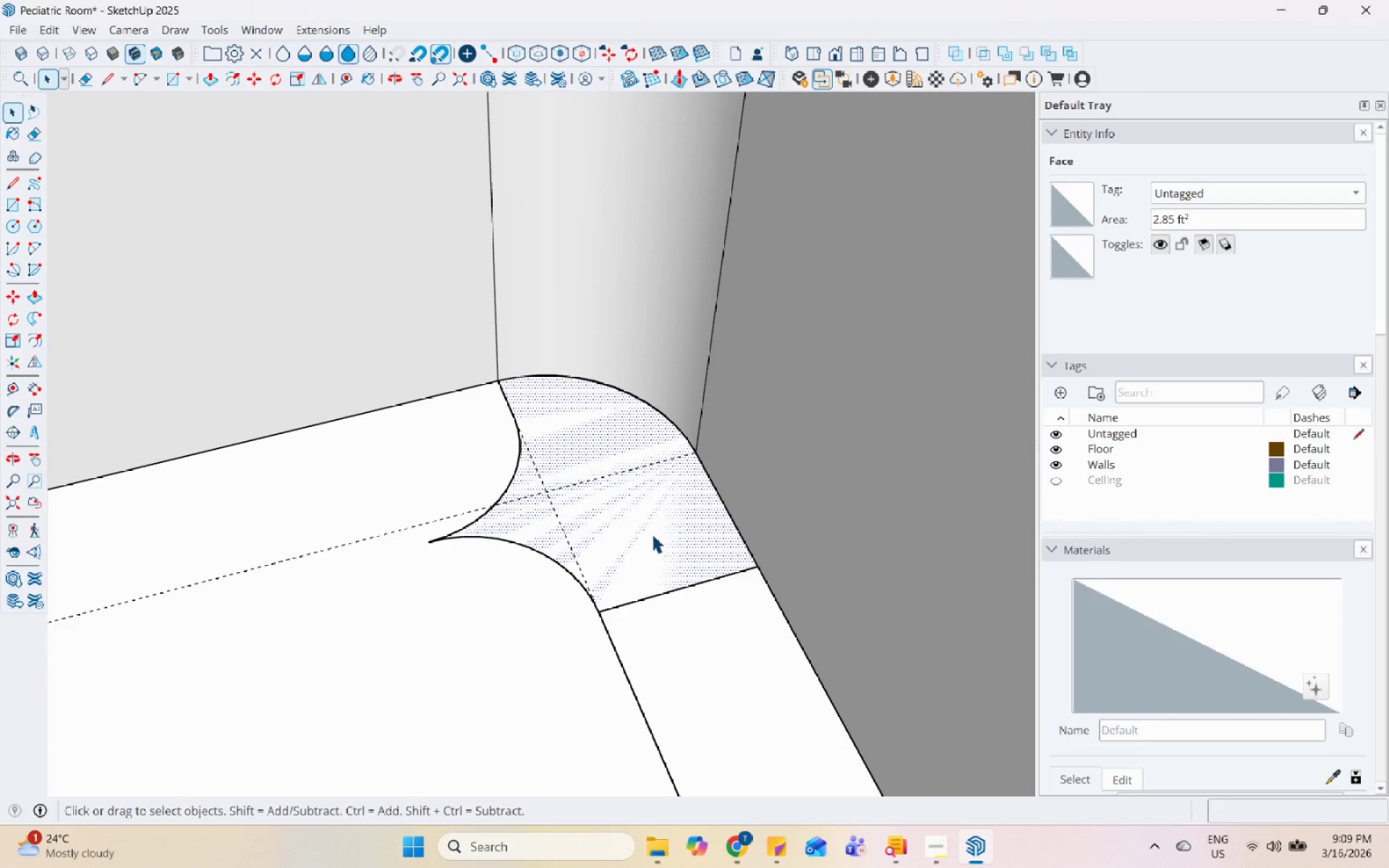 
key(P)
 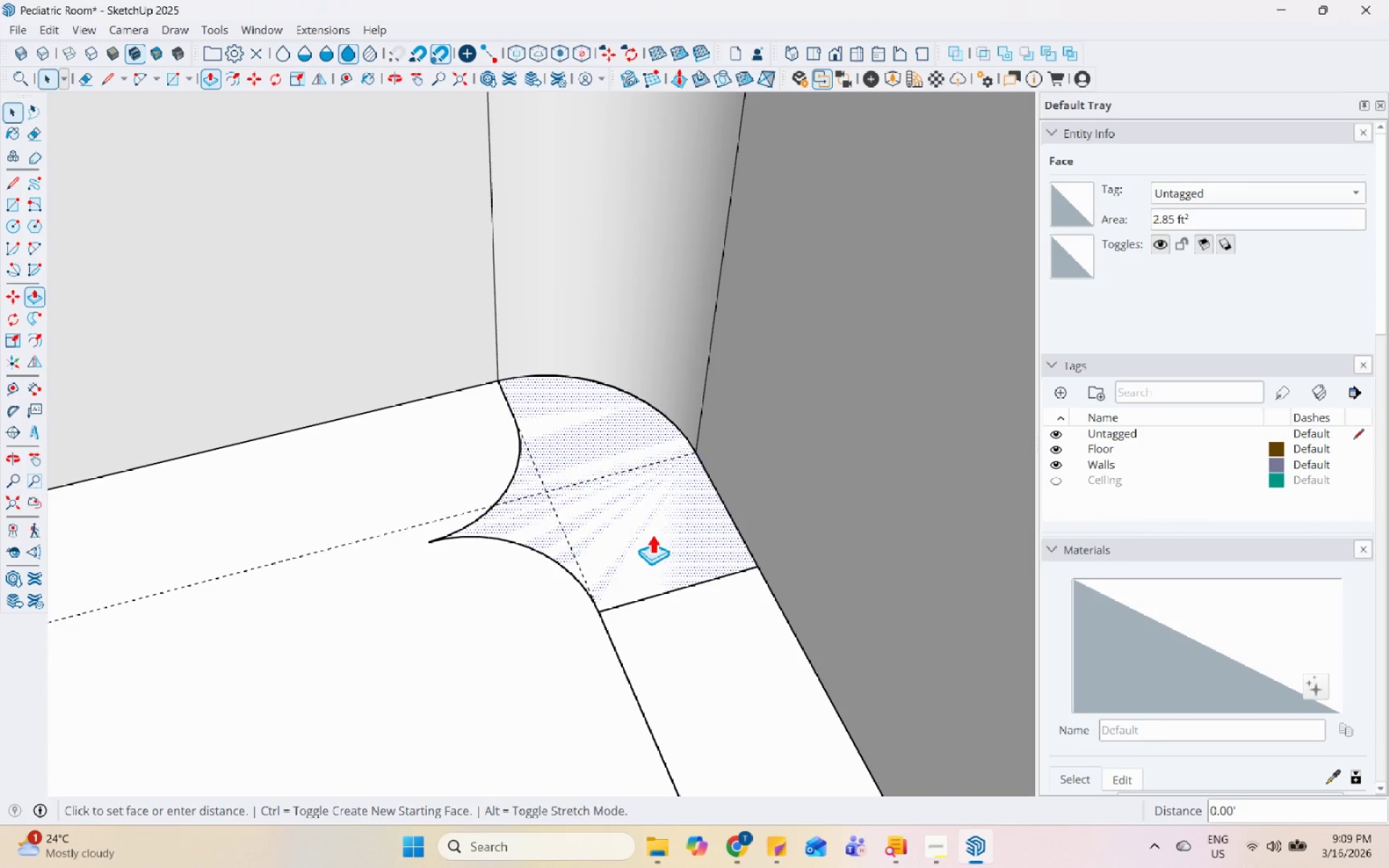 
left_click([652, 534])
 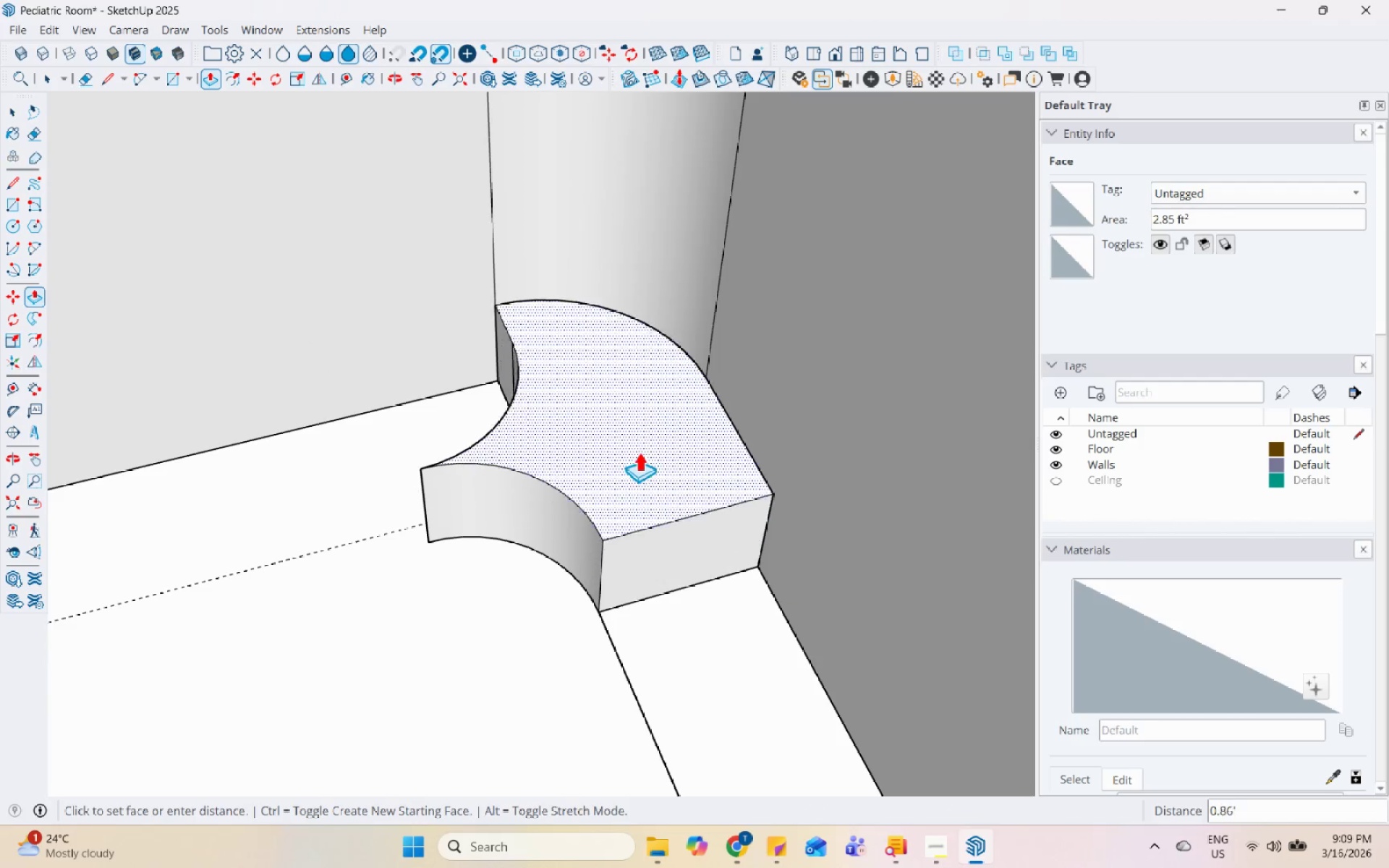 
scroll: coordinate [645, 362], scroll_direction: down, amount: 20.0
 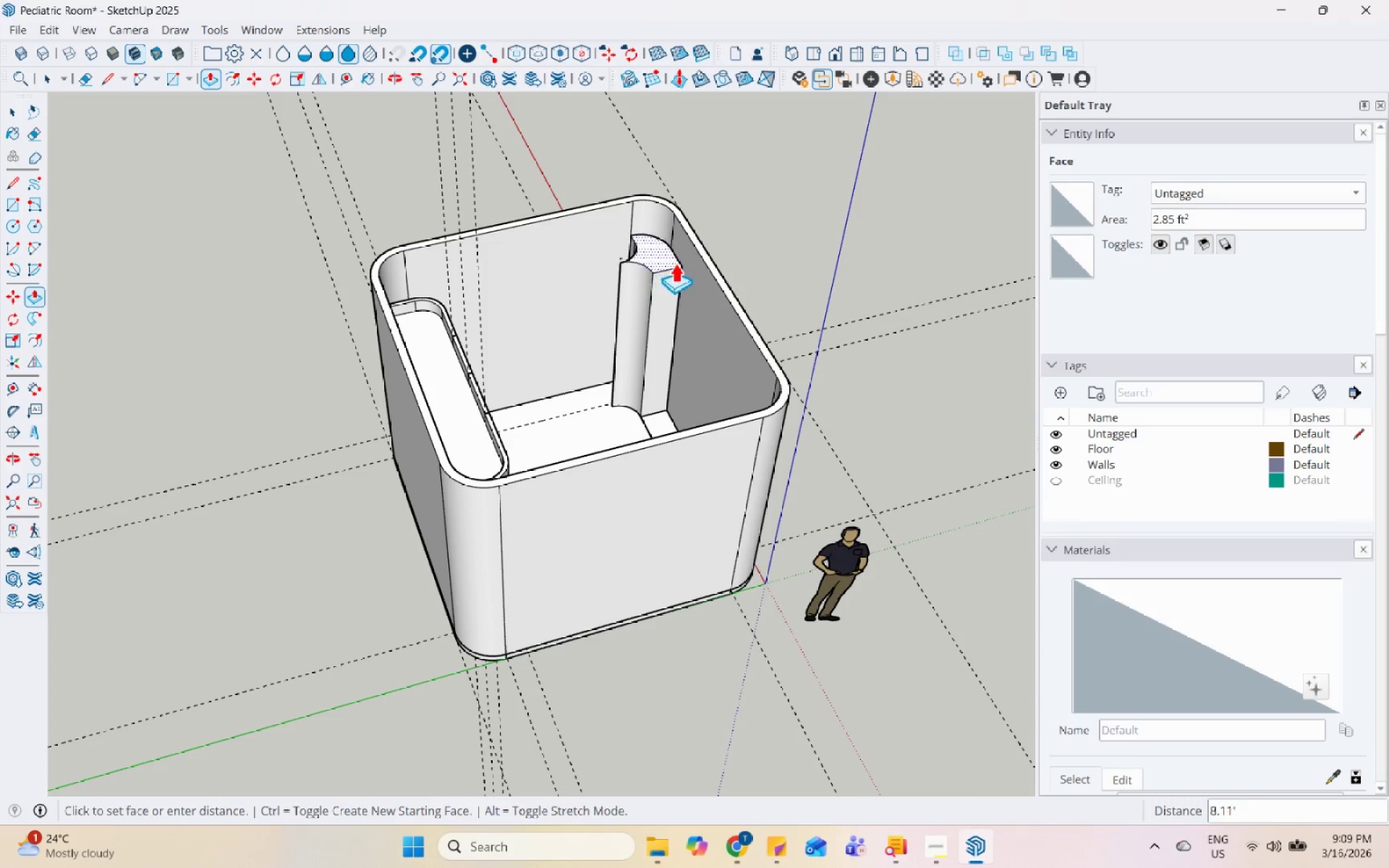 
left_click([676, 262])
 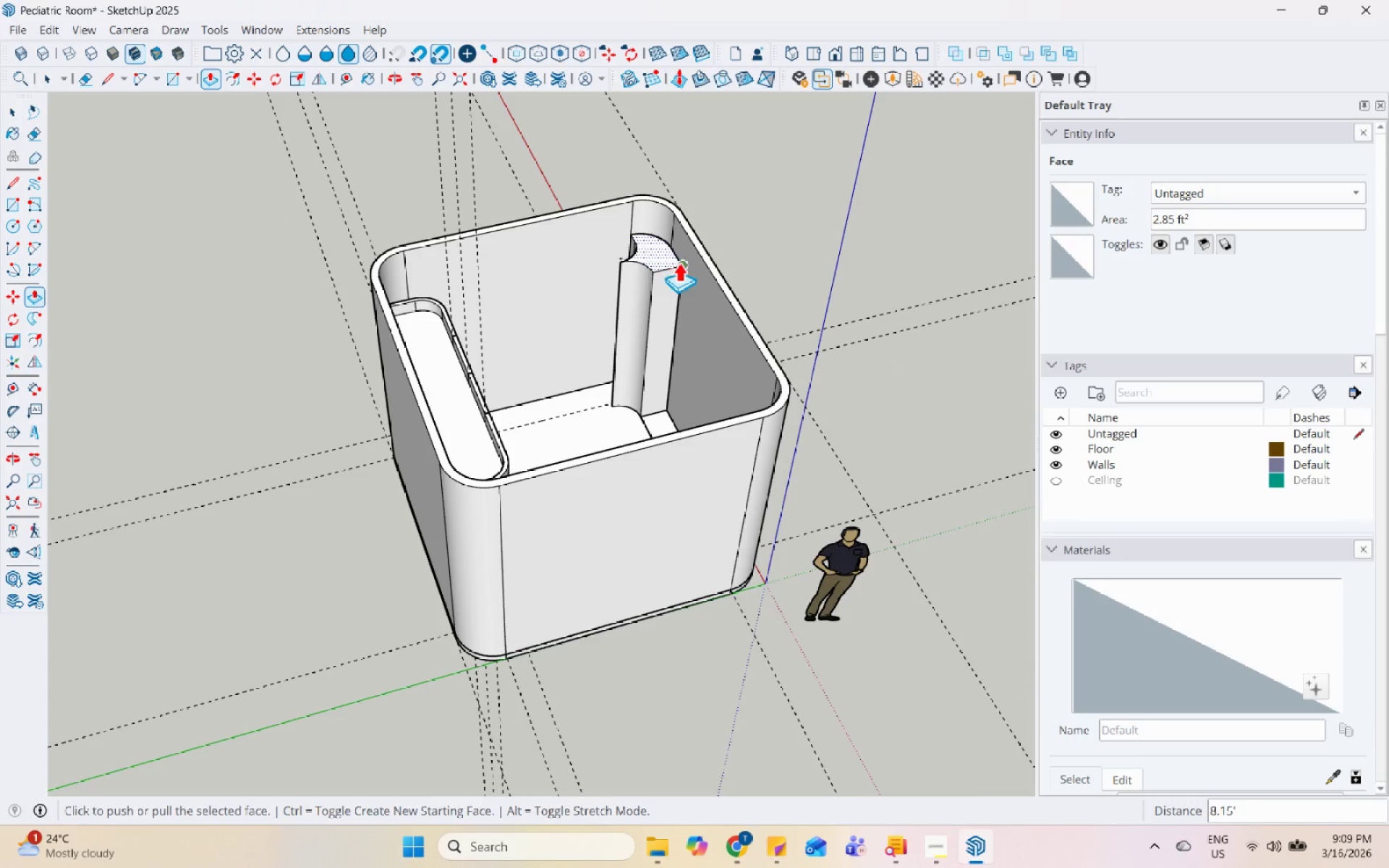 
key(Escape)
 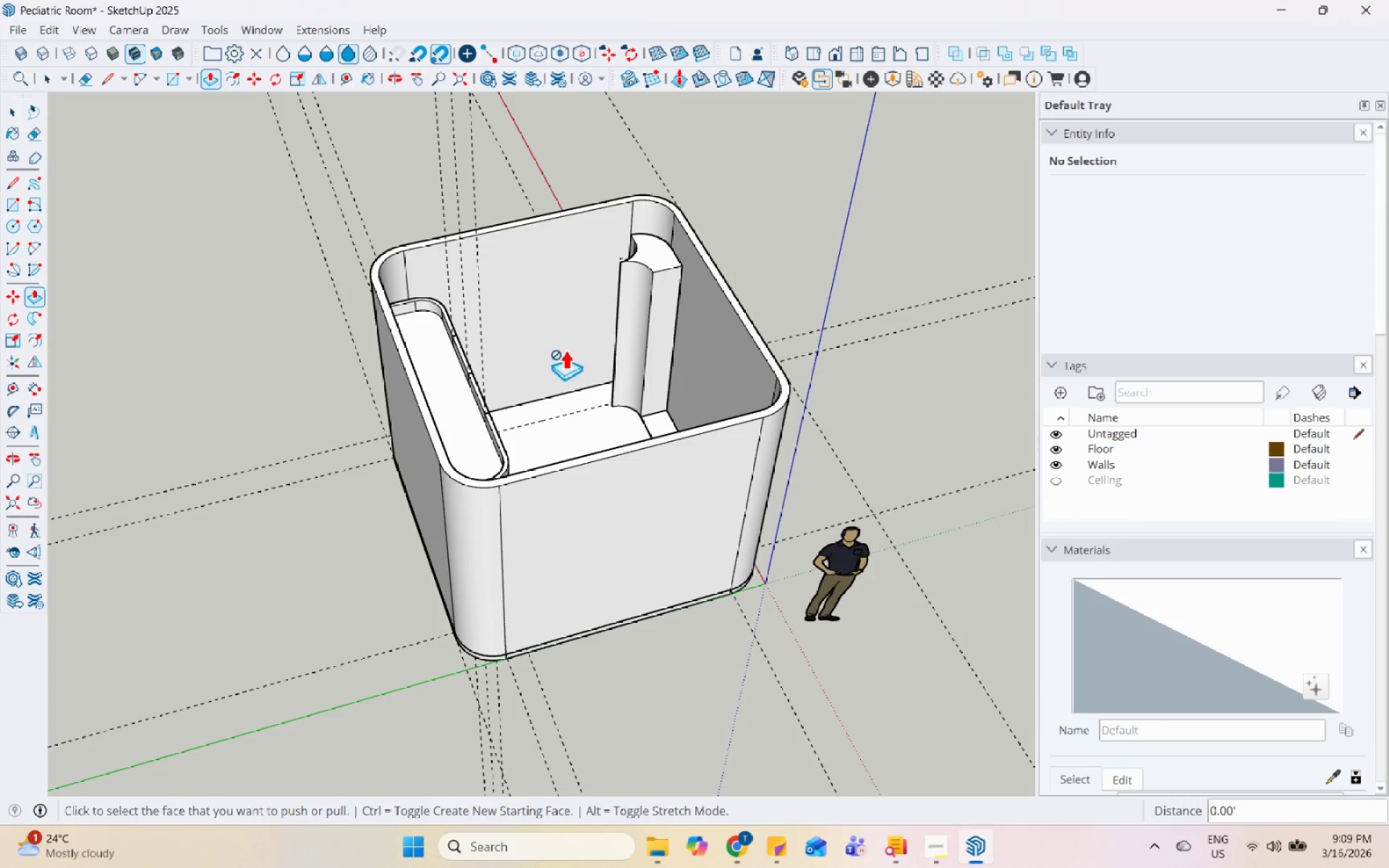 
key(Space)
 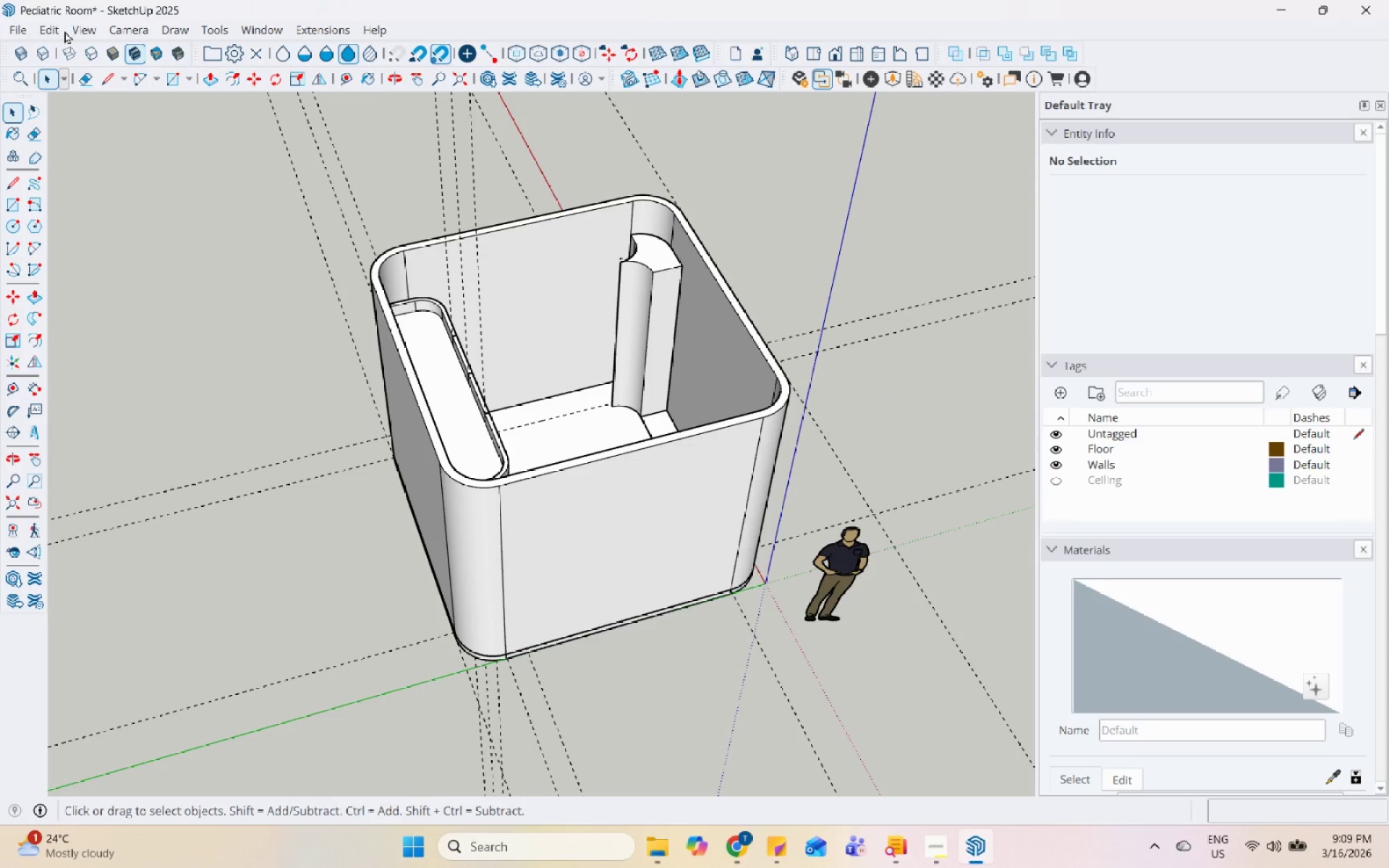 
left_click([59, 28])
 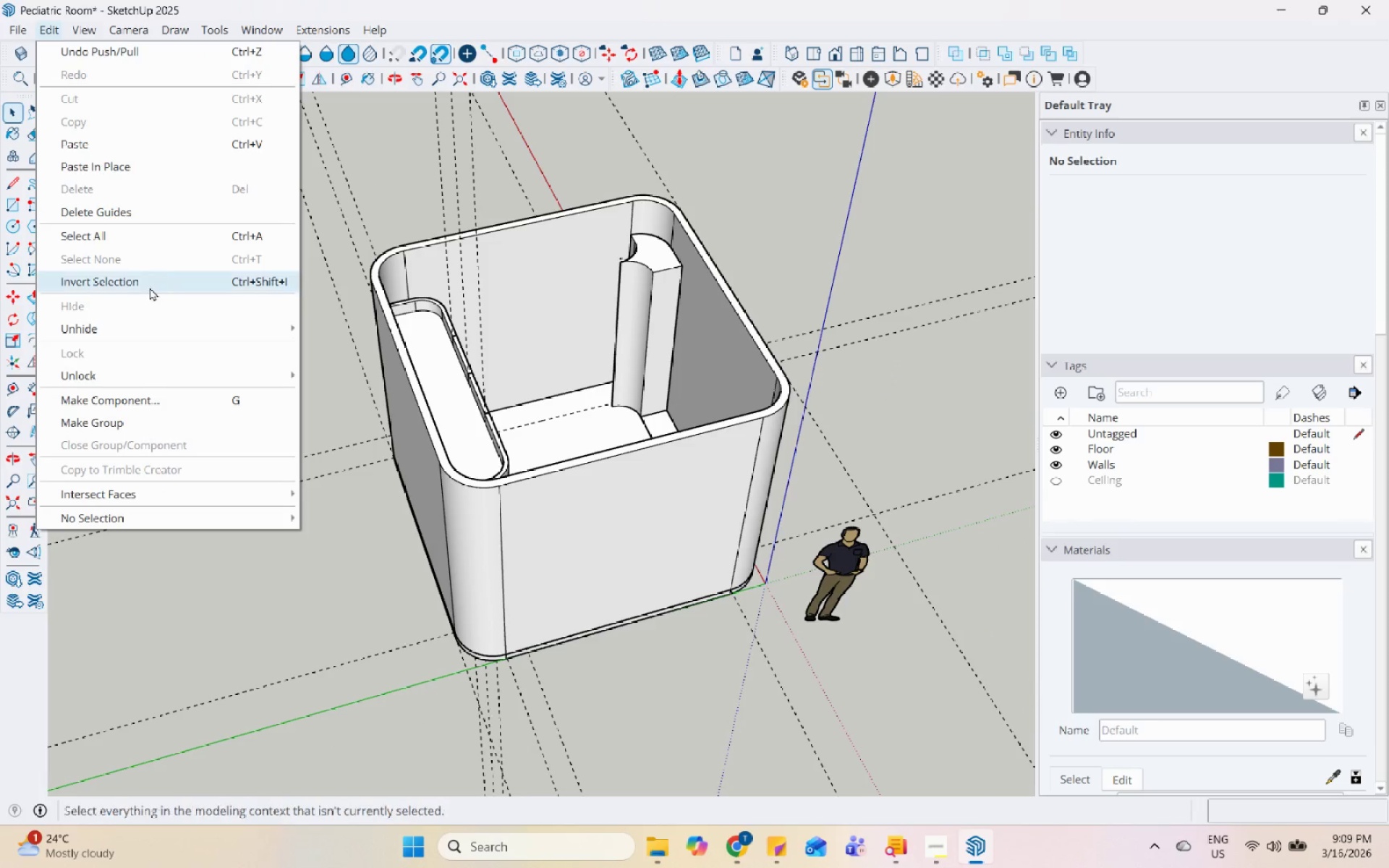 
left_click([140, 323])
 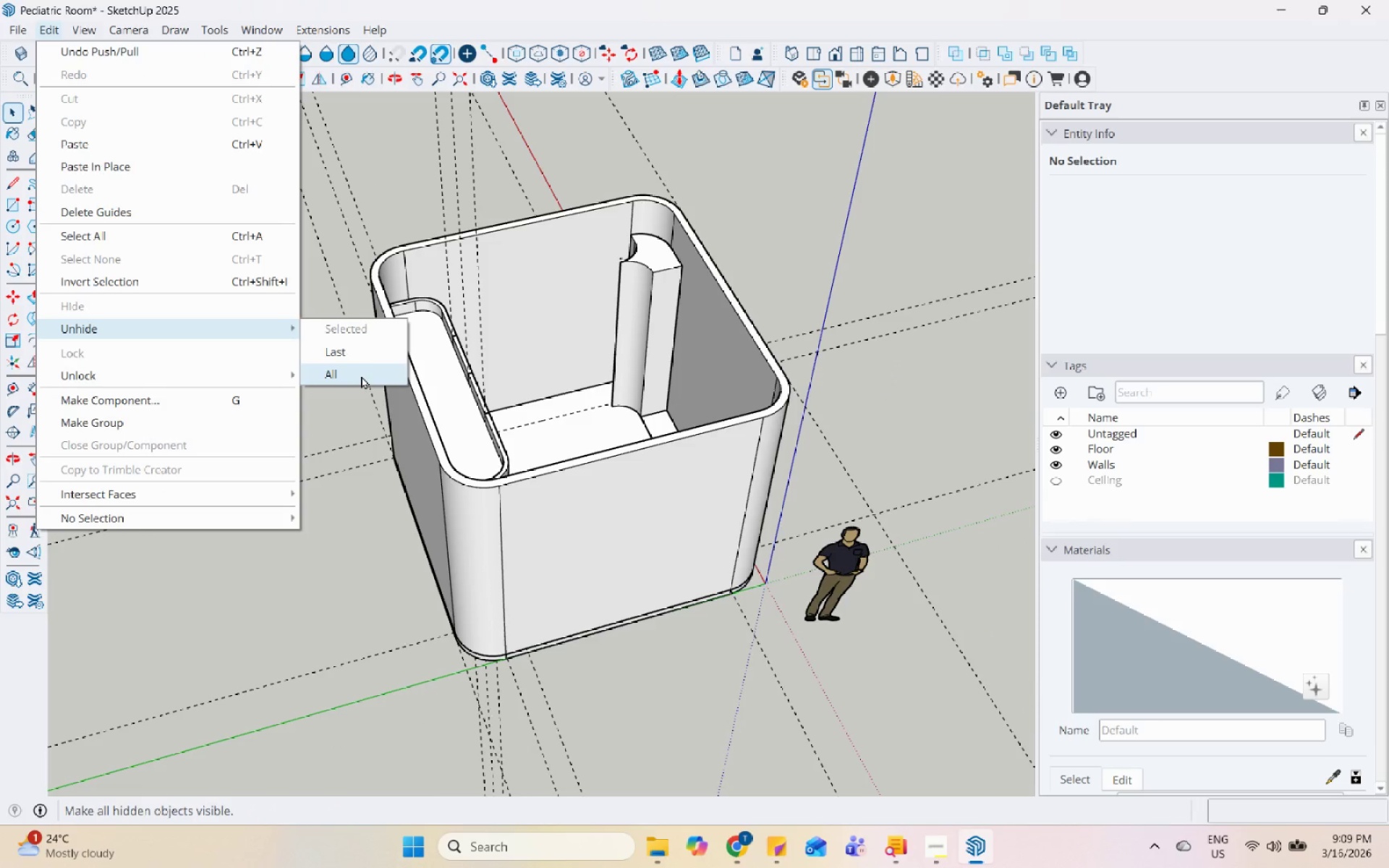 
left_click([364, 362])
 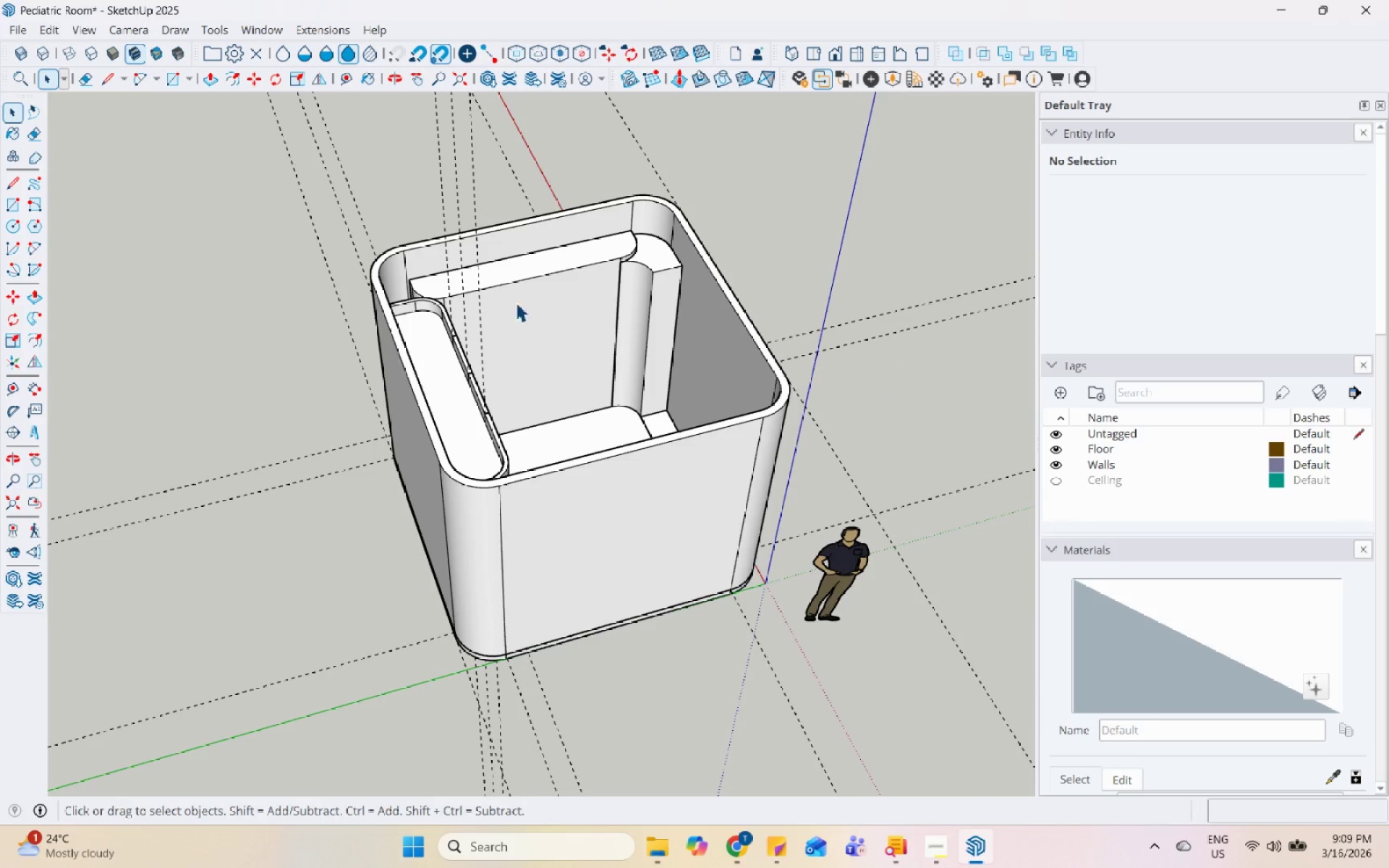 
left_click([661, 235])
 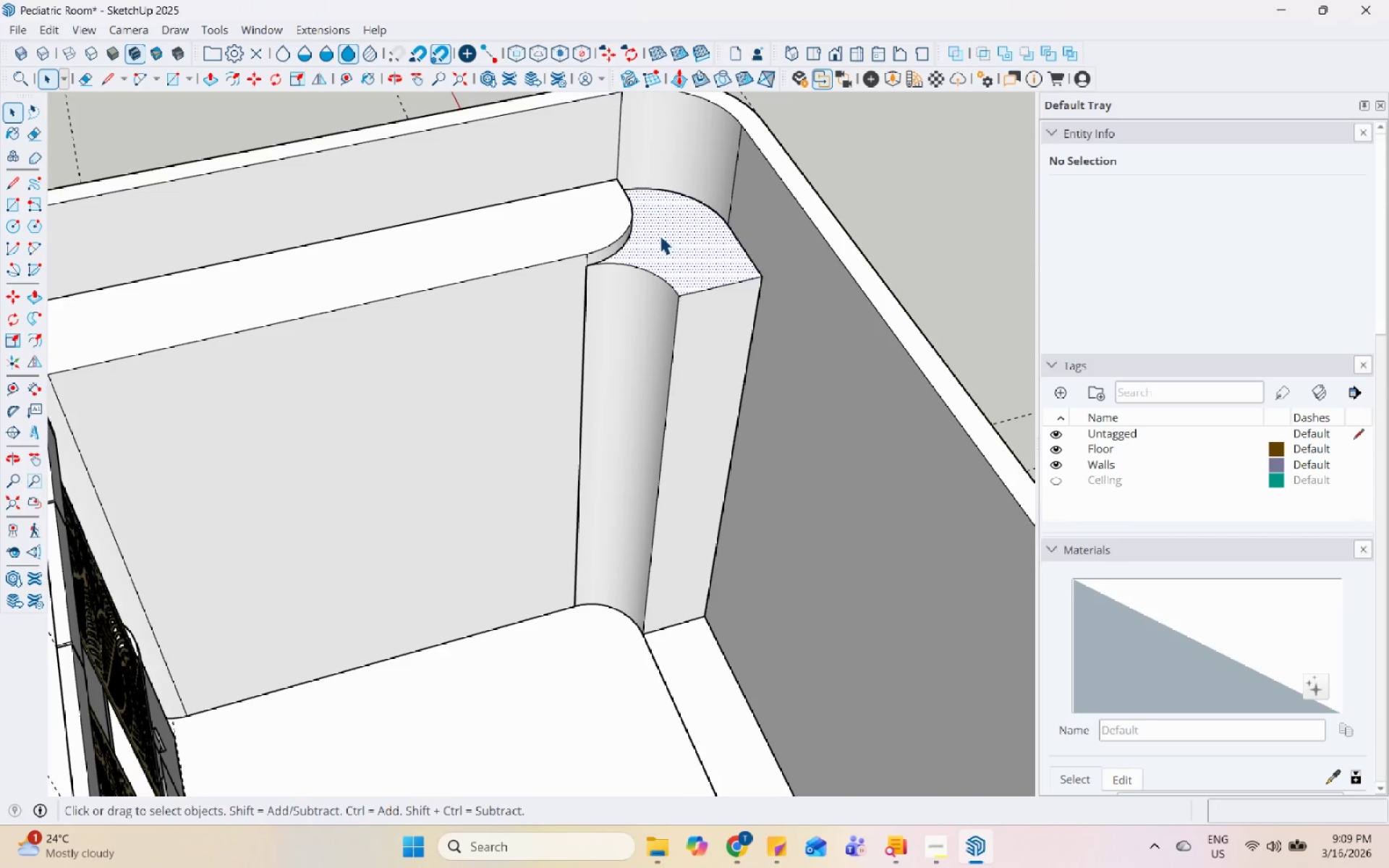 
scroll: coordinate [625, 238], scroll_direction: up, amount: 10.0
 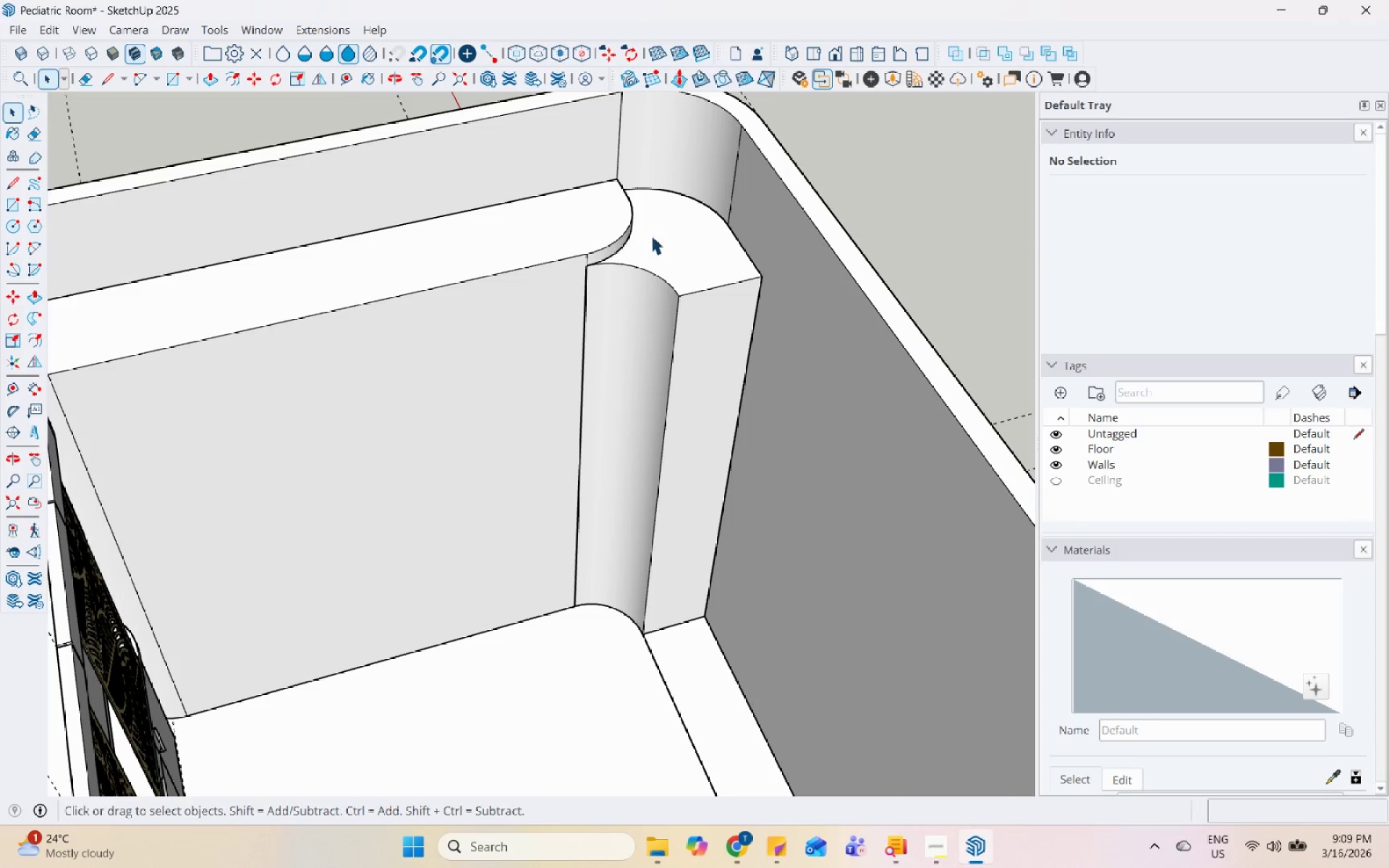 
key(P)
 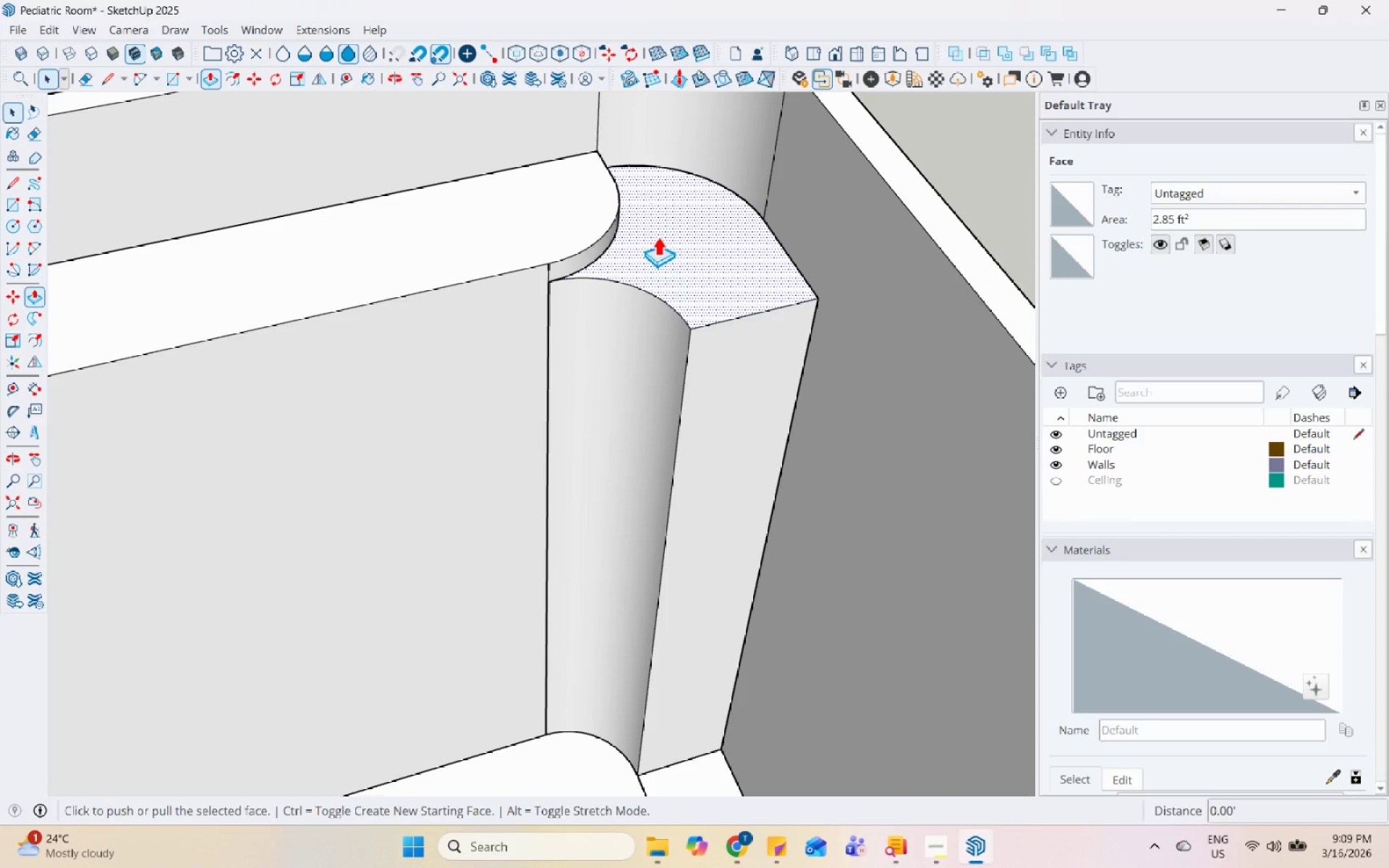 
scroll: coordinate [658, 236], scroll_direction: up, amount: 4.0
 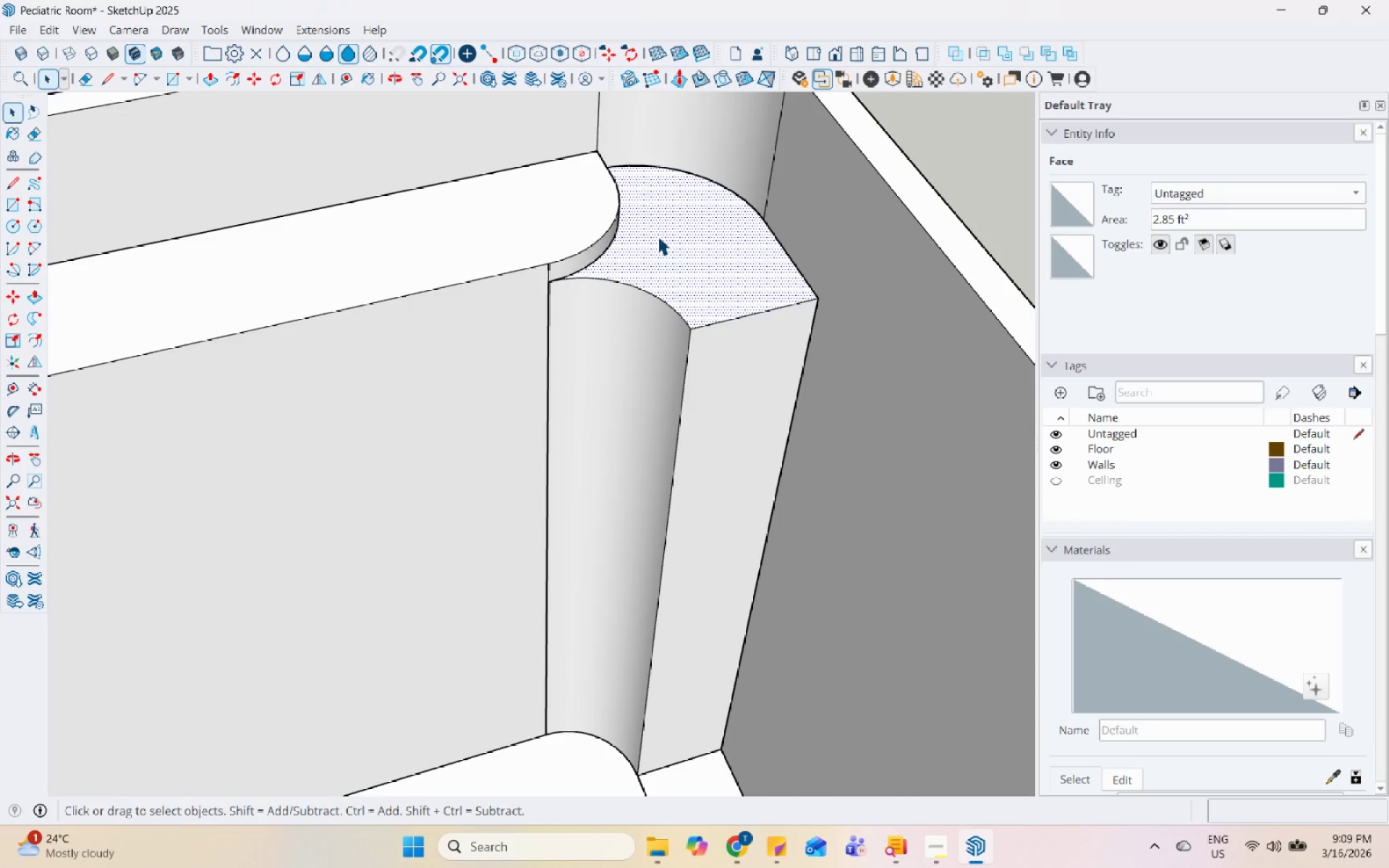 
left_click([658, 236])
 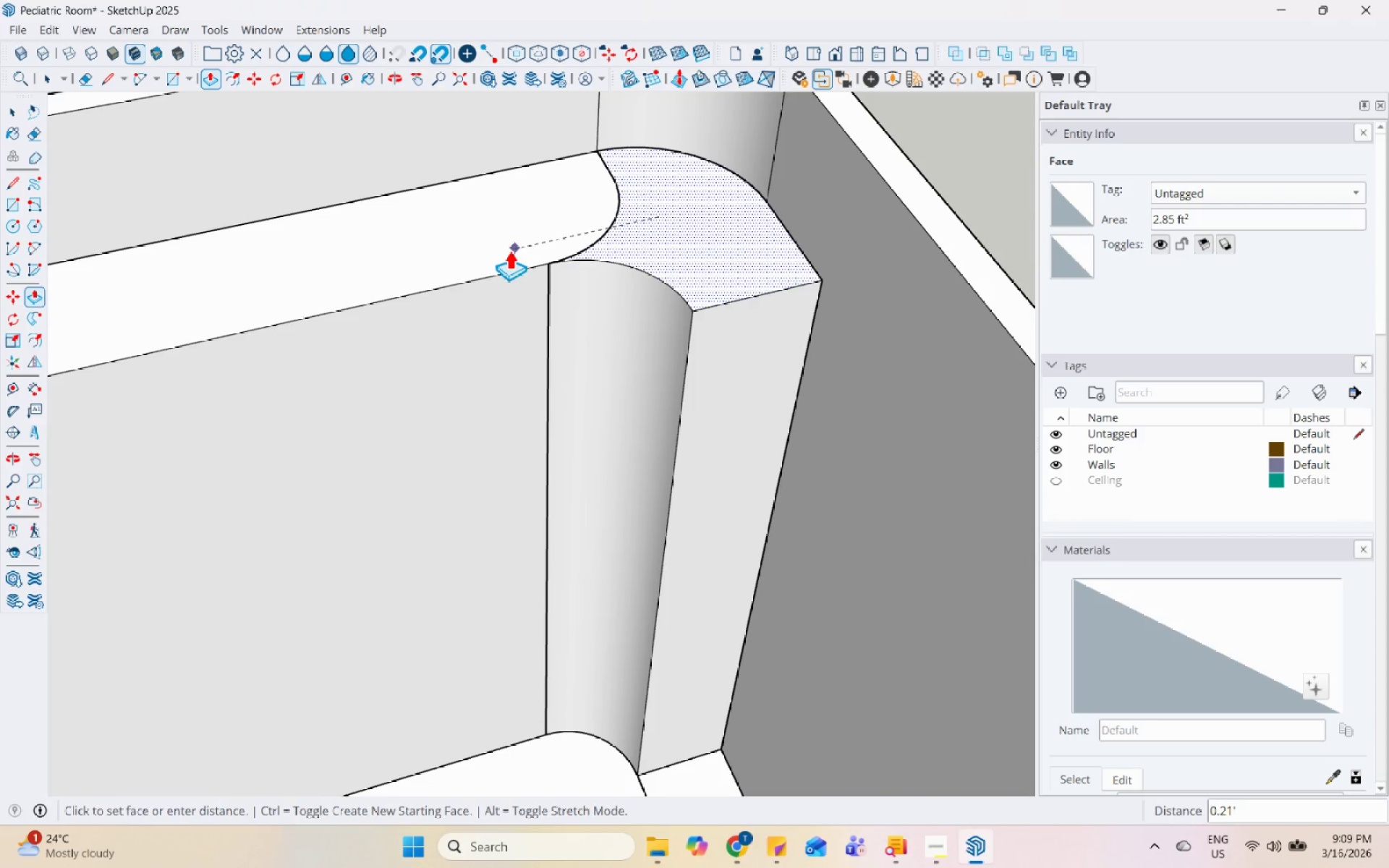 
key(Space)
 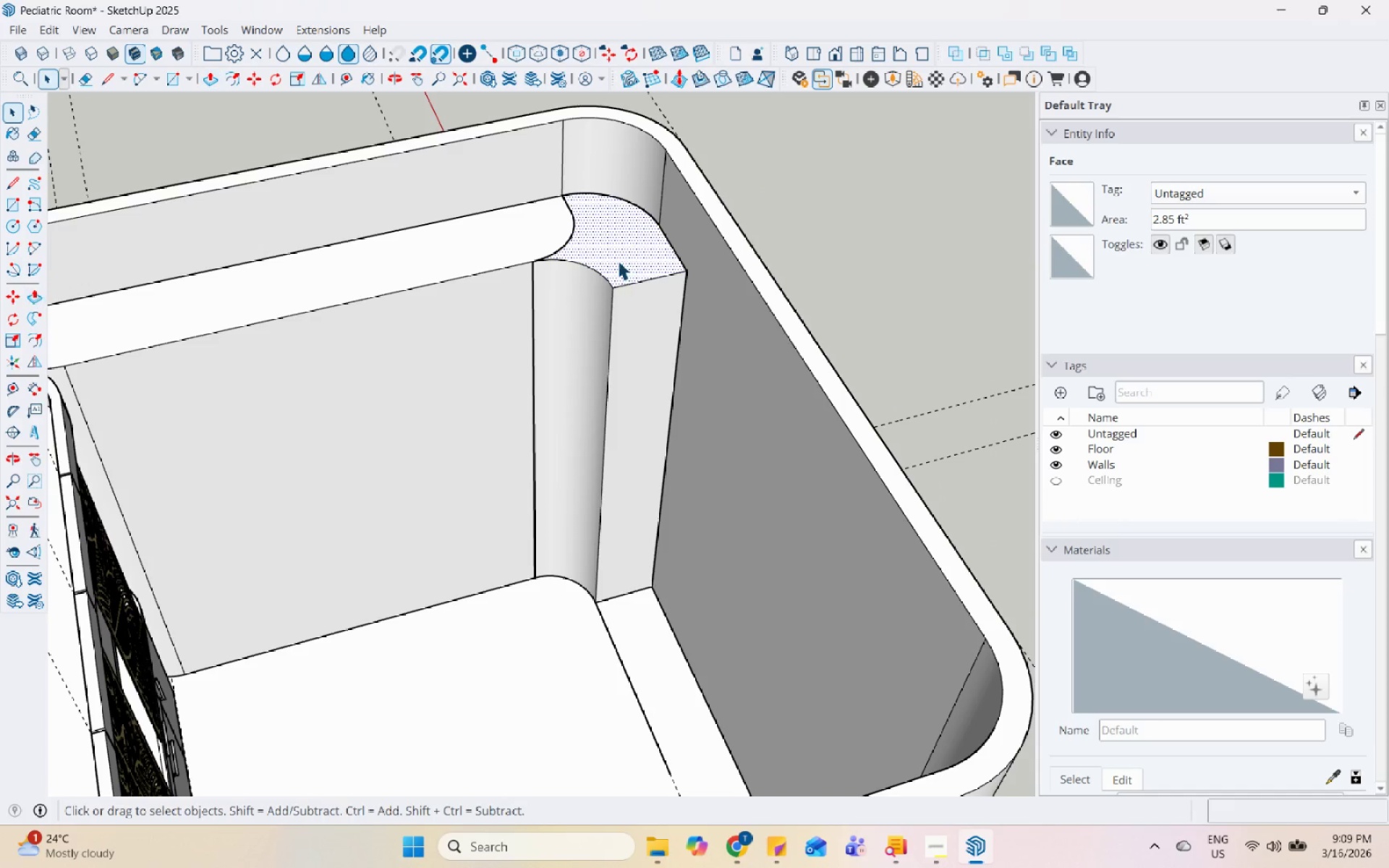 
left_click([618, 259])
 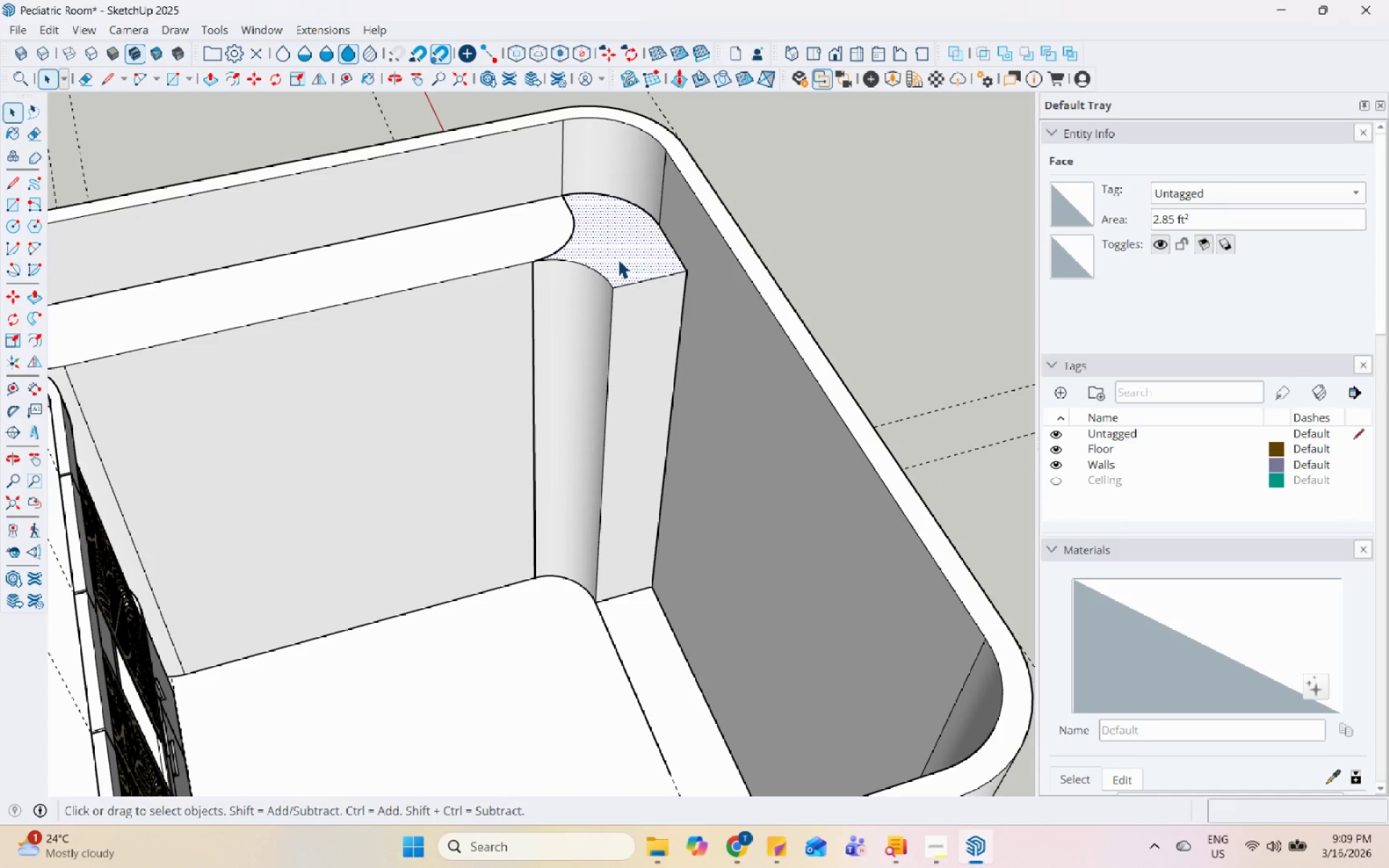 
scroll: coordinate [514, 260], scroll_direction: down, amount: 6.0
 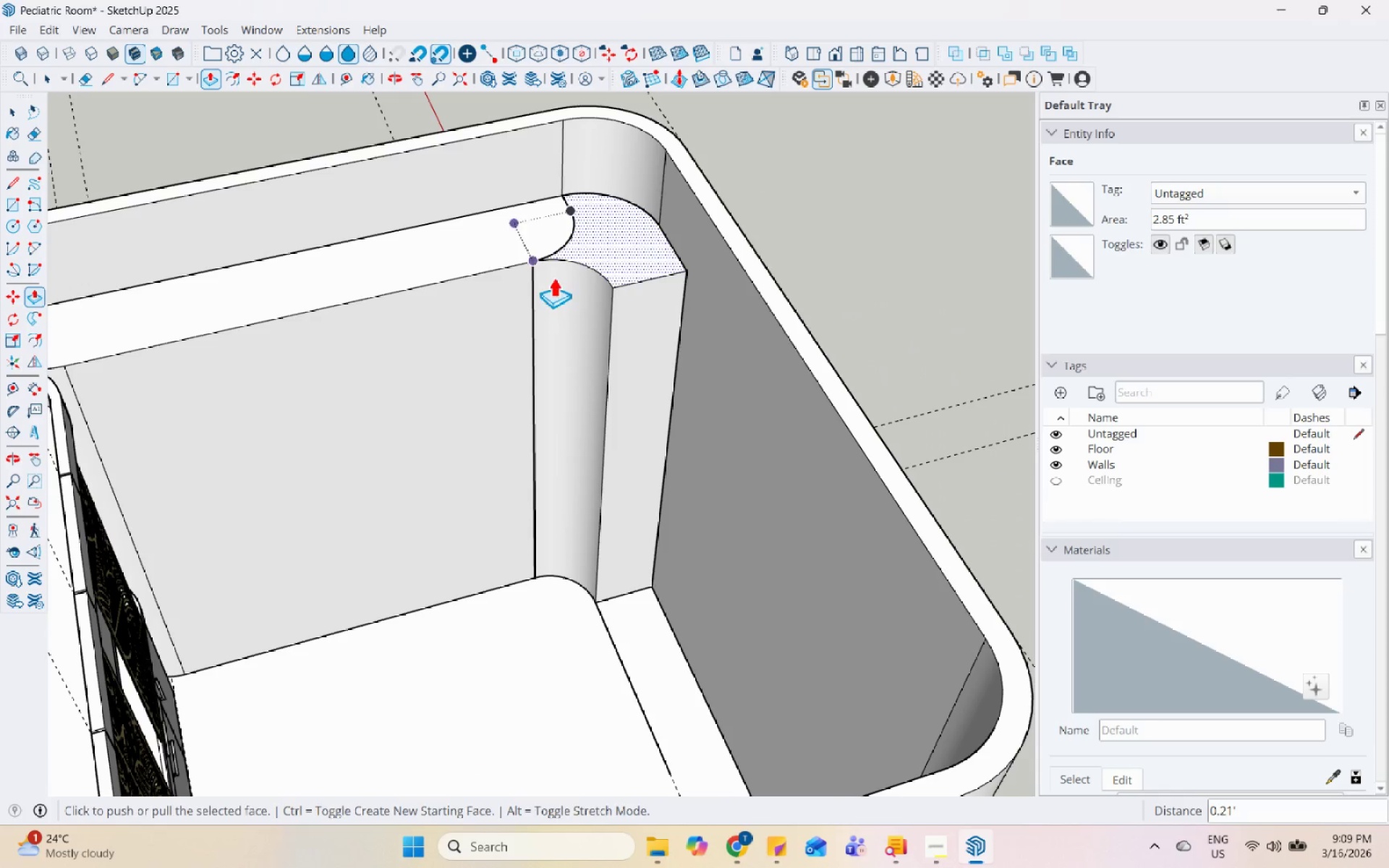 
double_click([618, 259])
 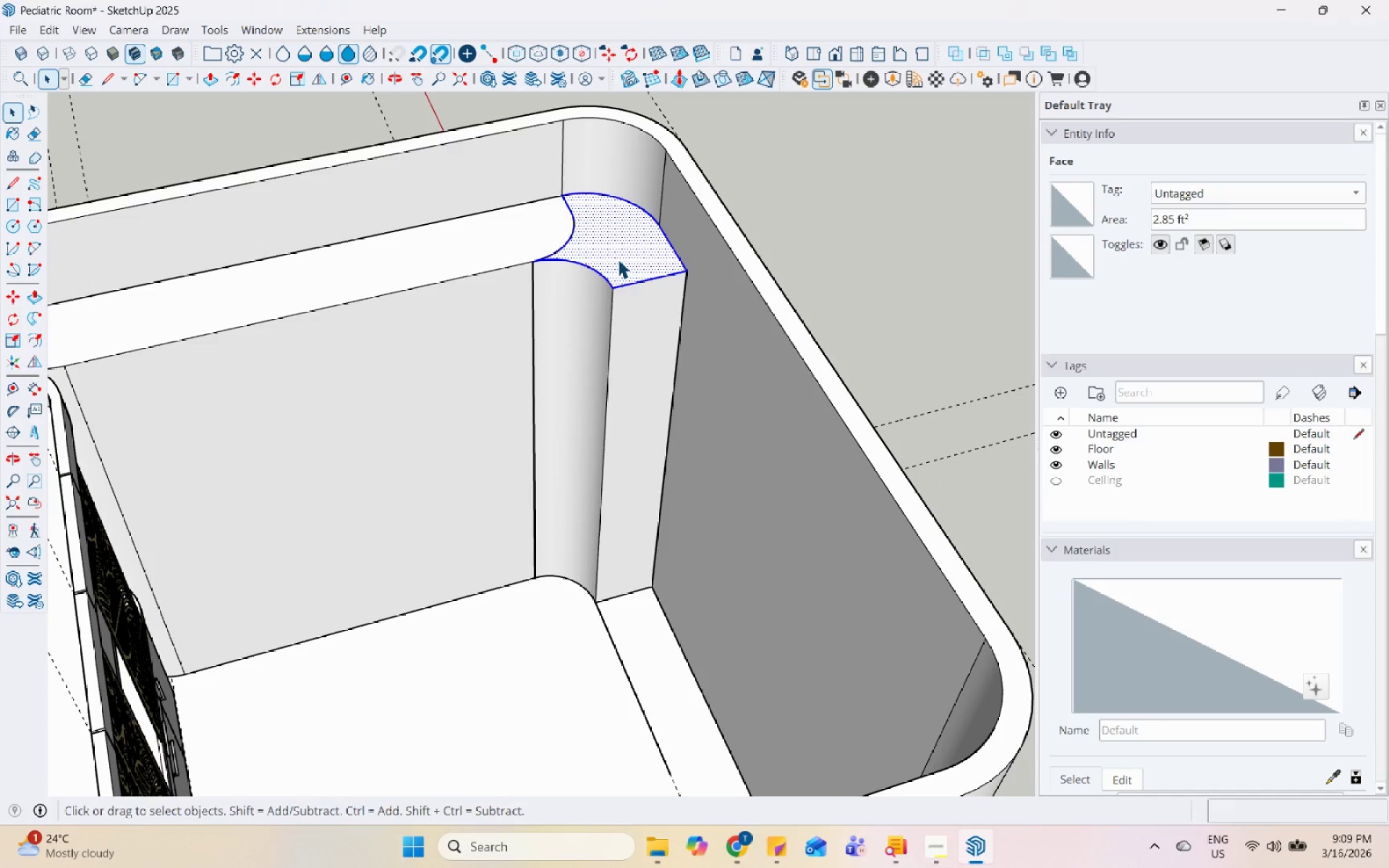 
triple_click([618, 259])
 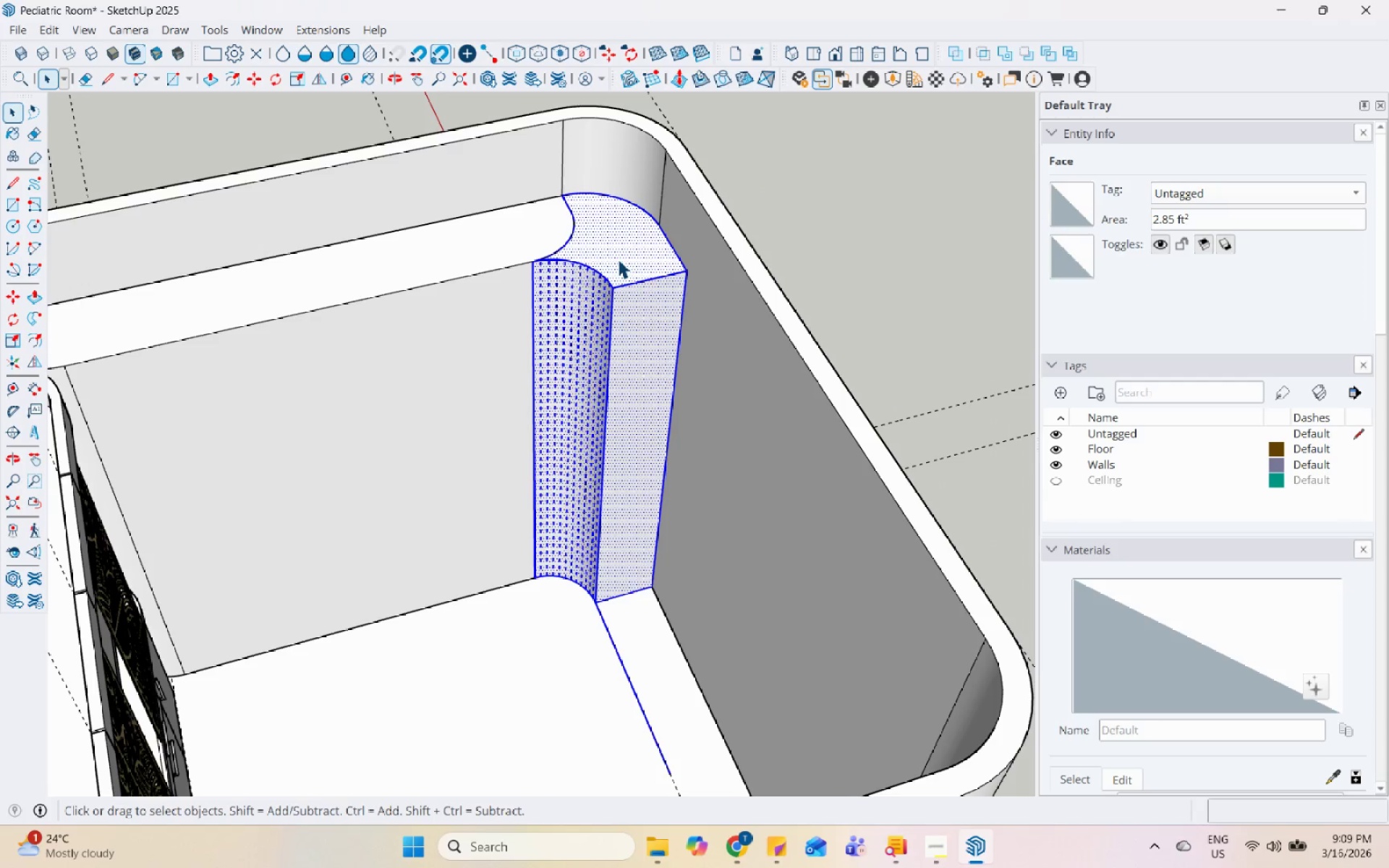 
right_click([618, 259])
 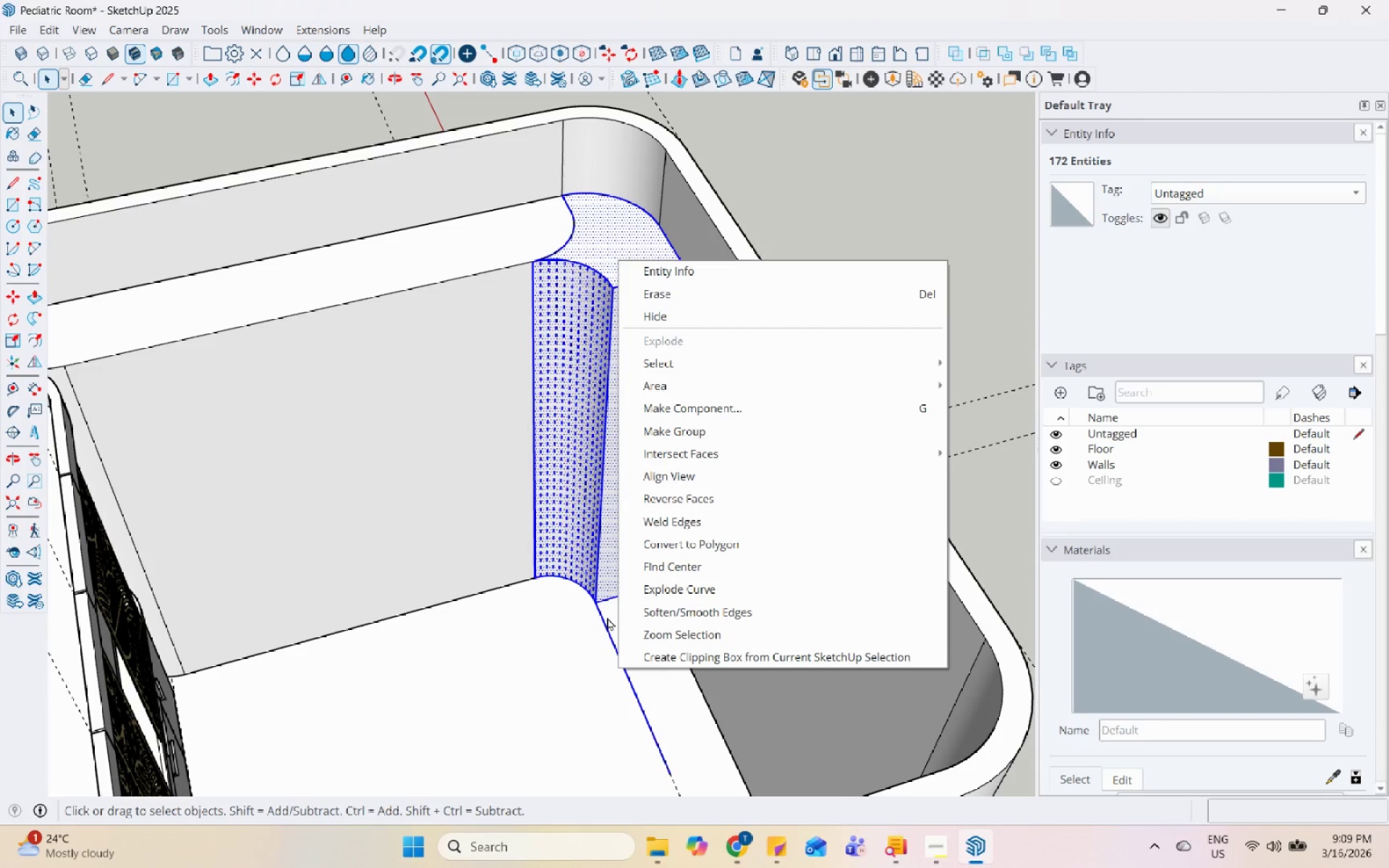 
left_click([601, 618])
 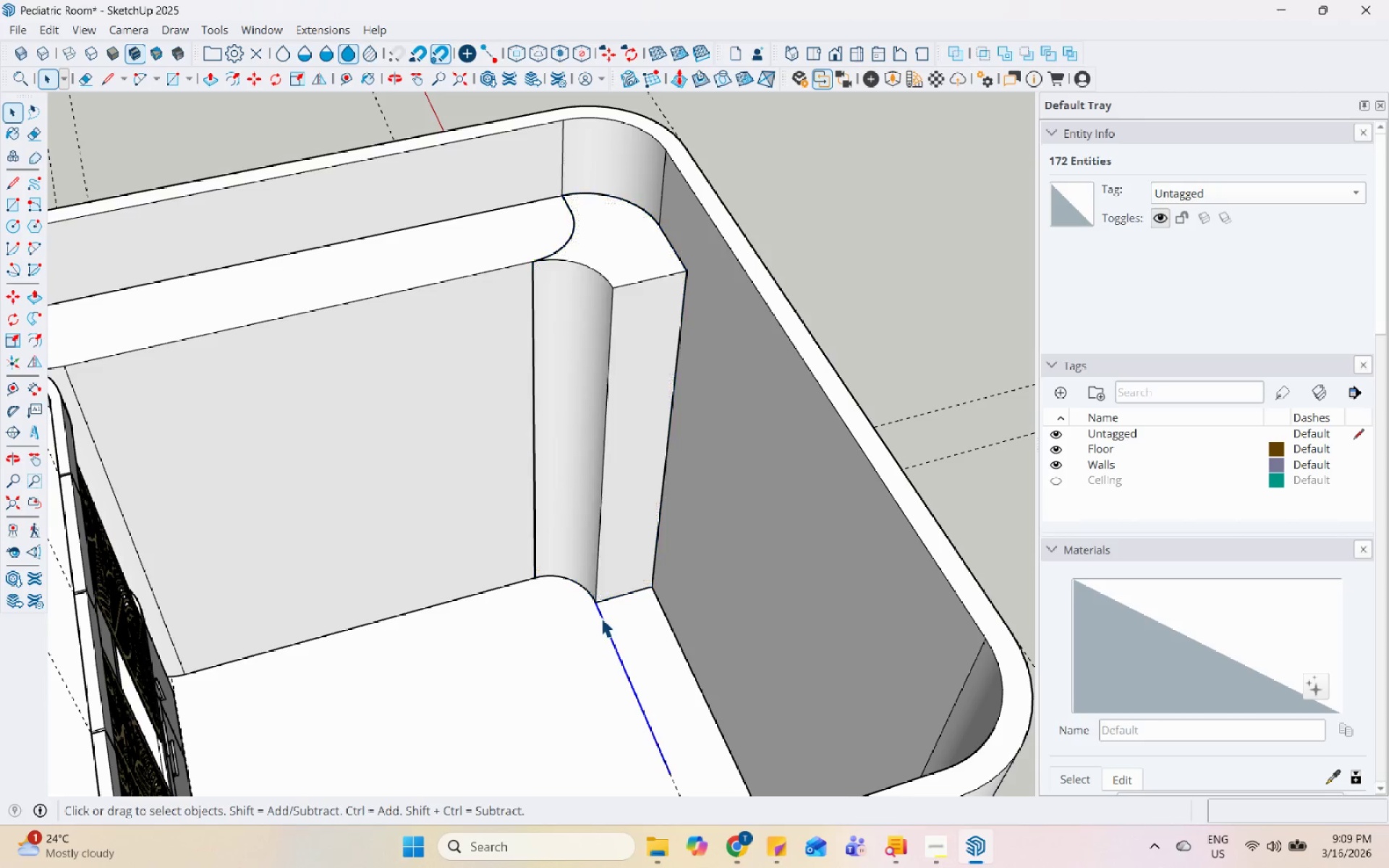 
right_click([601, 618])
 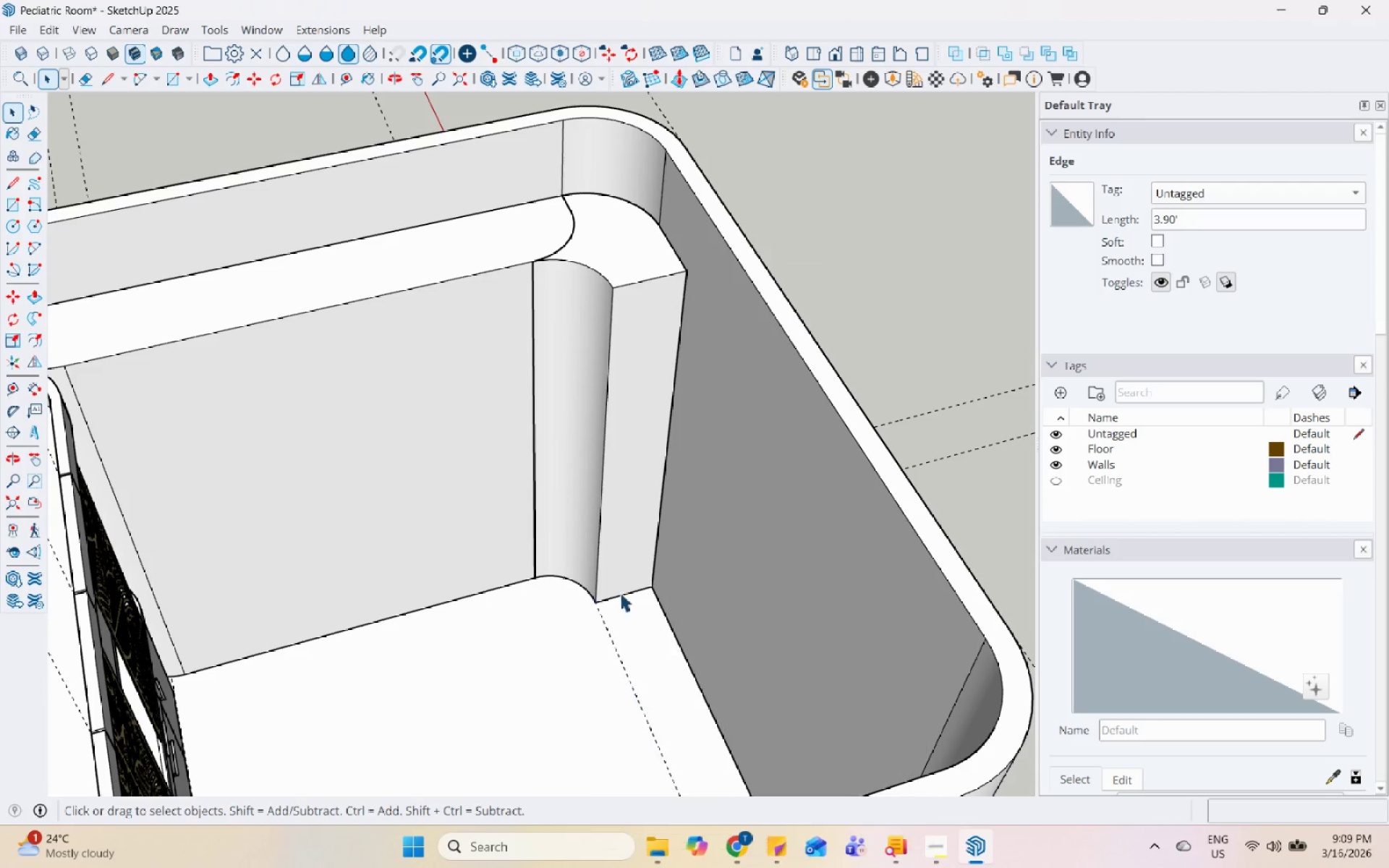 
left_click([616, 539])
 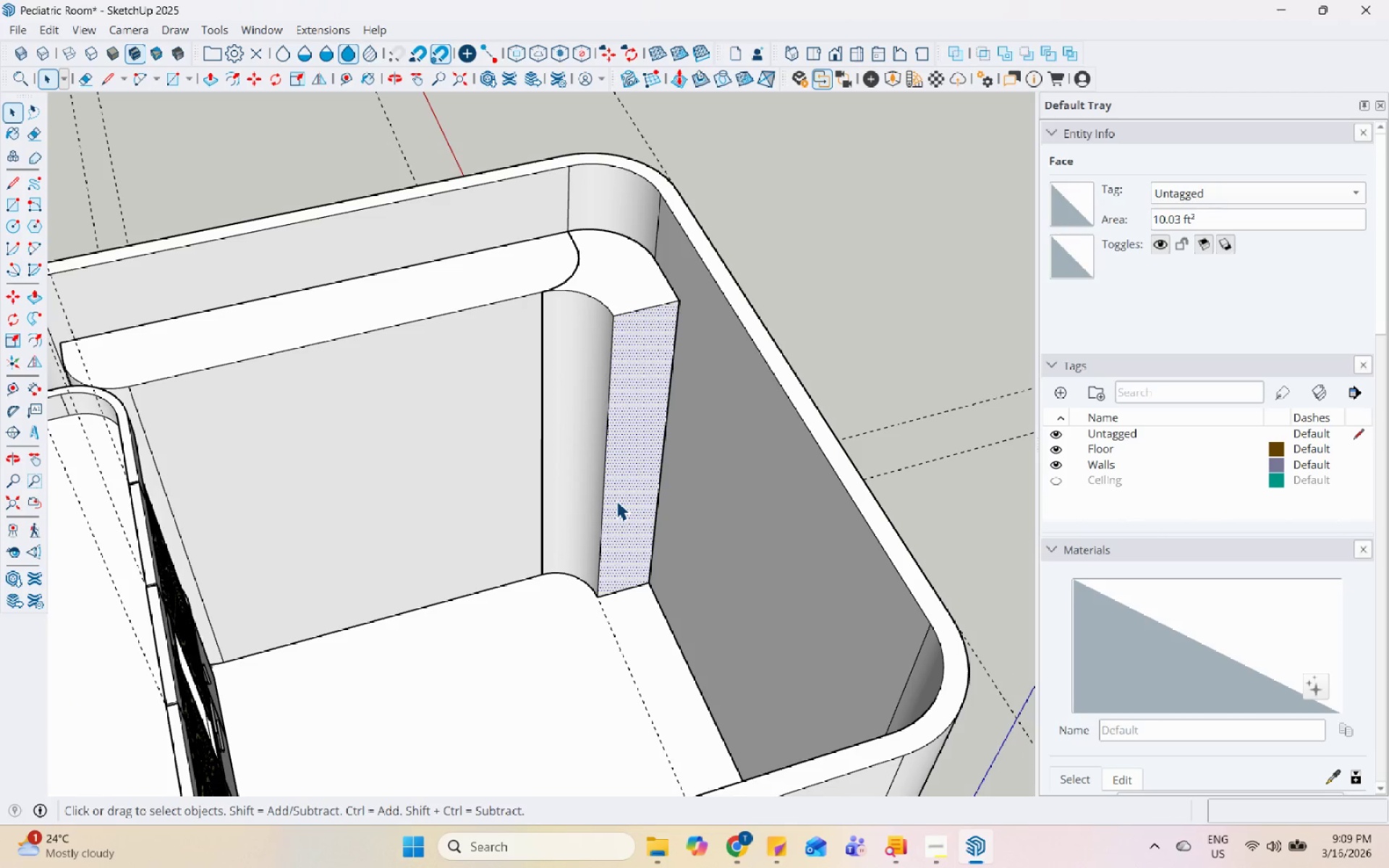 
scroll: coordinate [617, 541], scroll_direction: down, amount: 1.0
 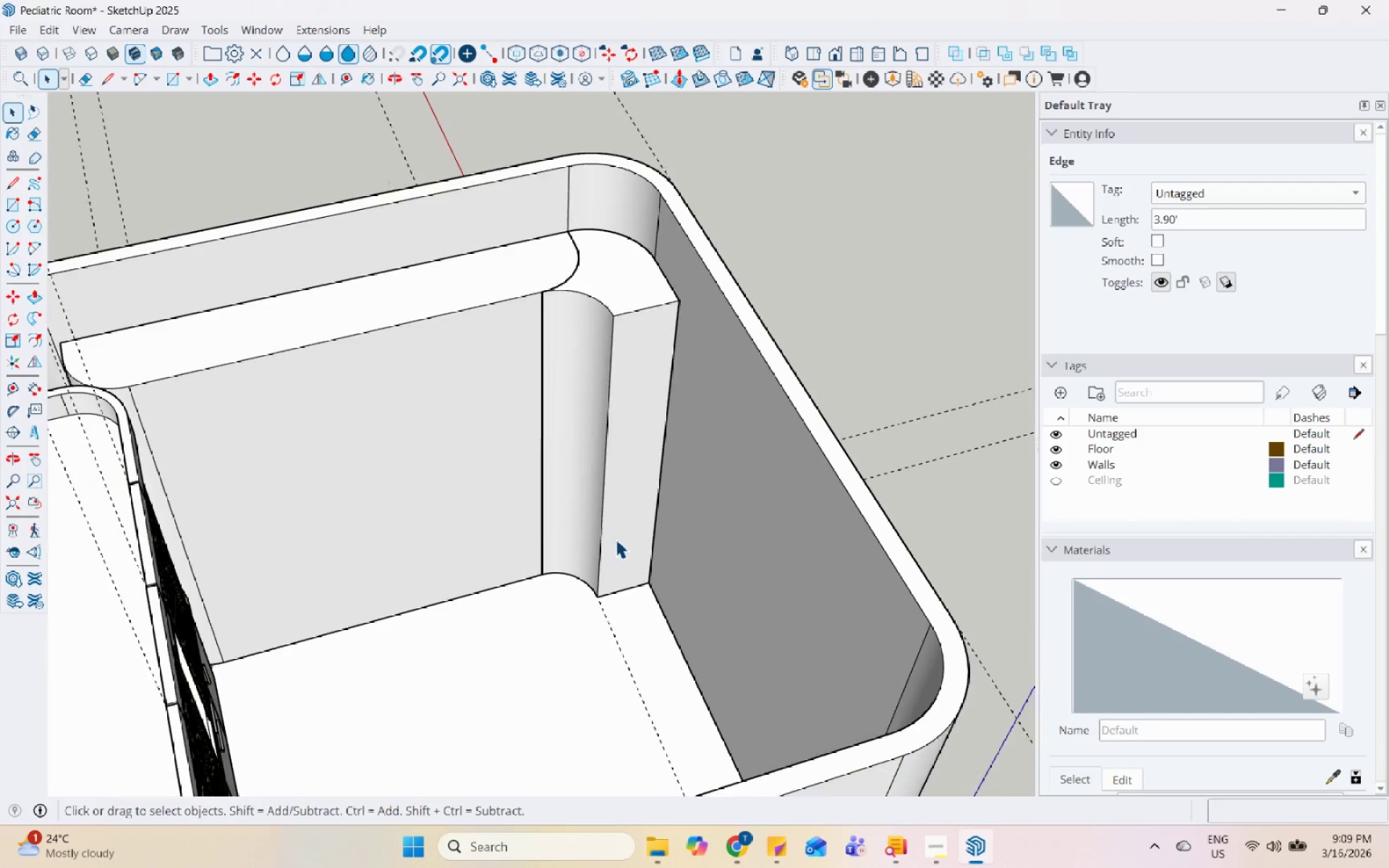 
key(P)
 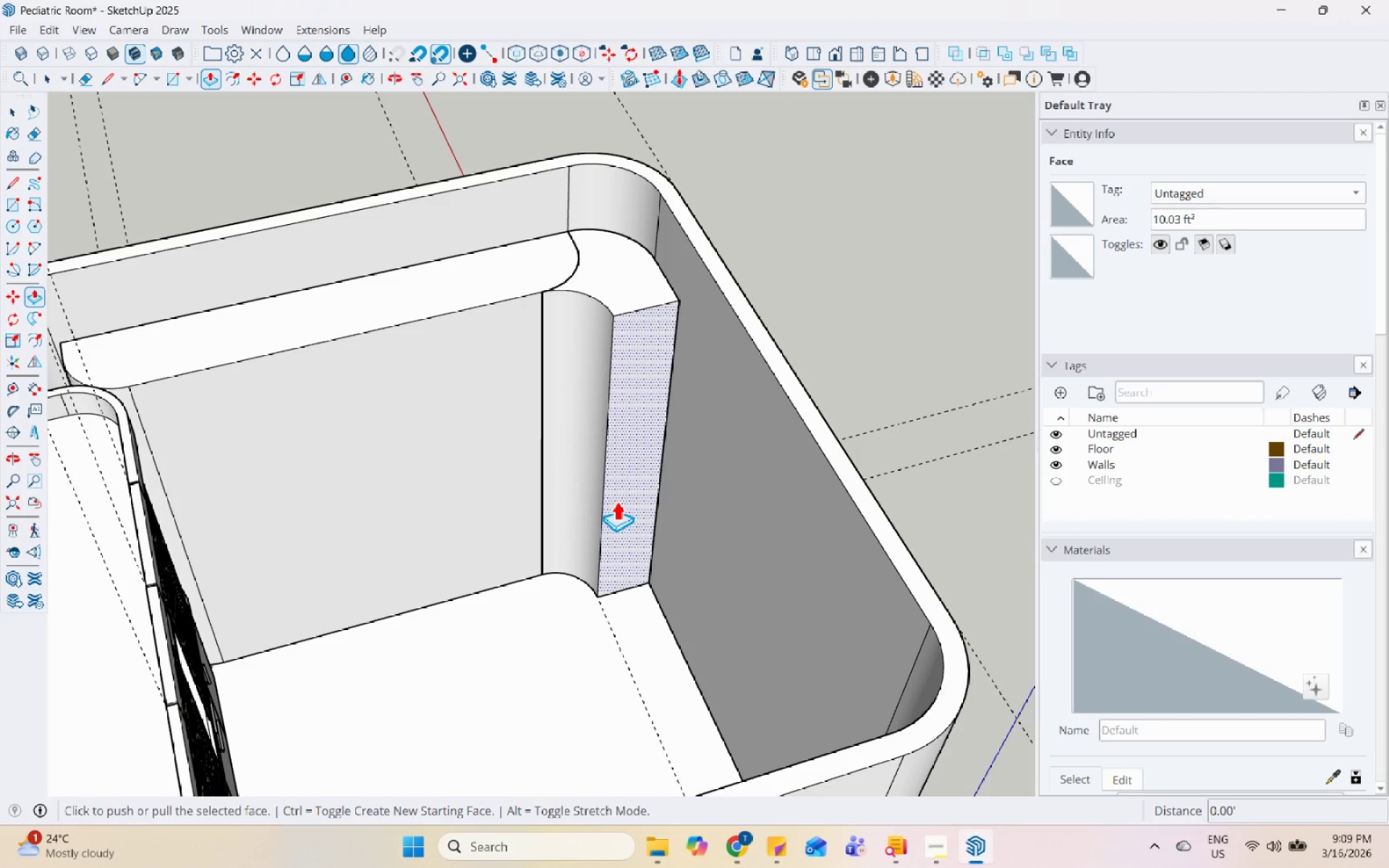 
left_click([616, 501])
 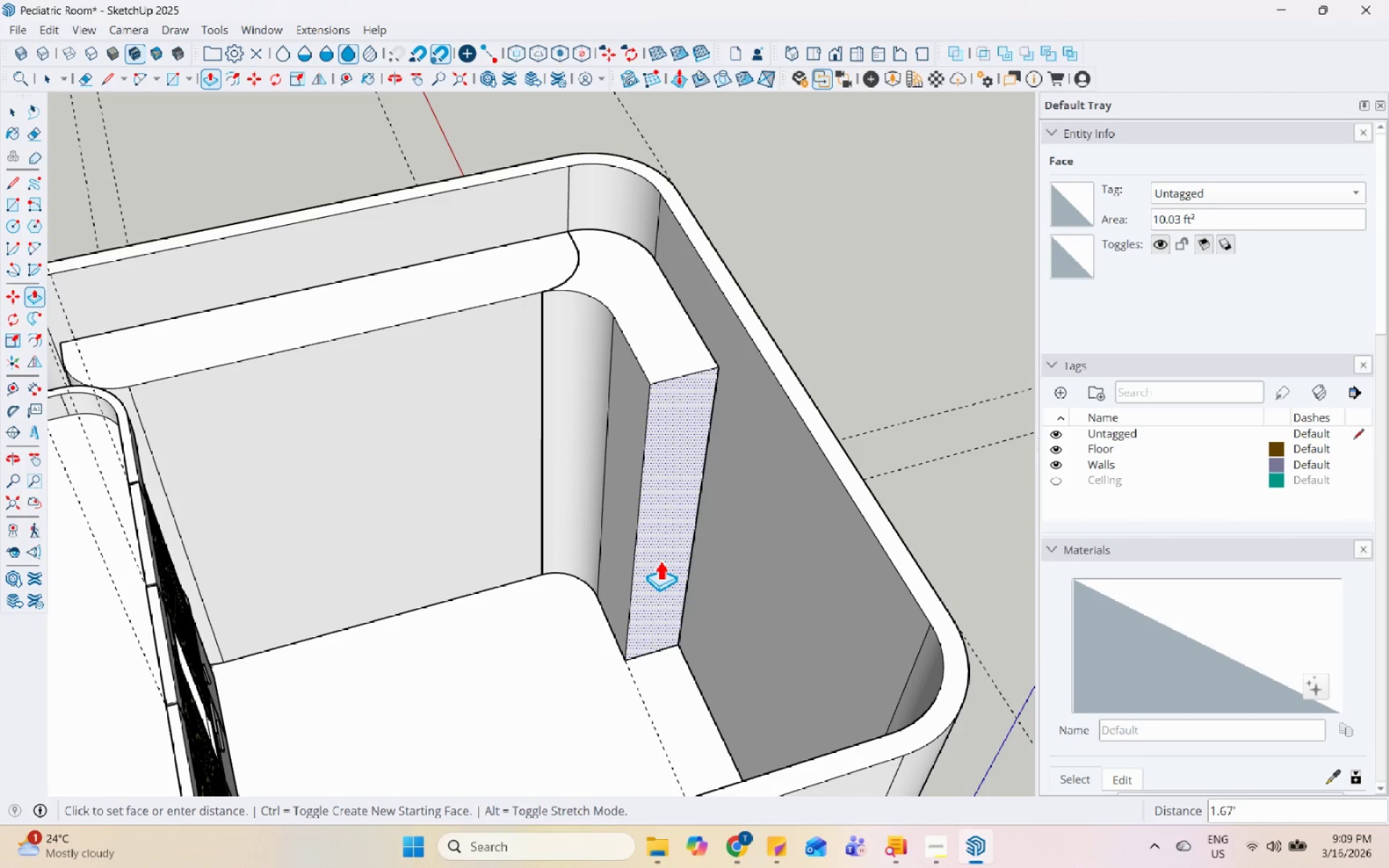 
left_click([673, 581])
 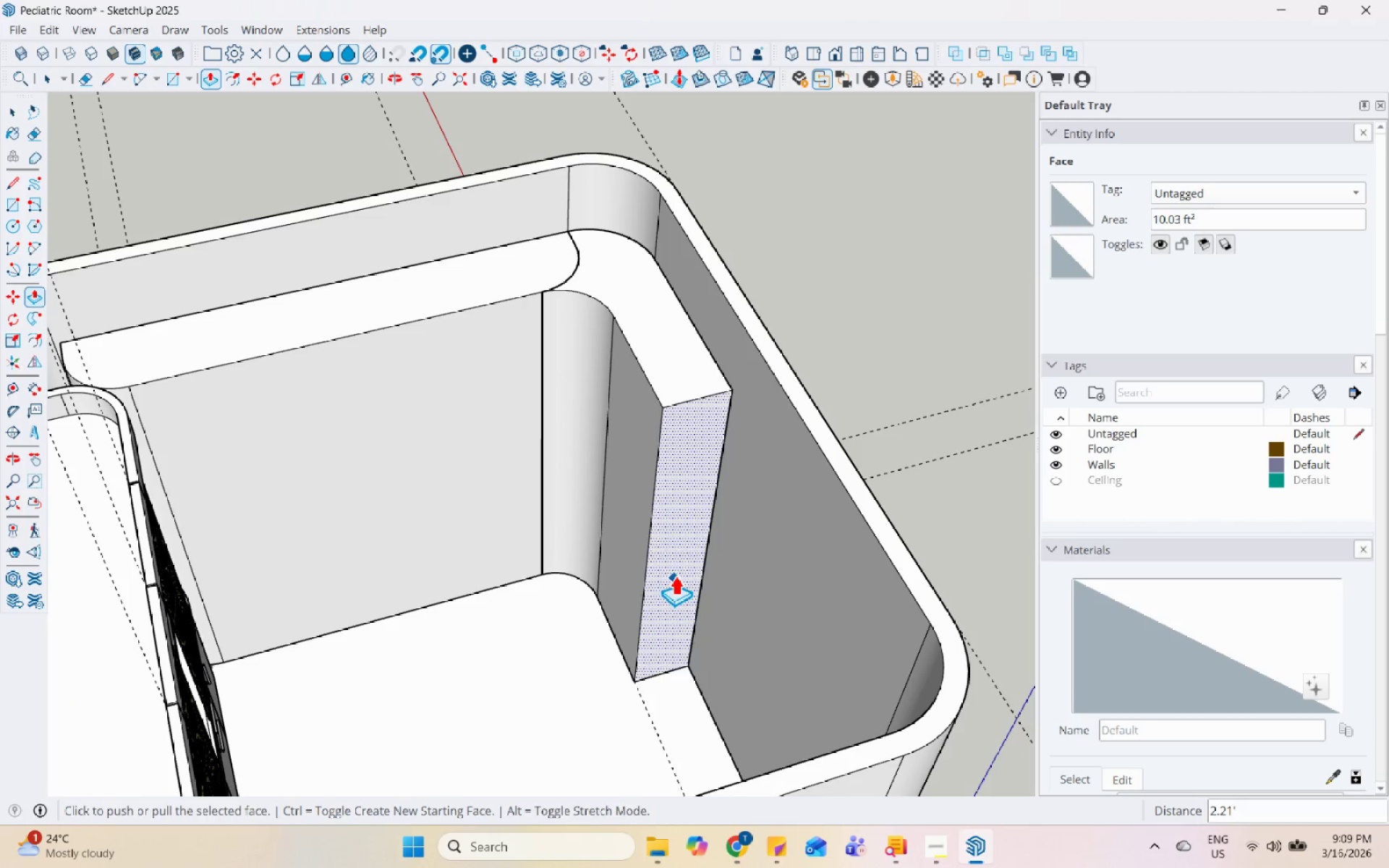 
key(Space)
 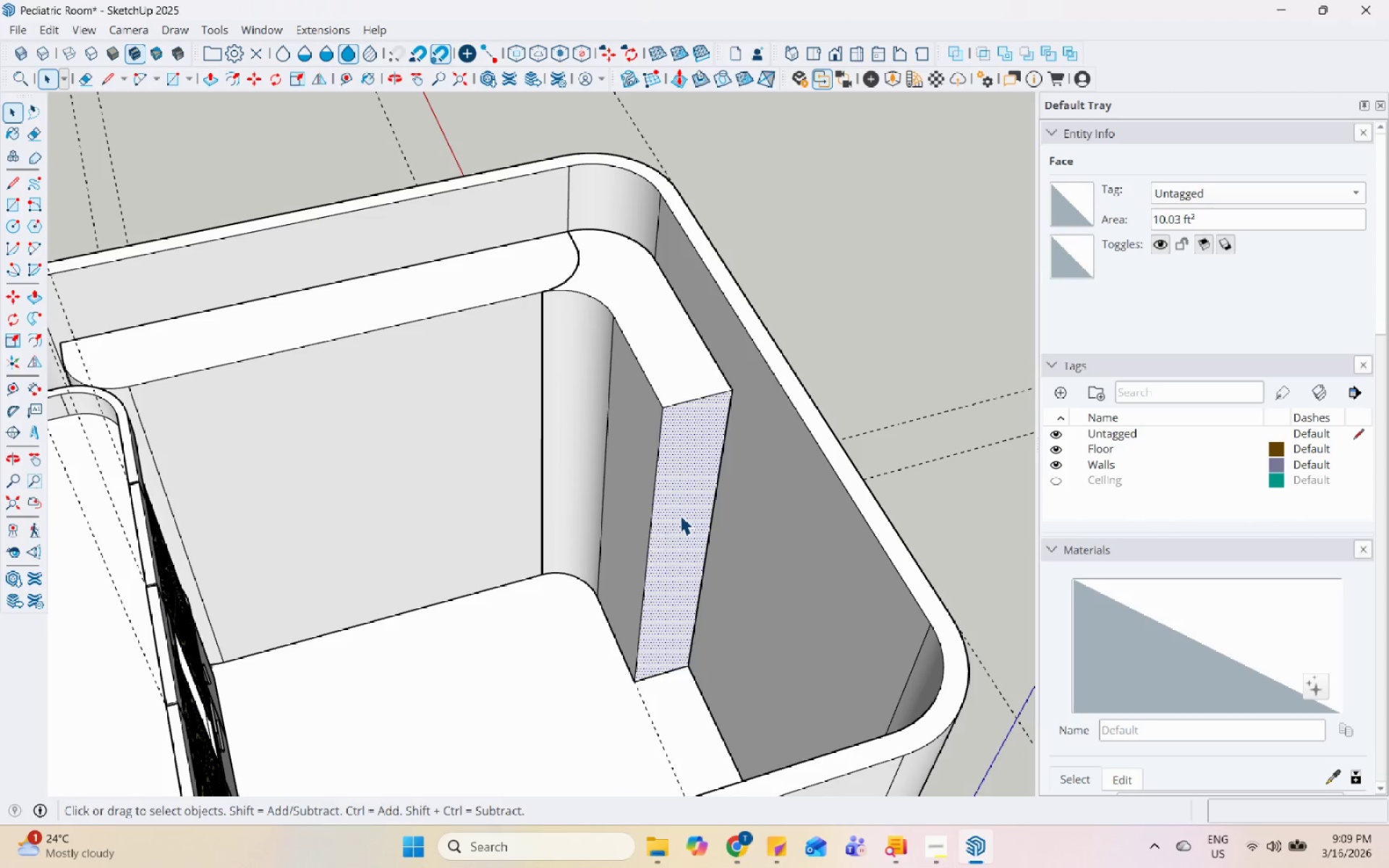 
double_click([680, 515])
 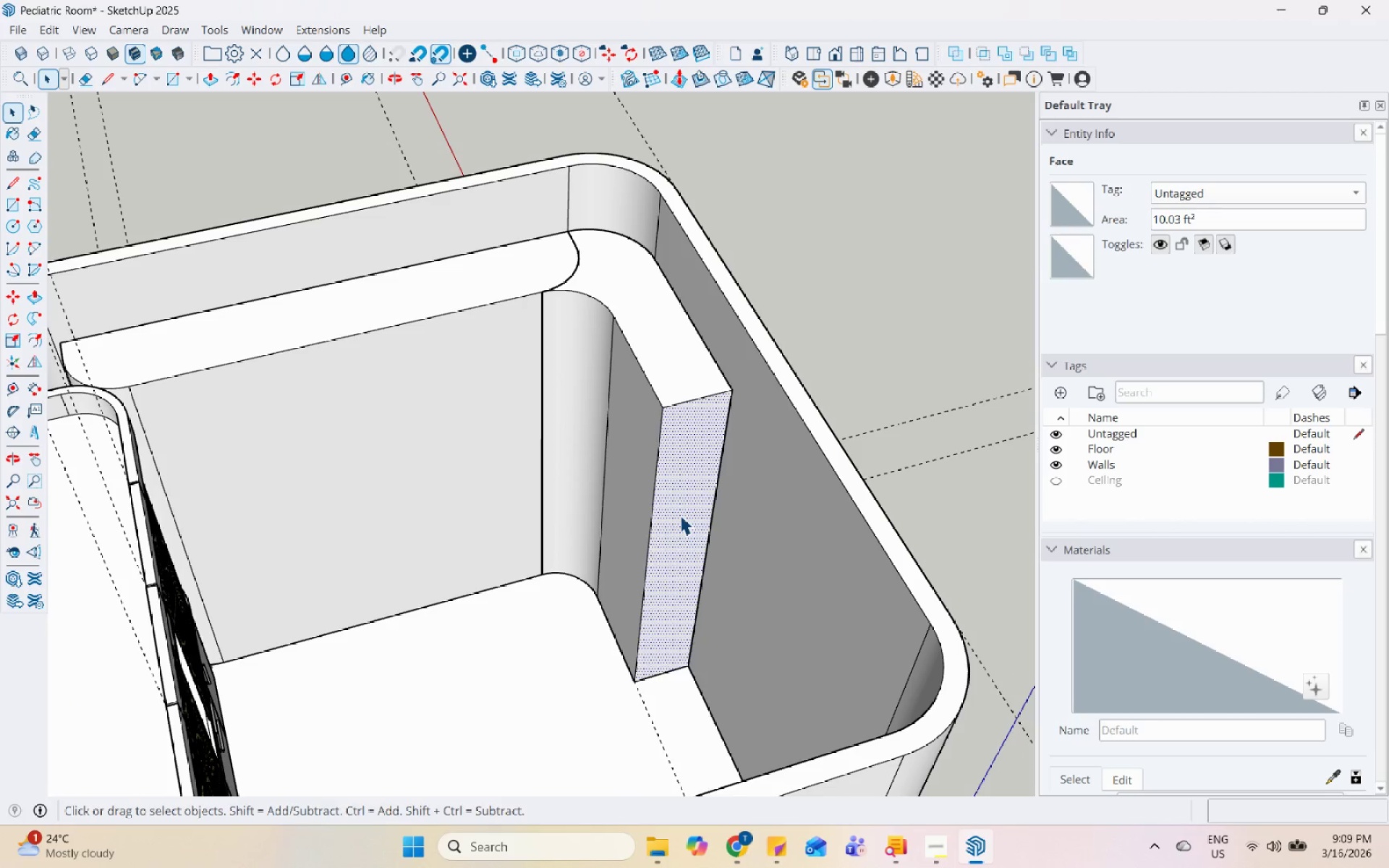 
triple_click([680, 515])
 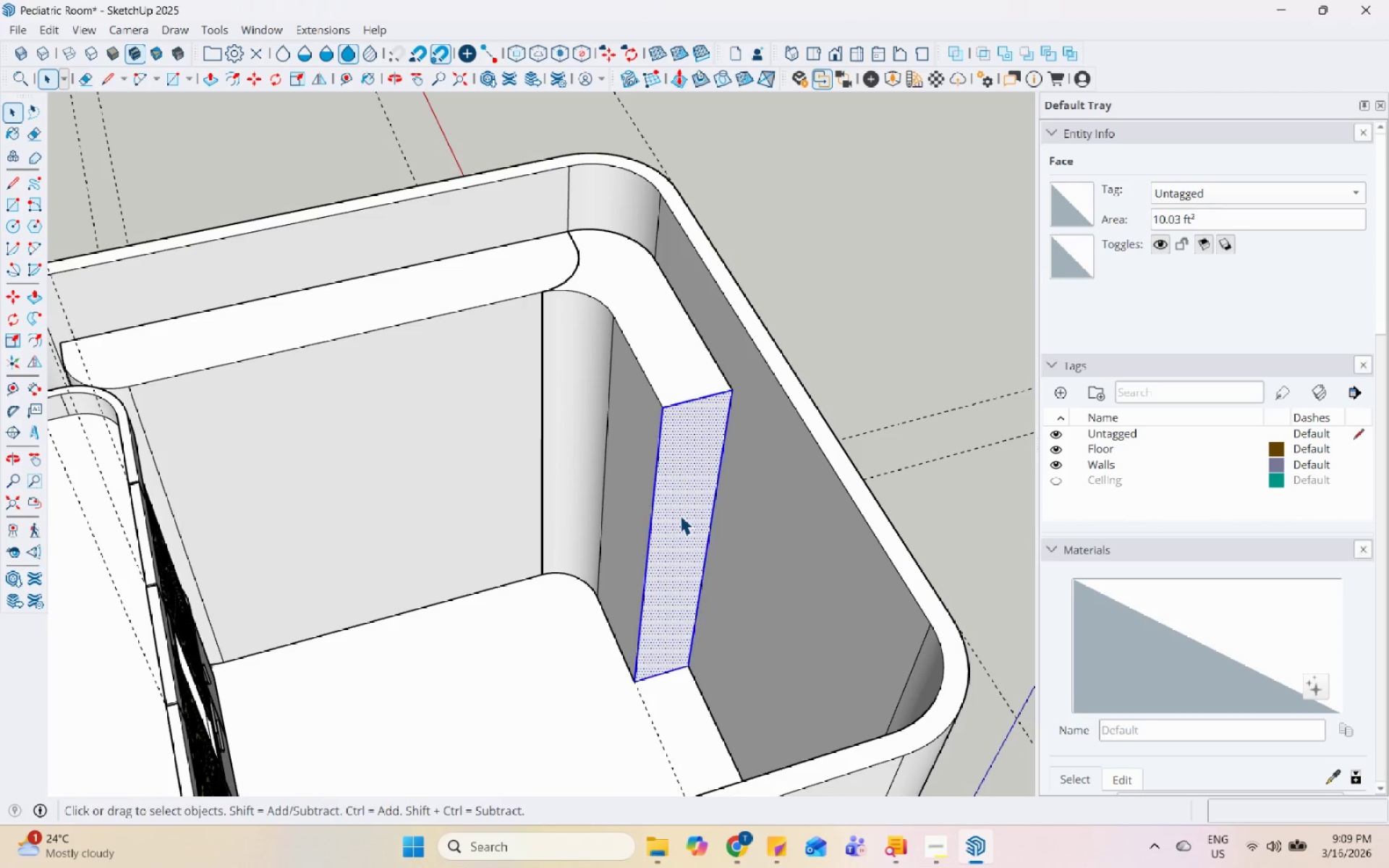 
triple_click([680, 515])
 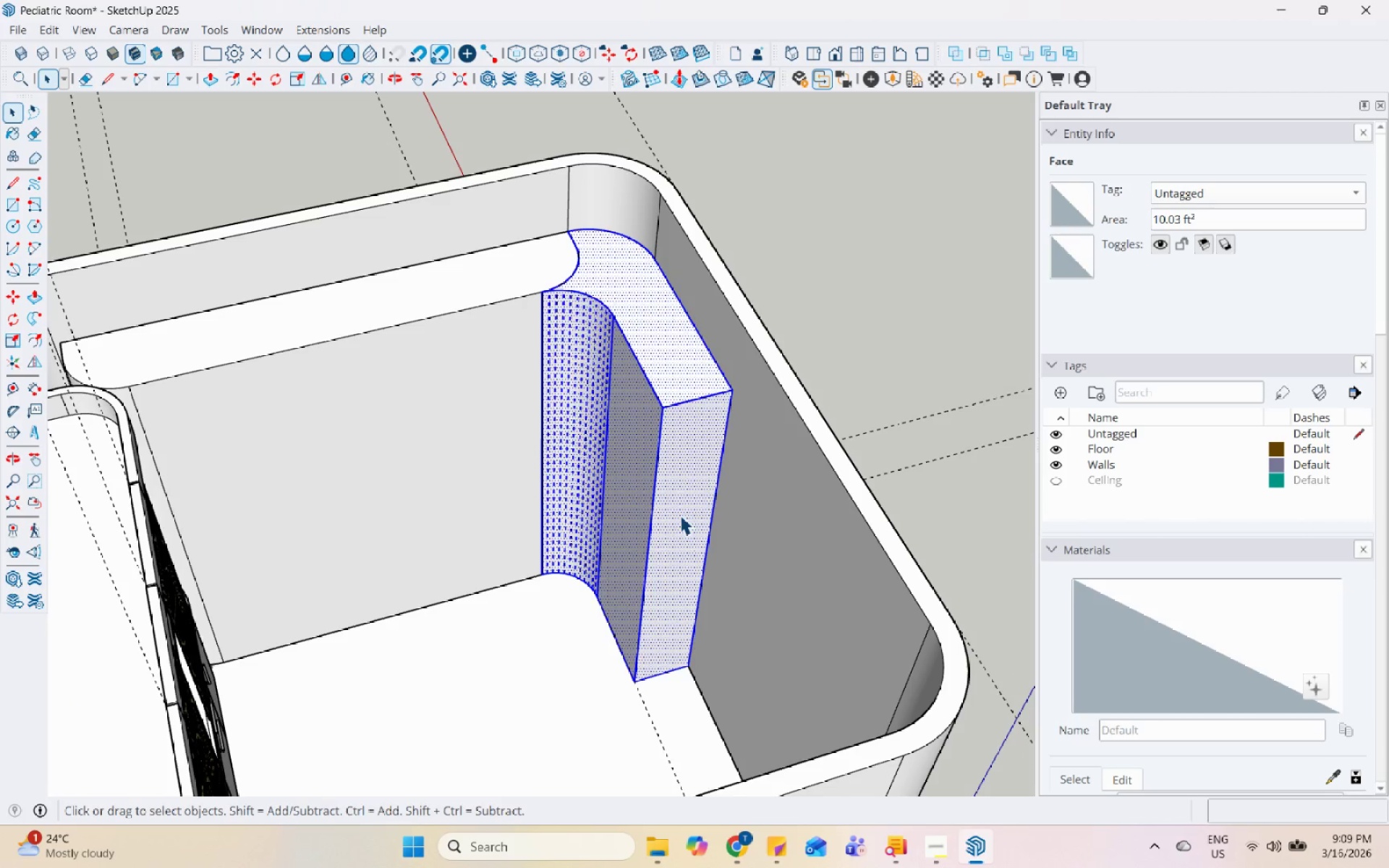 
right_click([680, 515])
 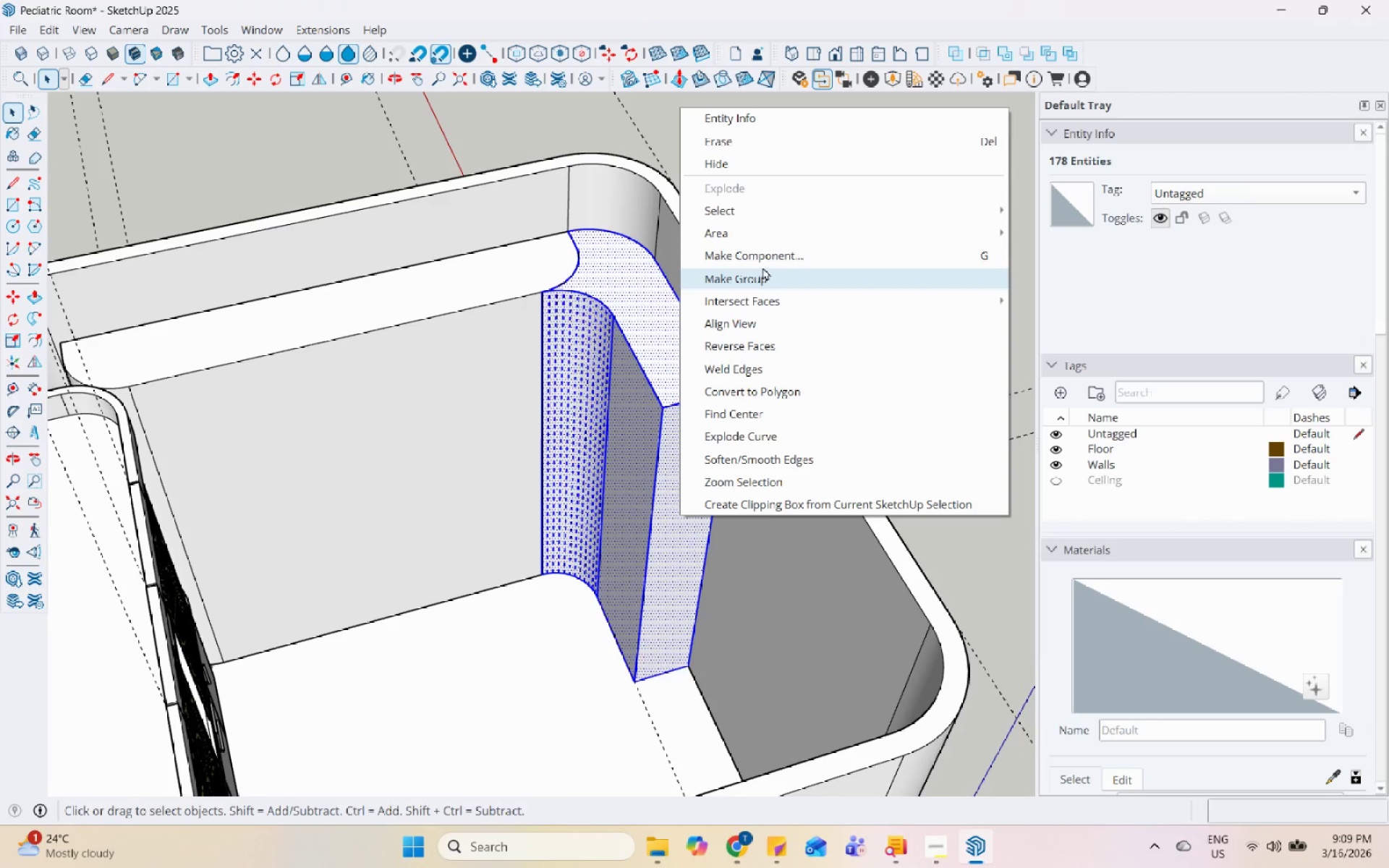 
left_click_drag(start_coordinate=[768, 280], to_coordinate=[769, 284])
 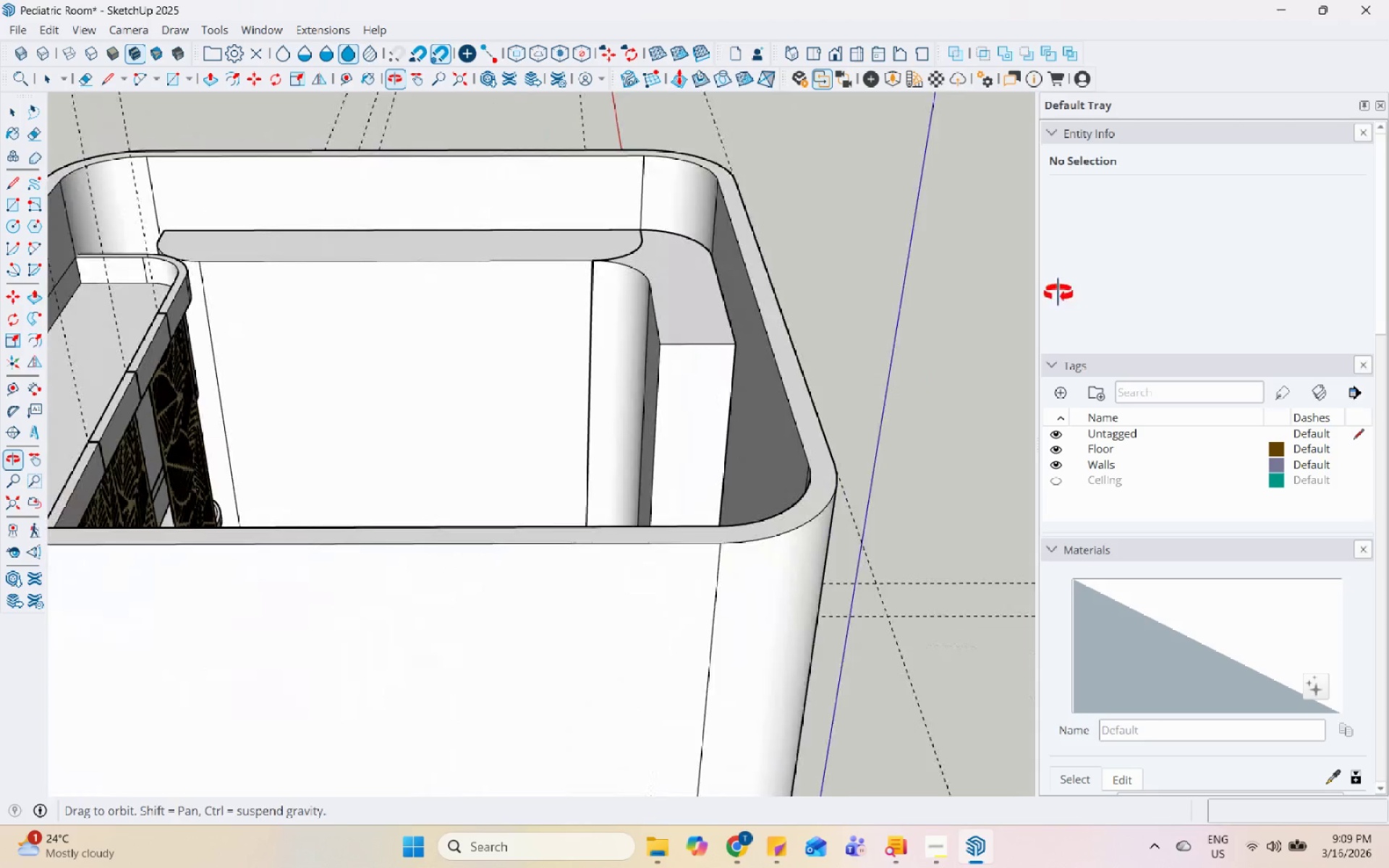 
scroll: coordinate [790, 395], scroll_direction: up, amount: 1.0
 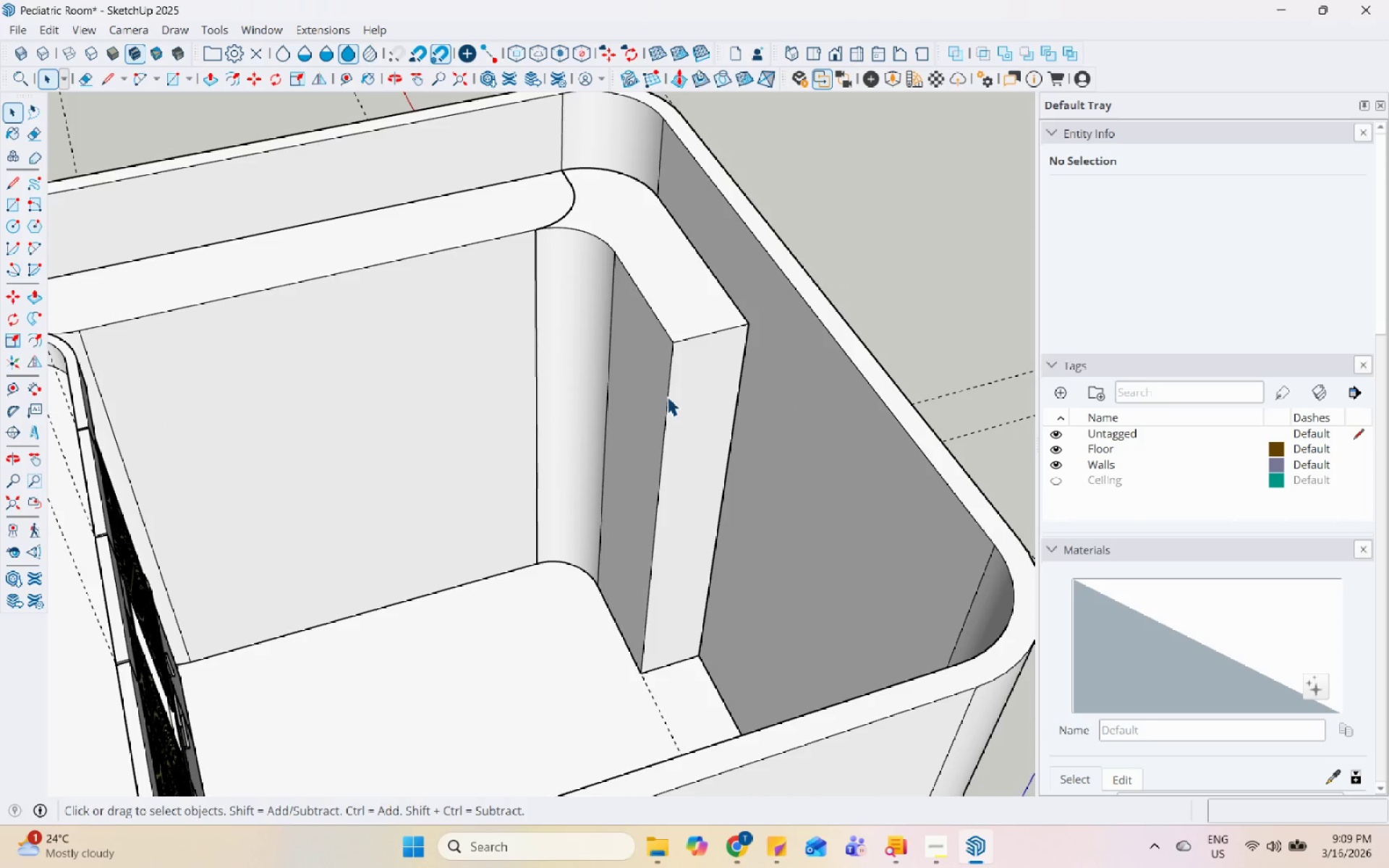 
scroll: coordinate [663, 406], scroll_direction: down, amount: 5.0
 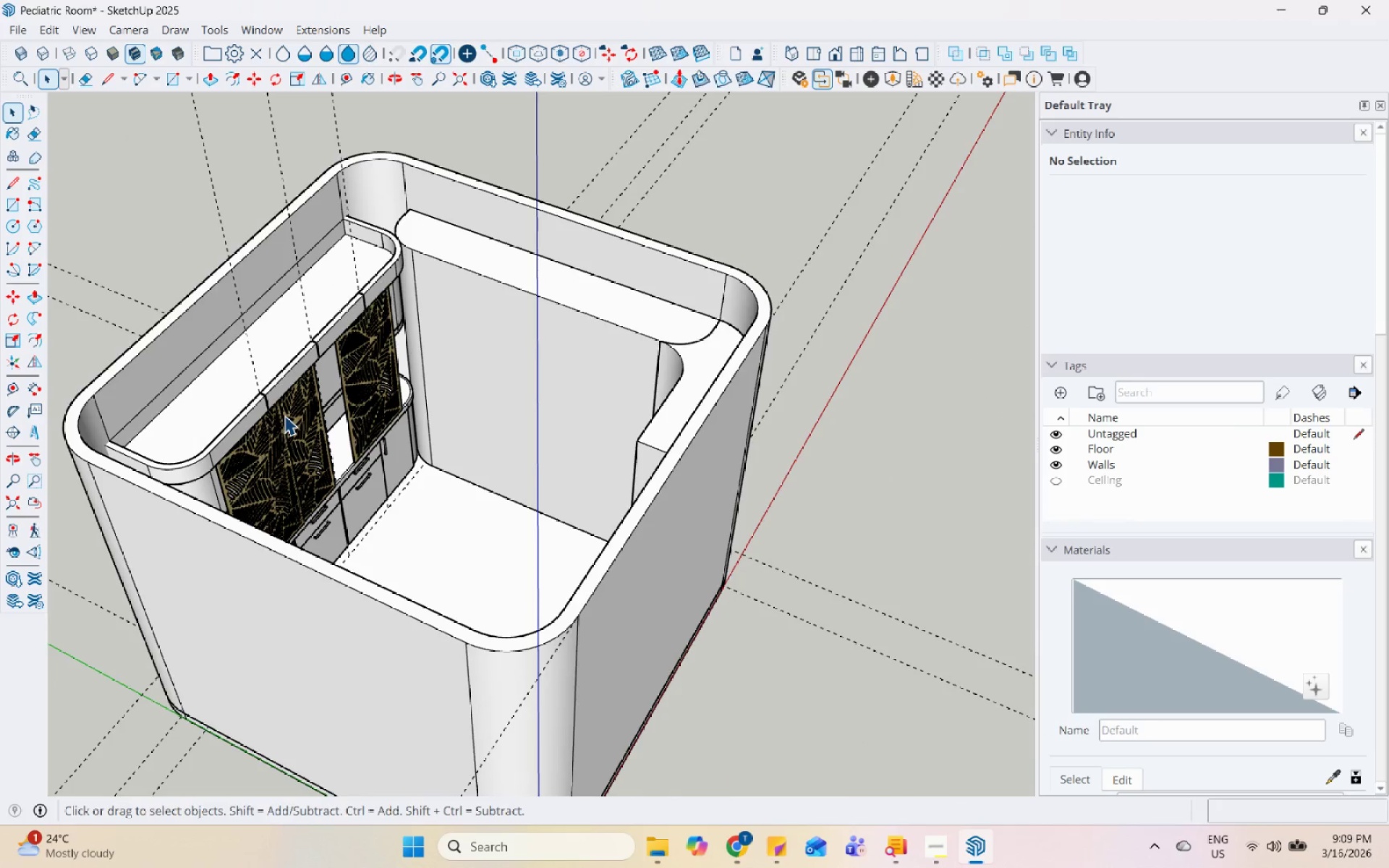 
scroll: coordinate [279, 408], scroll_direction: up, amount: 3.0
 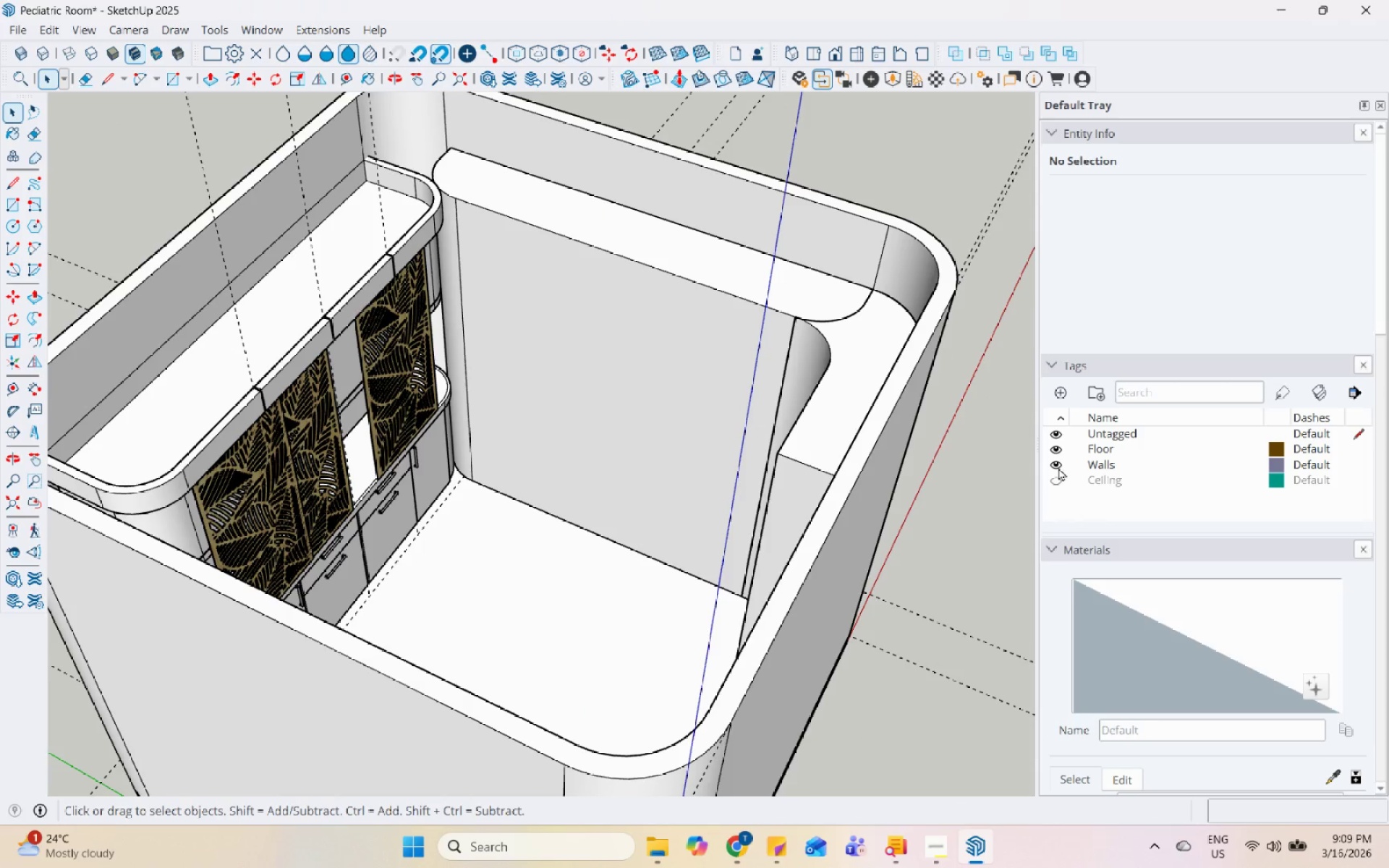 
left_click([1053, 465])
 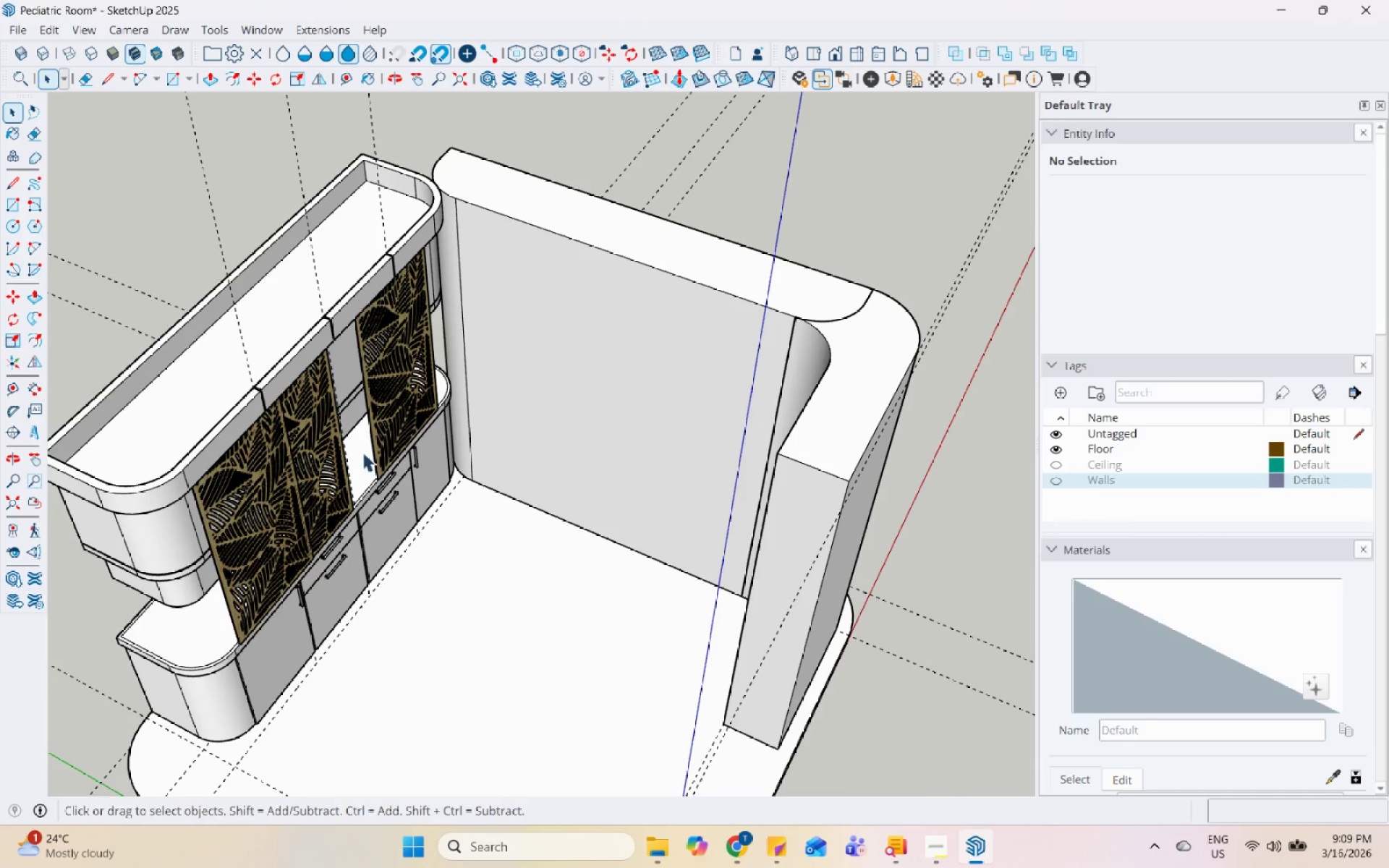 
left_click([594, 349])
 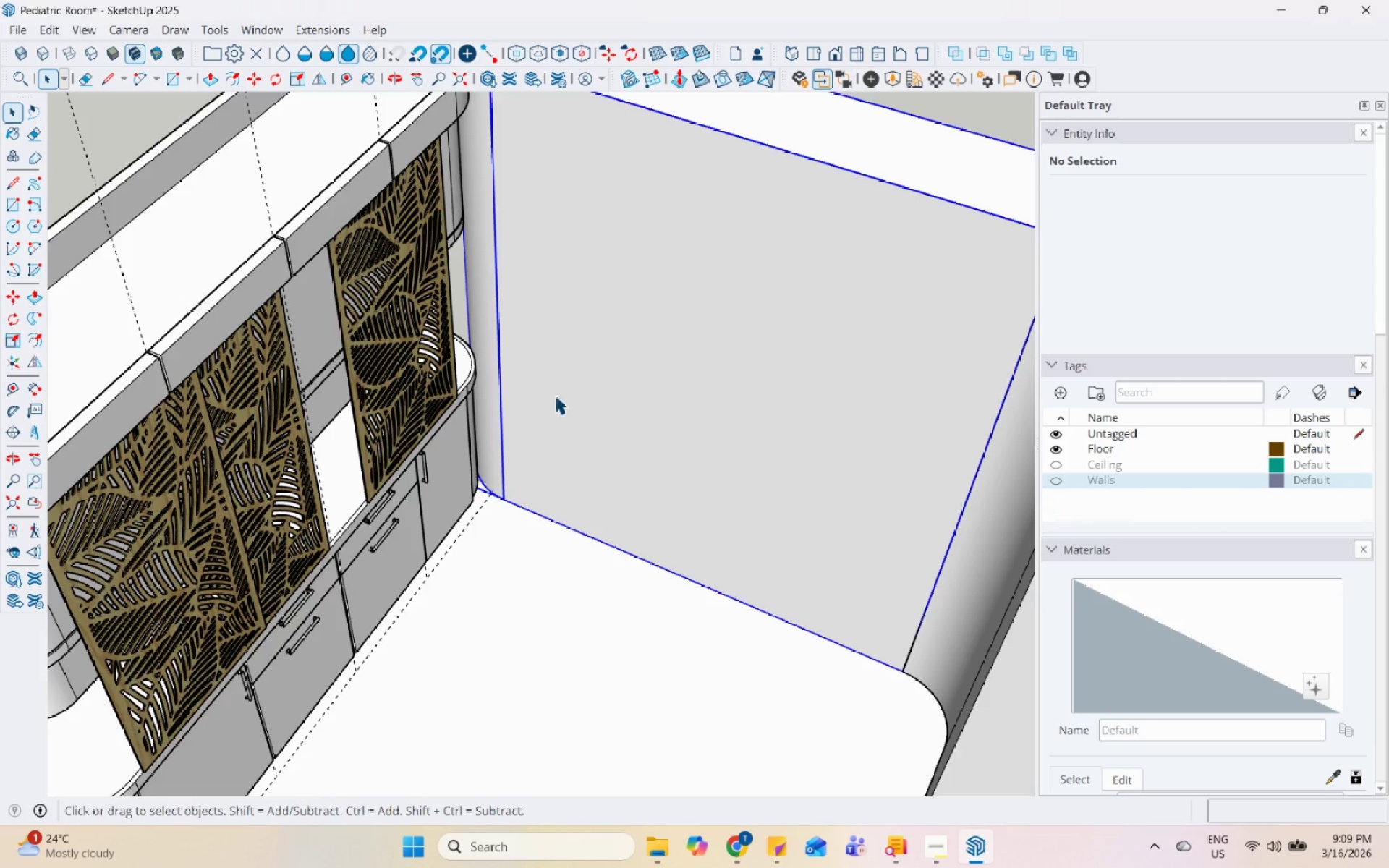 
scroll: coordinate [399, 435], scroll_direction: up, amount: 4.0
 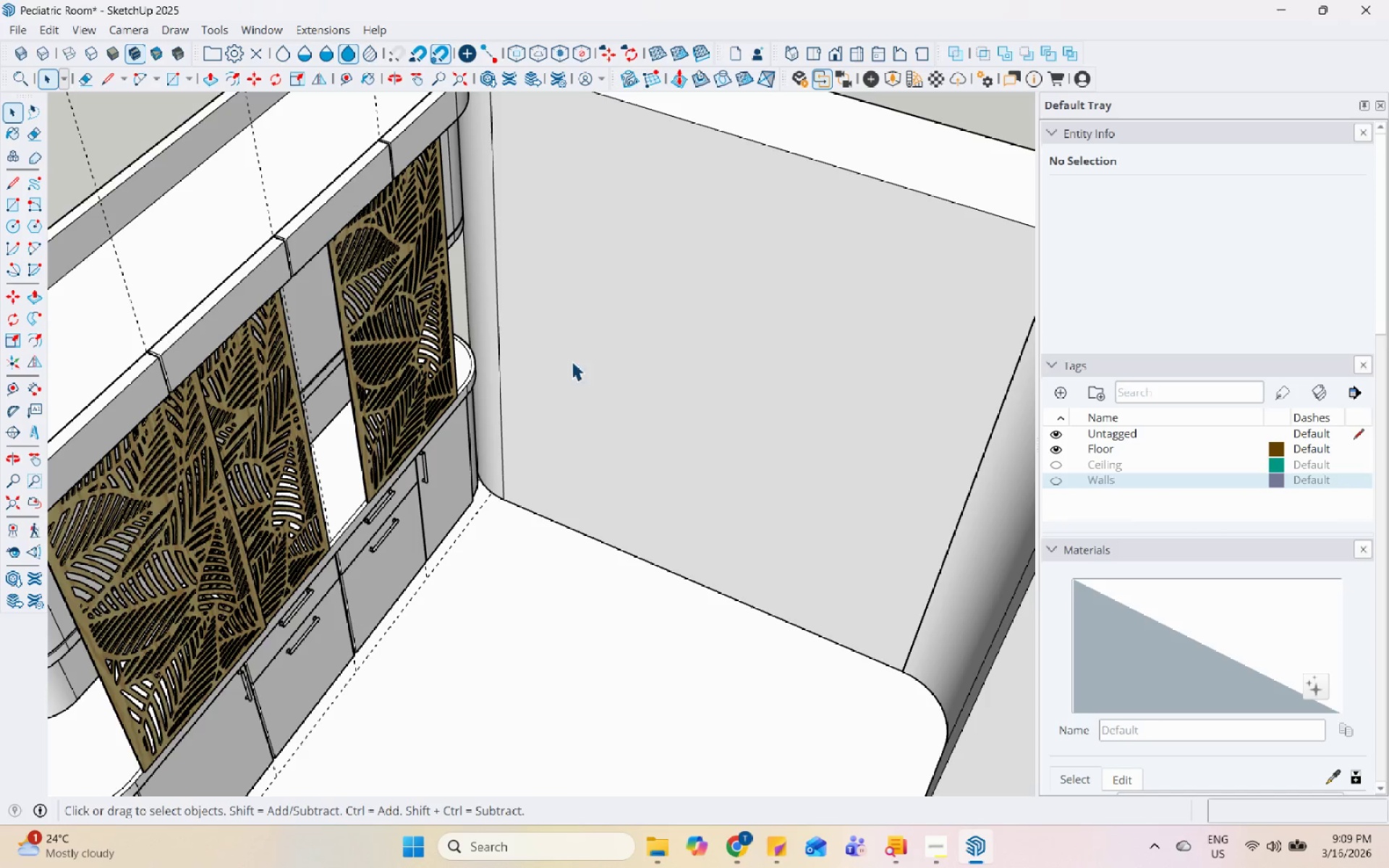 
scroll: coordinate [393, 585], scroll_direction: down, amount: 6.0
 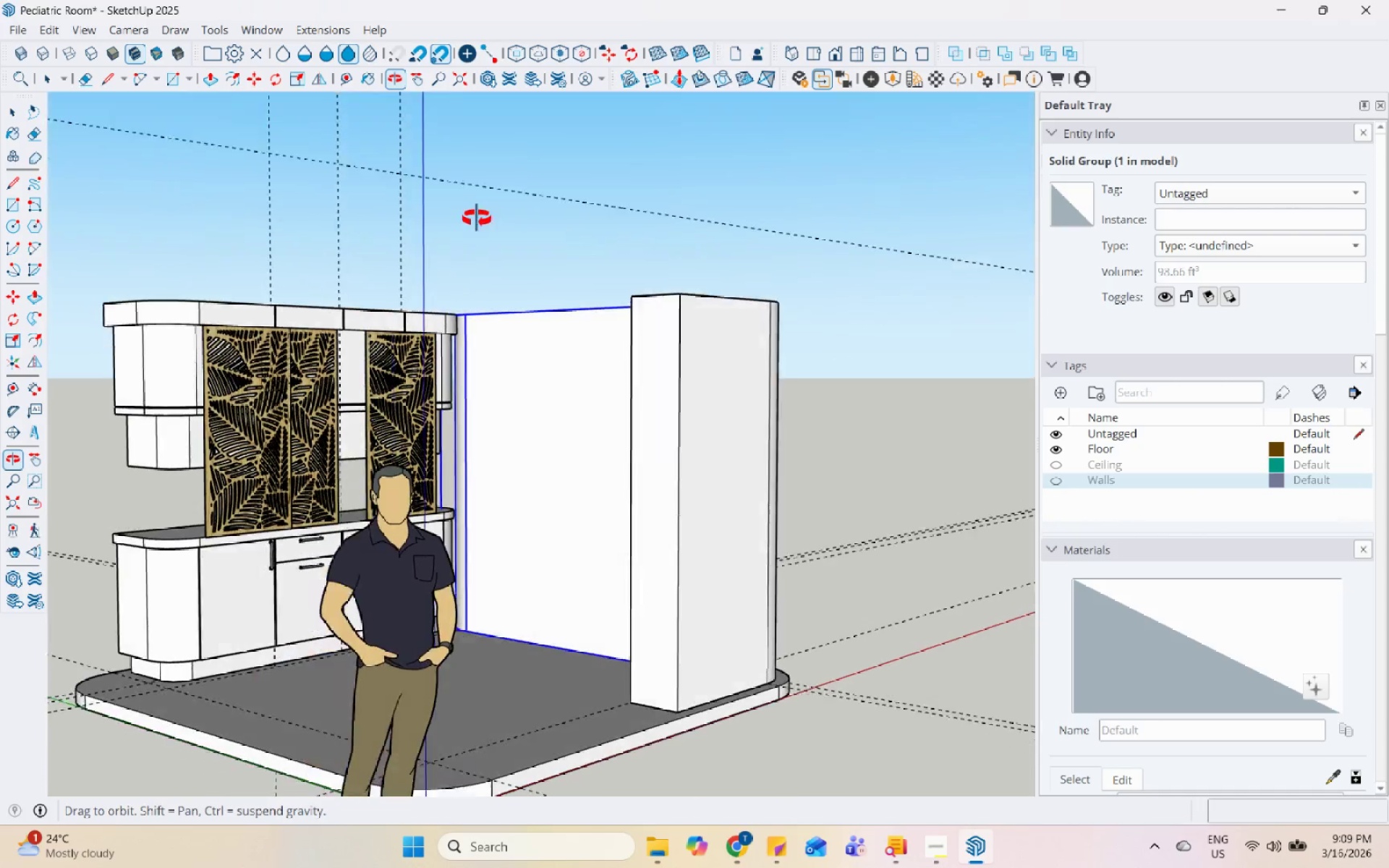 
left_click([603, 304])
 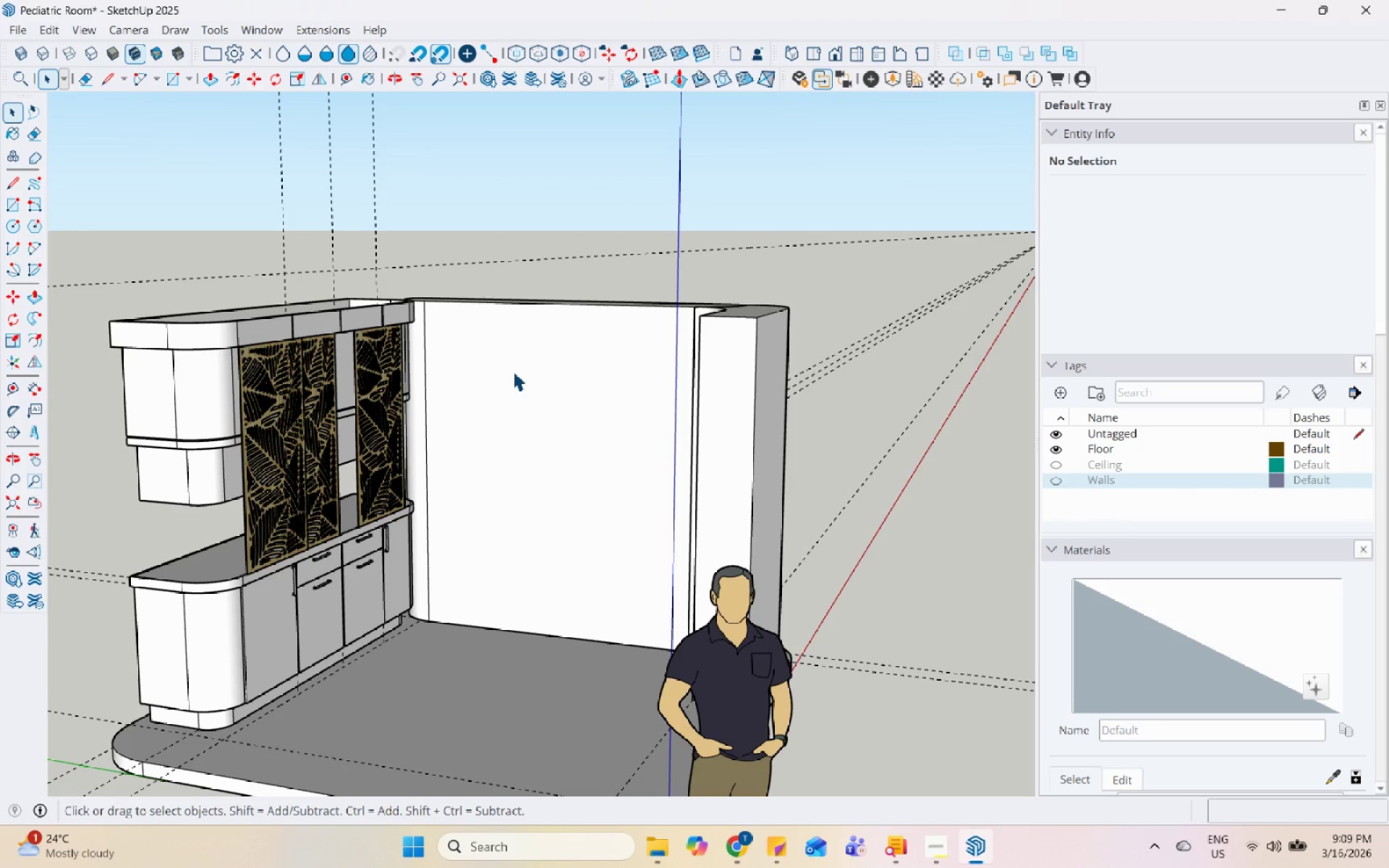 
wait(15.12)
 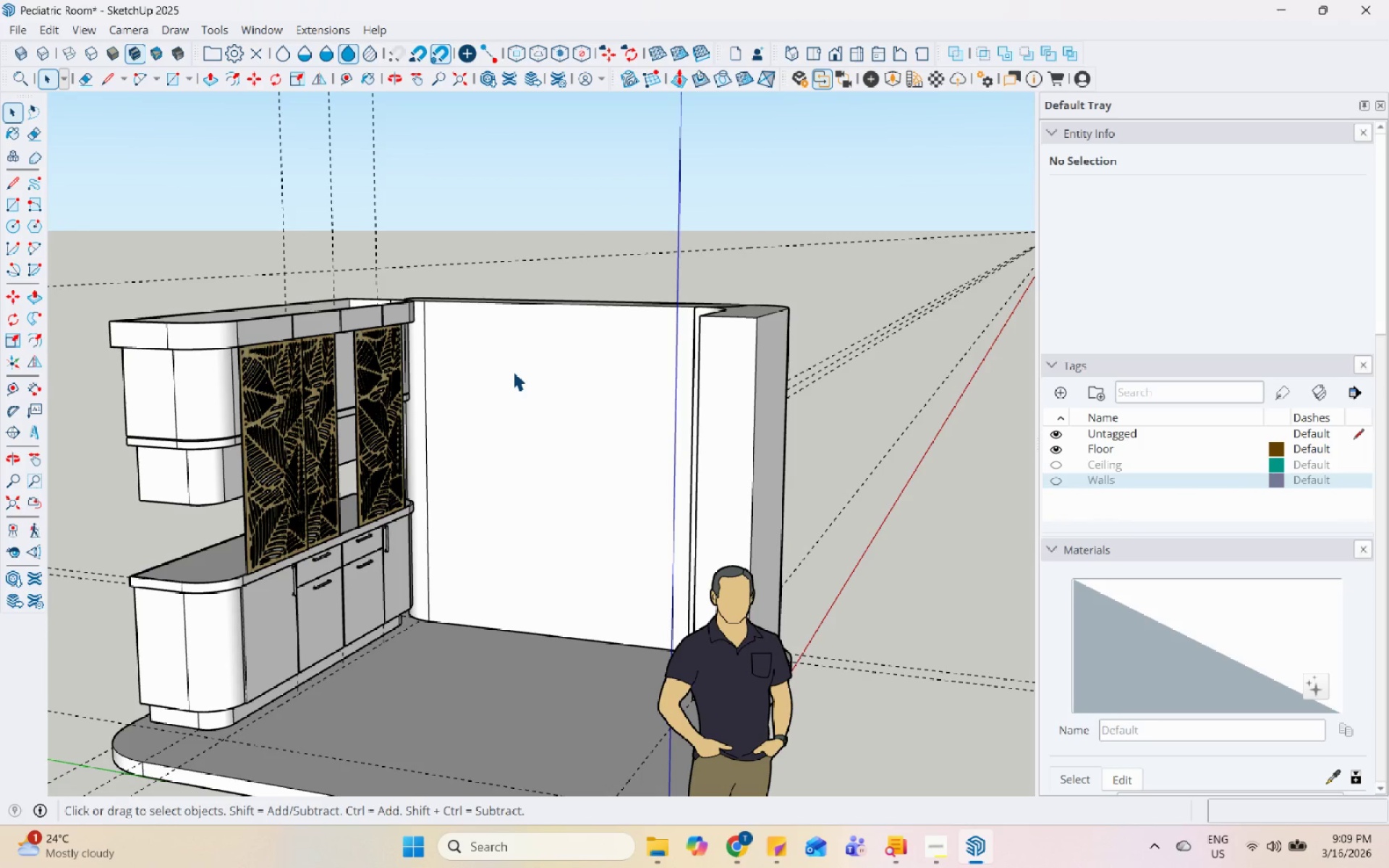 
scroll: coordinate [611, 738], scroll_direction: up, amount: 7.0
 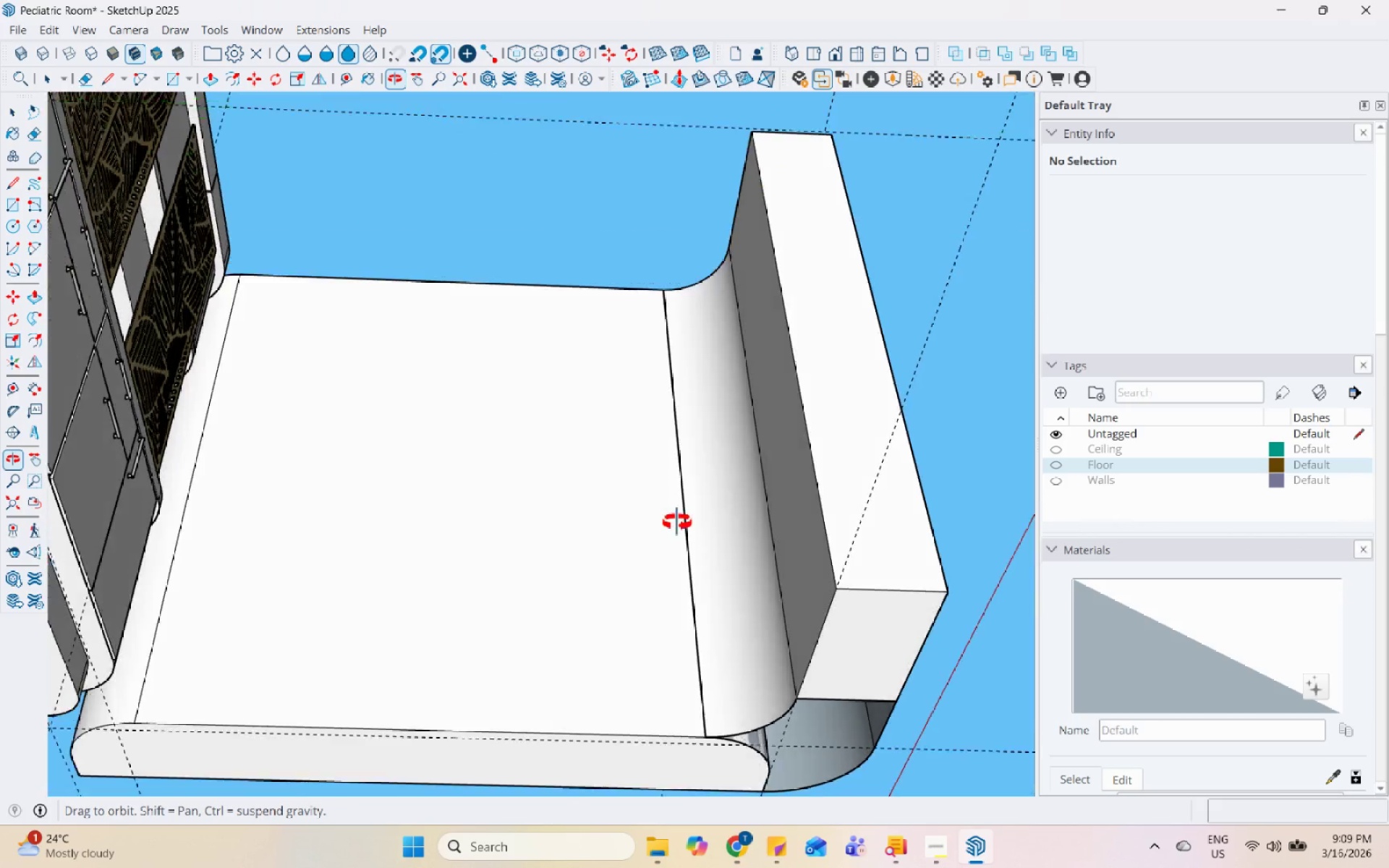 
left_click([707, 556])
 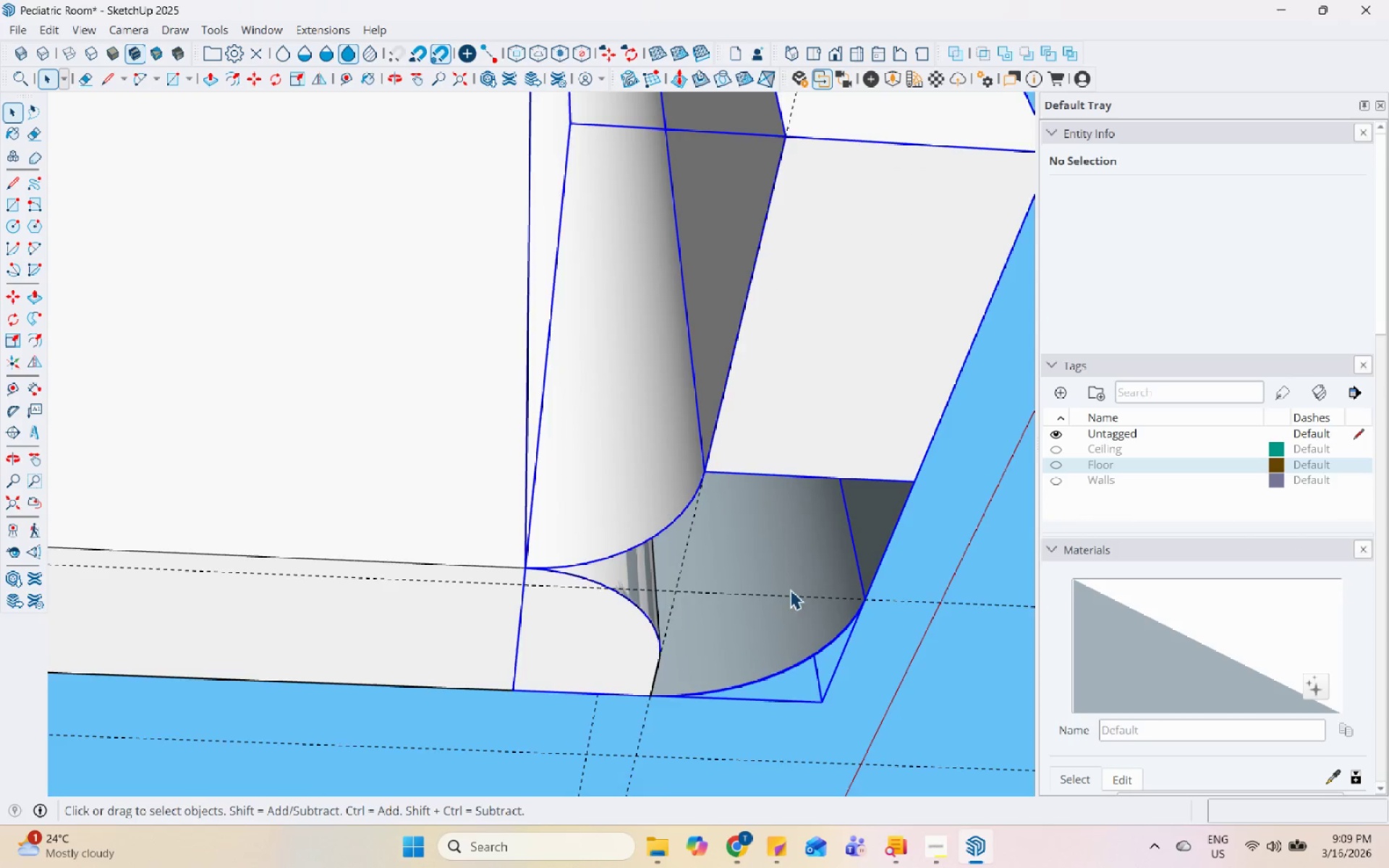 
scroll: coordinate [764, 663], scroll_direction: up, amount: 6.0
 